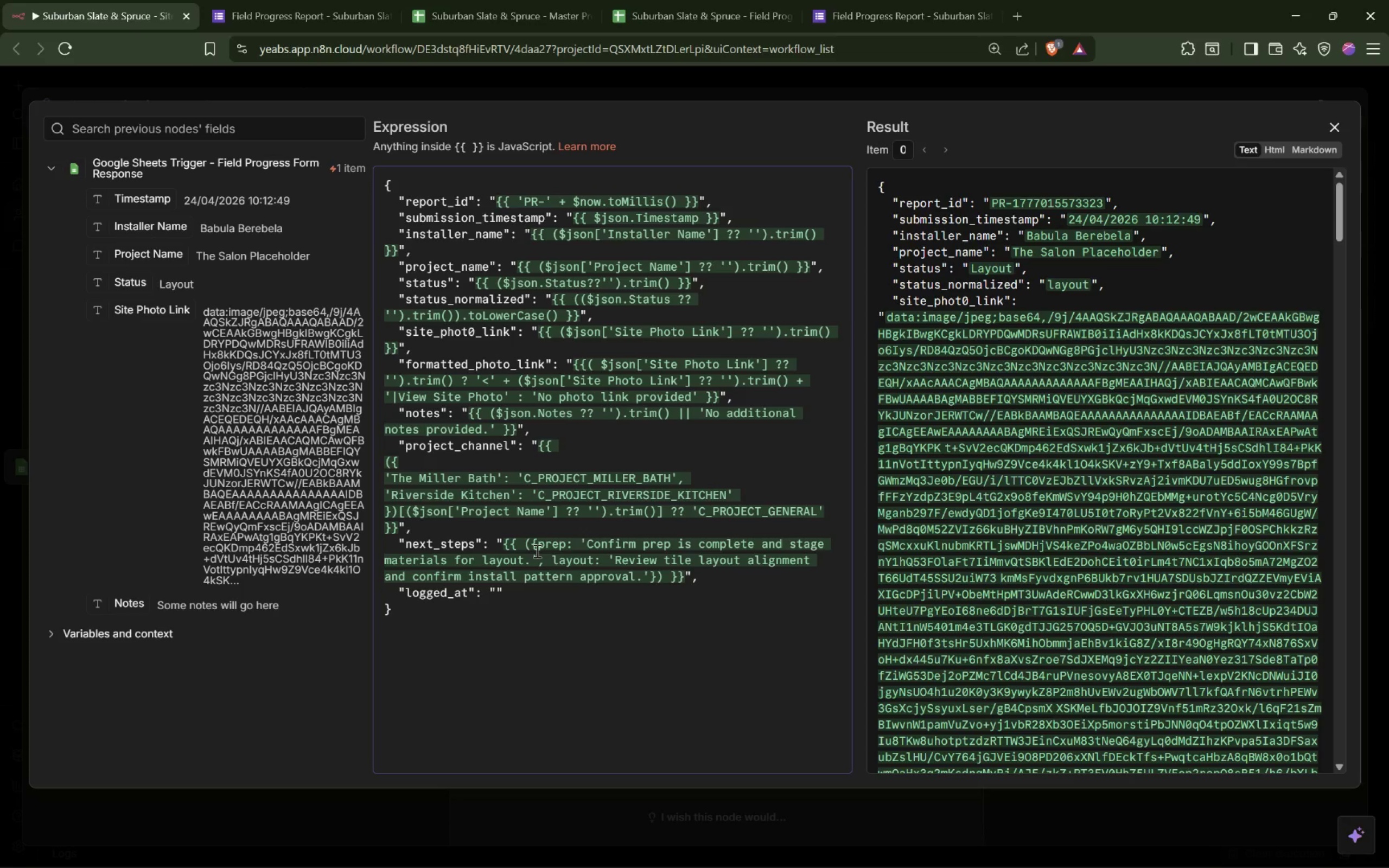 
type(, grouting: 'Verify grout color, cure timir)
 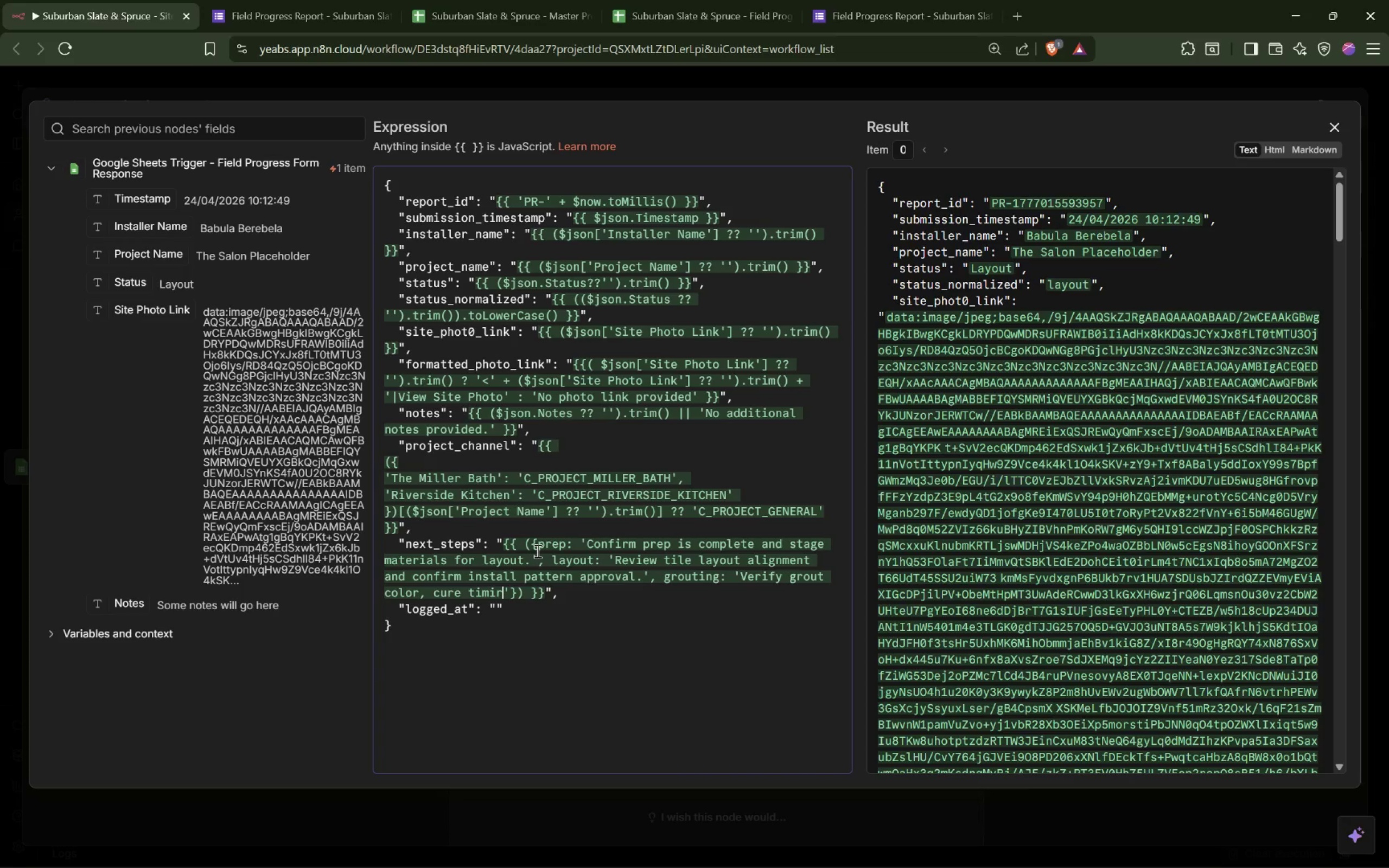 
key(Backspace)
type(ng, and di)
key(Backspace)
key(Backspace)
type(final cleanup readiness )
key(Backspace)
type(.)
 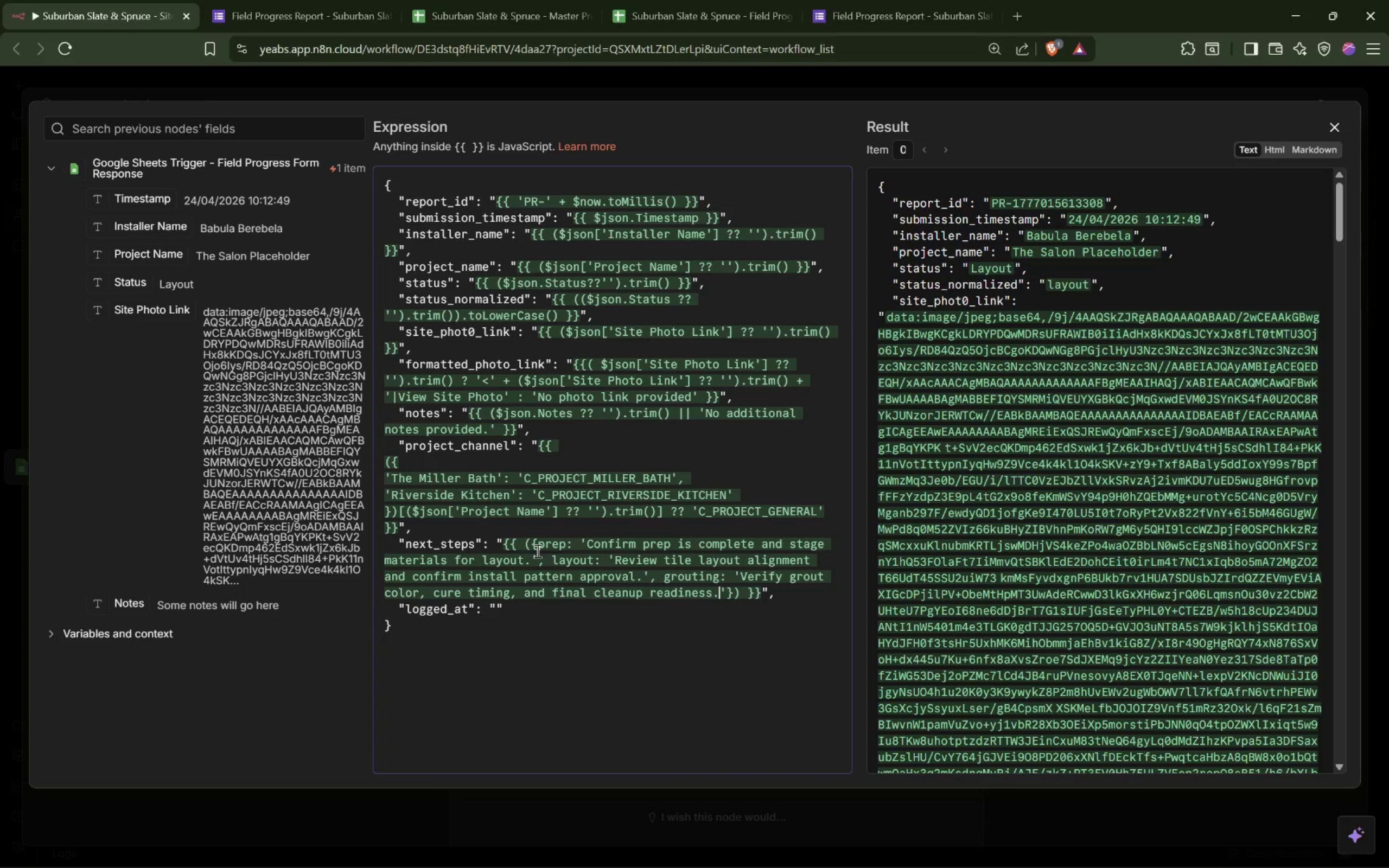 
key(ArrowRight)
 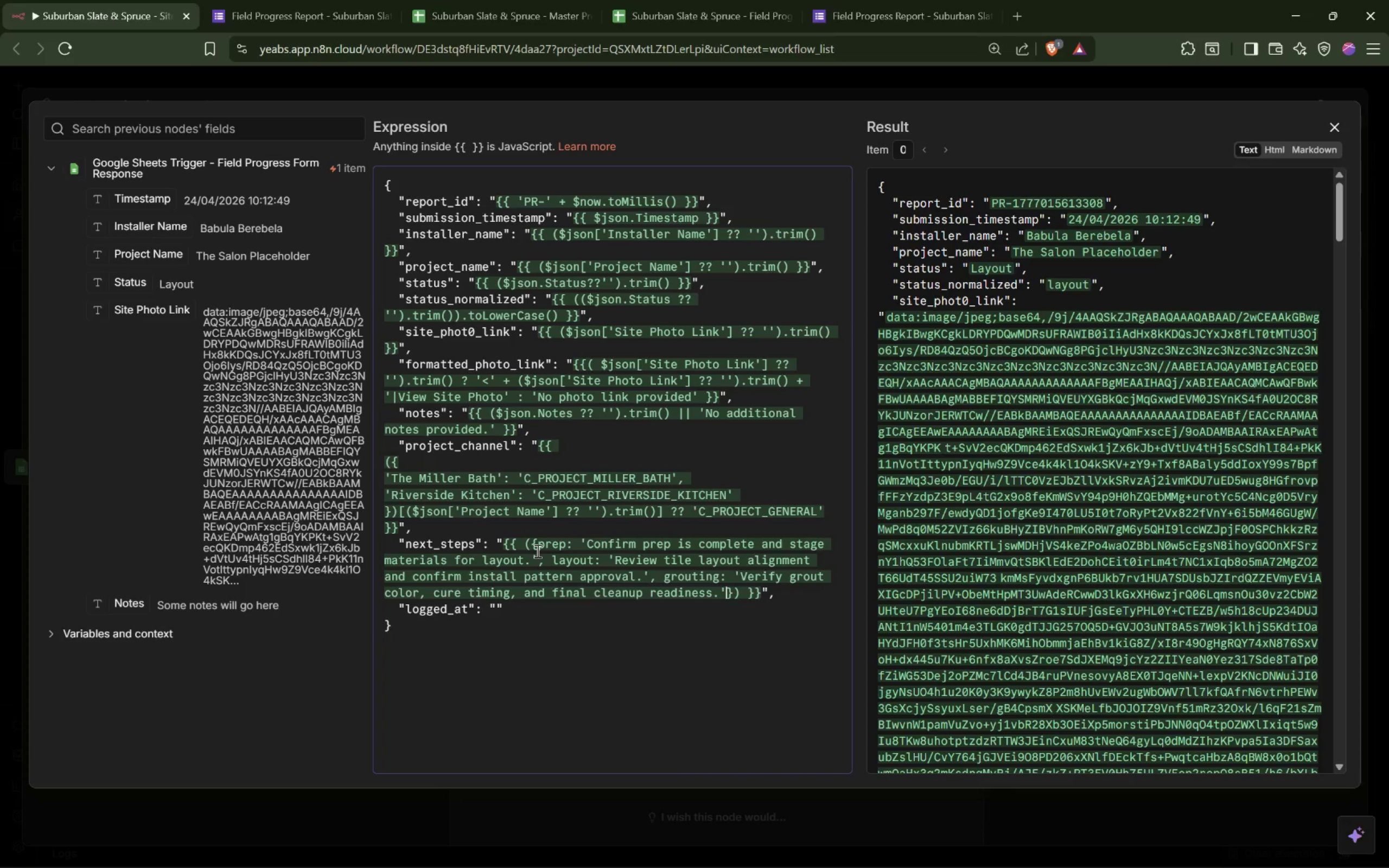 
type( c)
key(Backspace)
key(Backspace)
type(, completed: 'Review completion phone)
key(Backspace)
key(Backspace)
type(to, confirm scor)
key(Backspace)
type(pe sign )
key(Backspace)
type(-off, and prepare invoice)
key(Backspace)
type(ing.)
 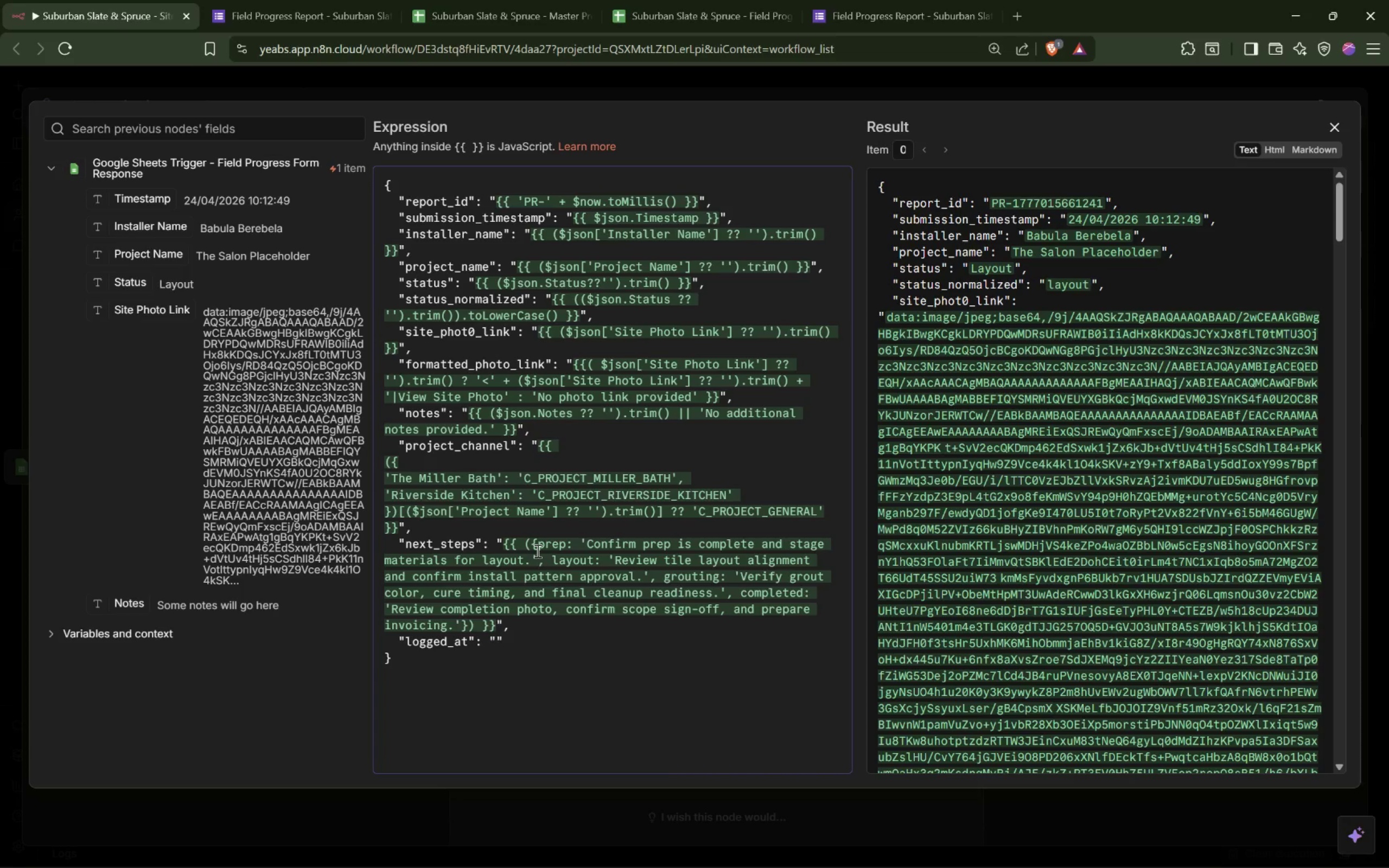 
key(ArrowRight)
 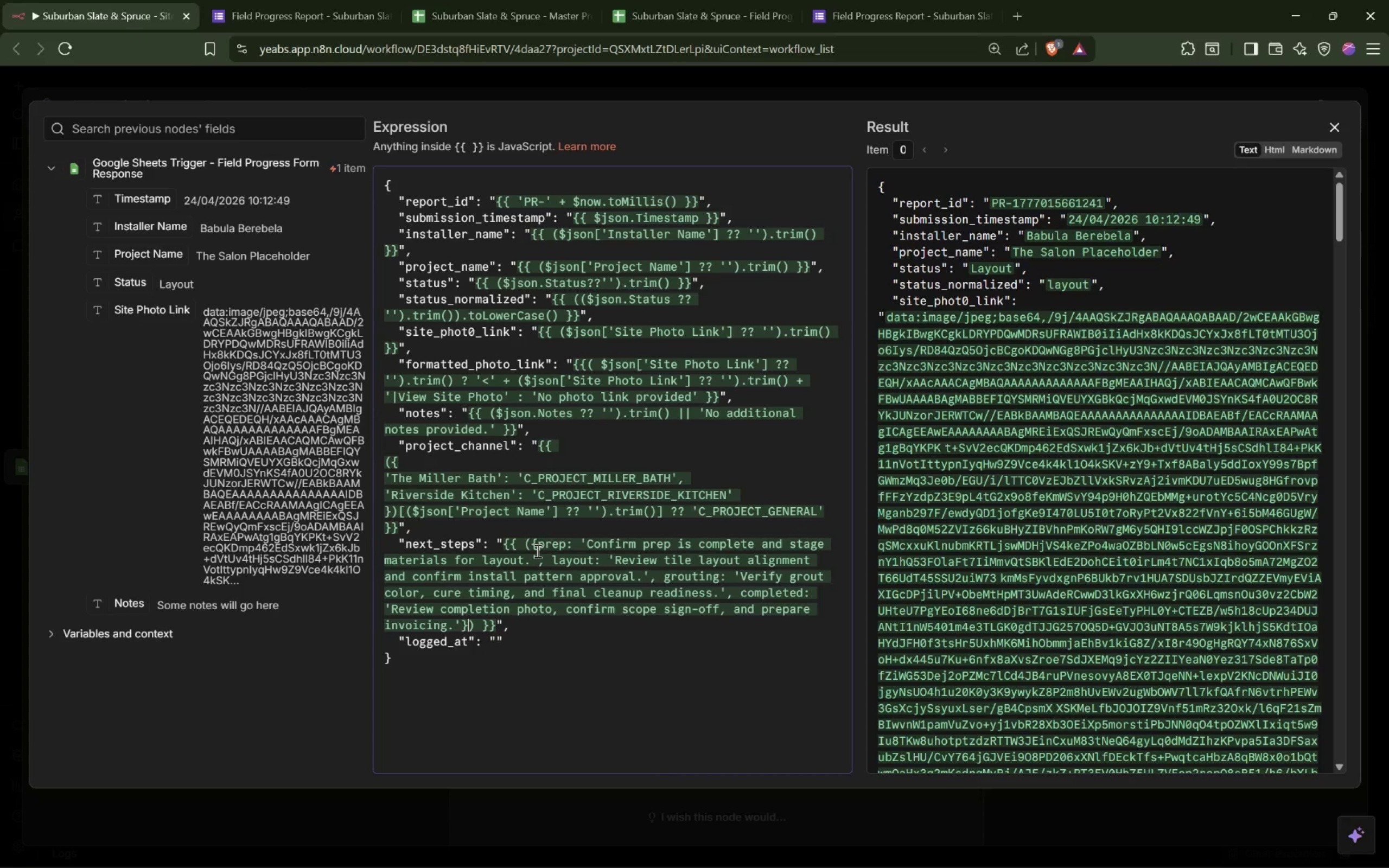 
key(ArrowRight)
 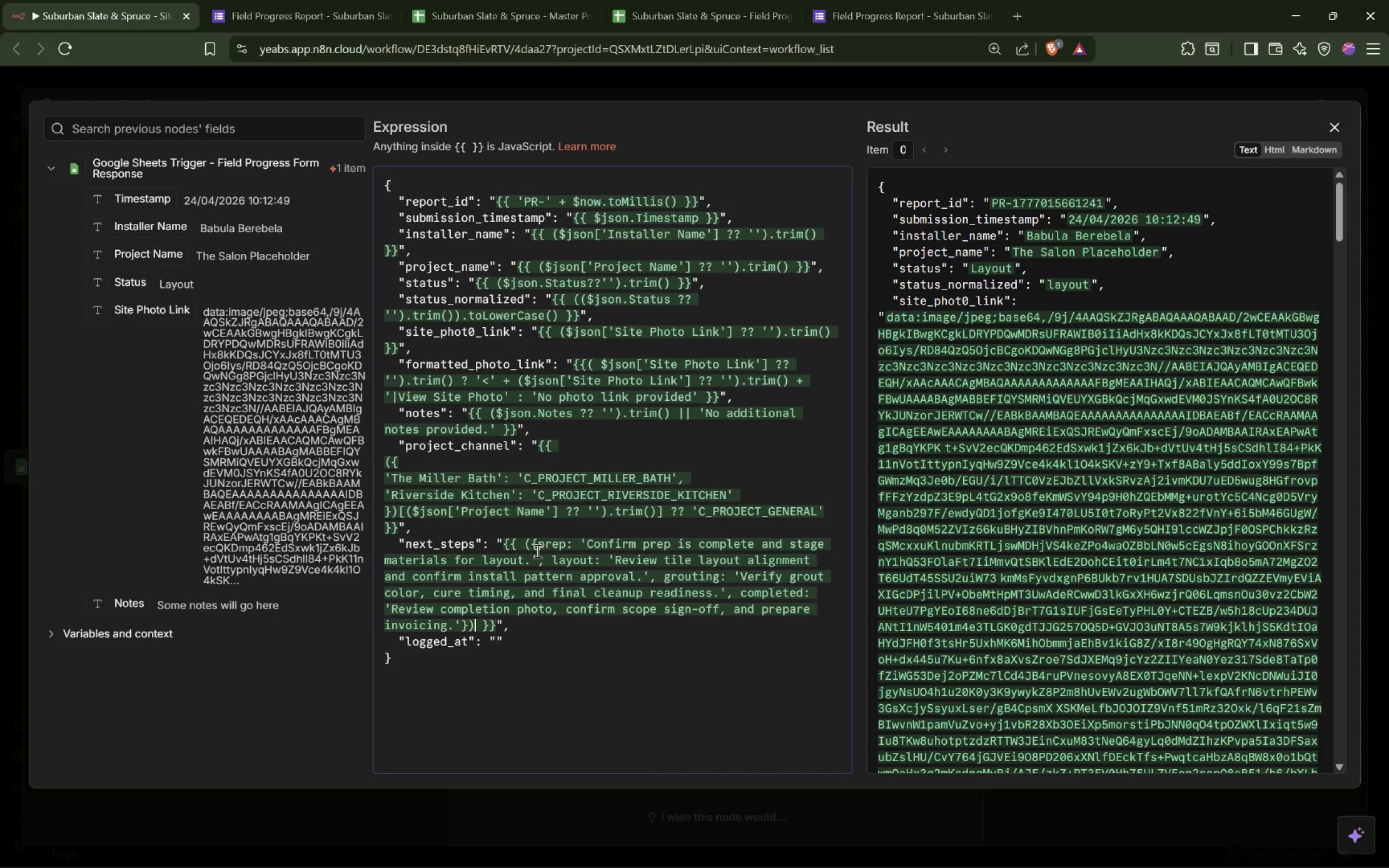 
key(ArrowRight)
 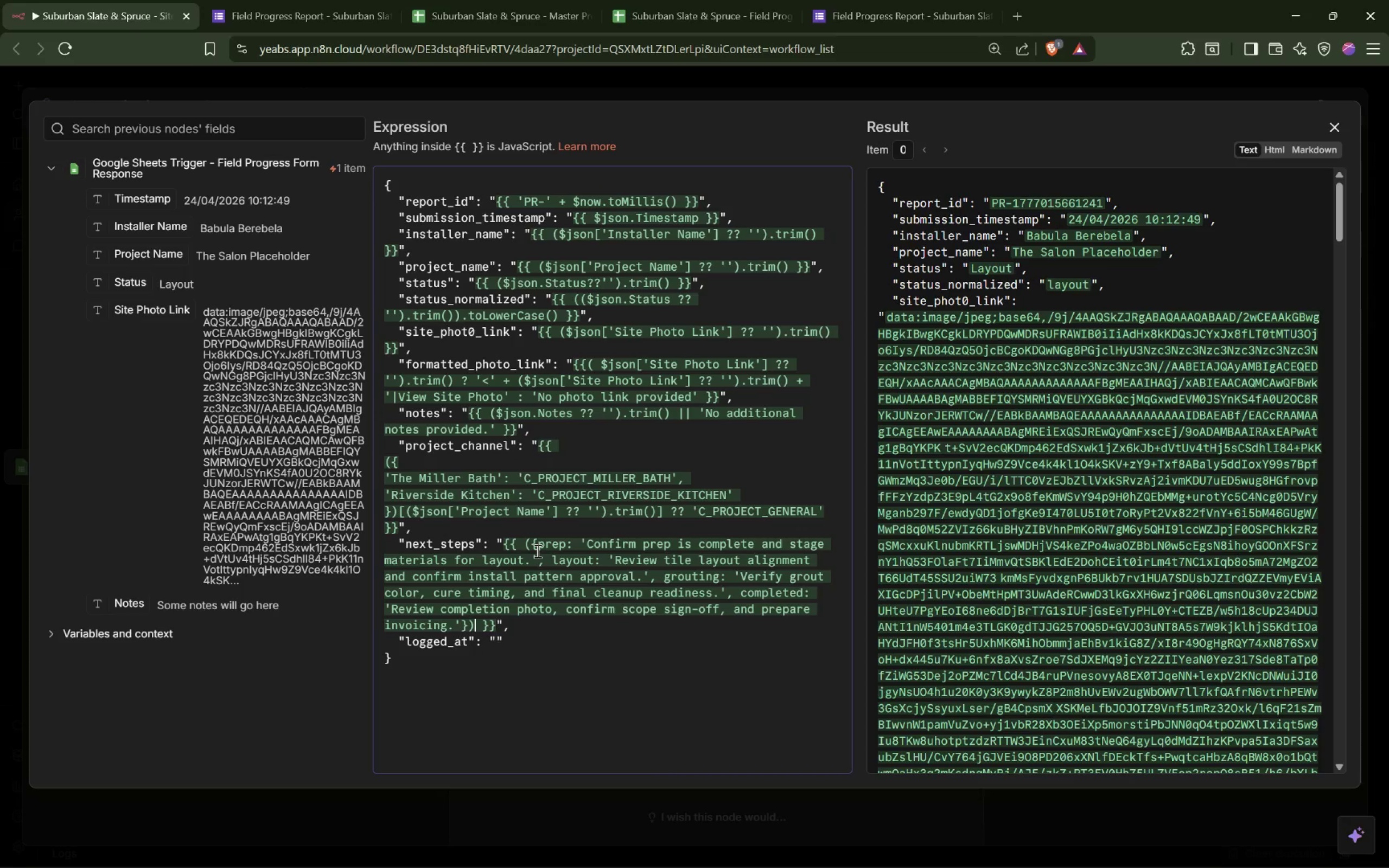 
type([(()
 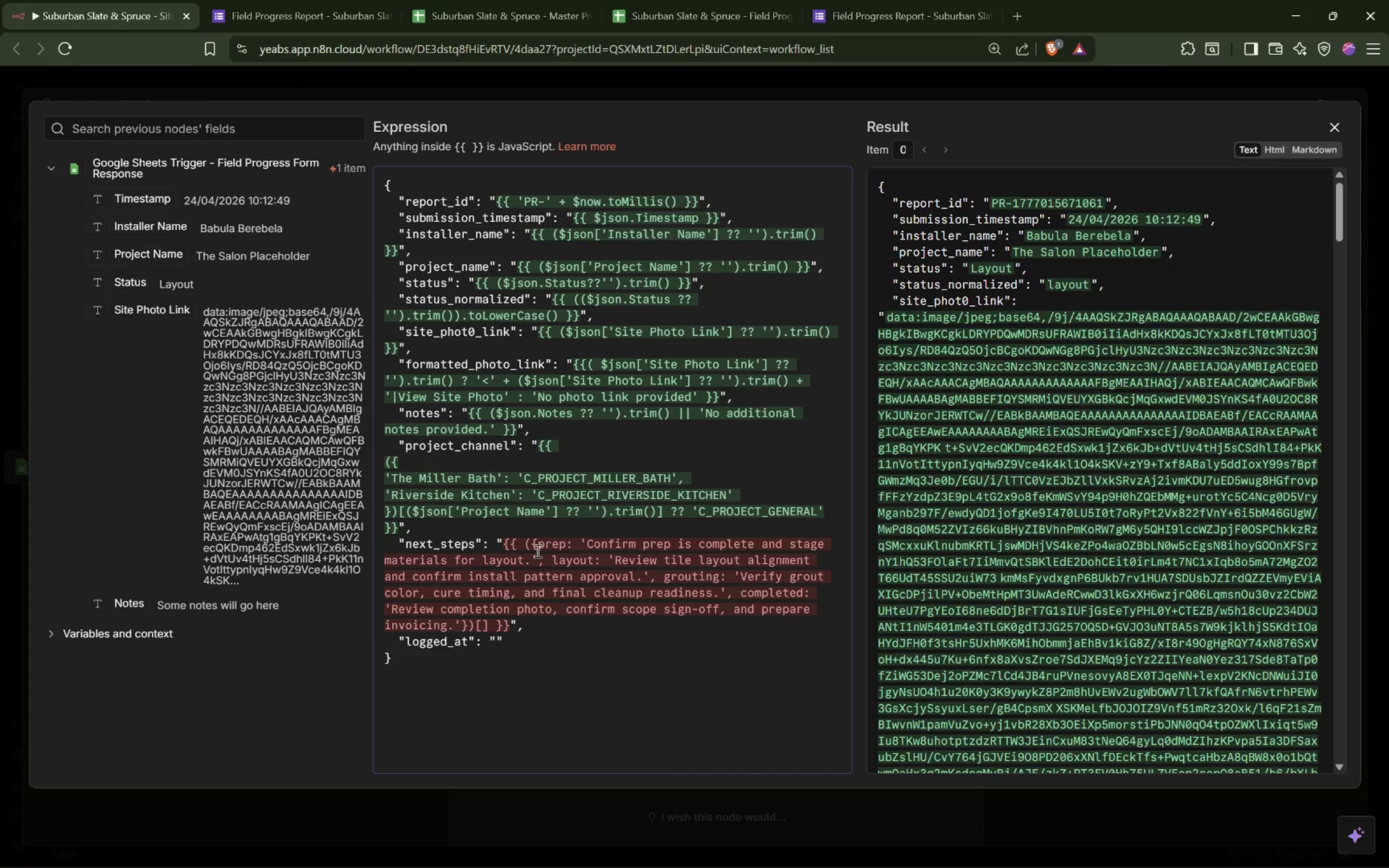 
left_click([484, 624])
 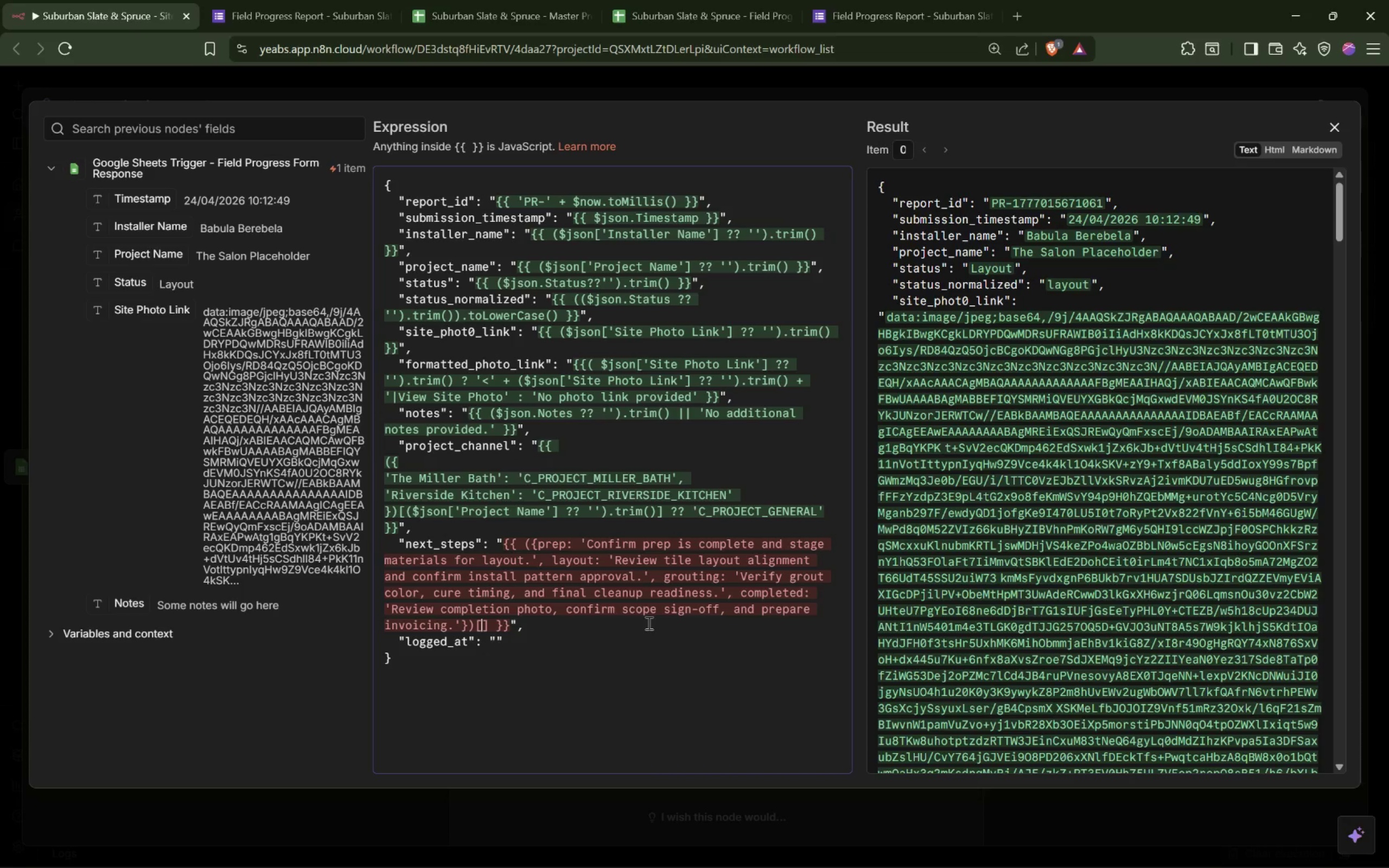 
type(((()
 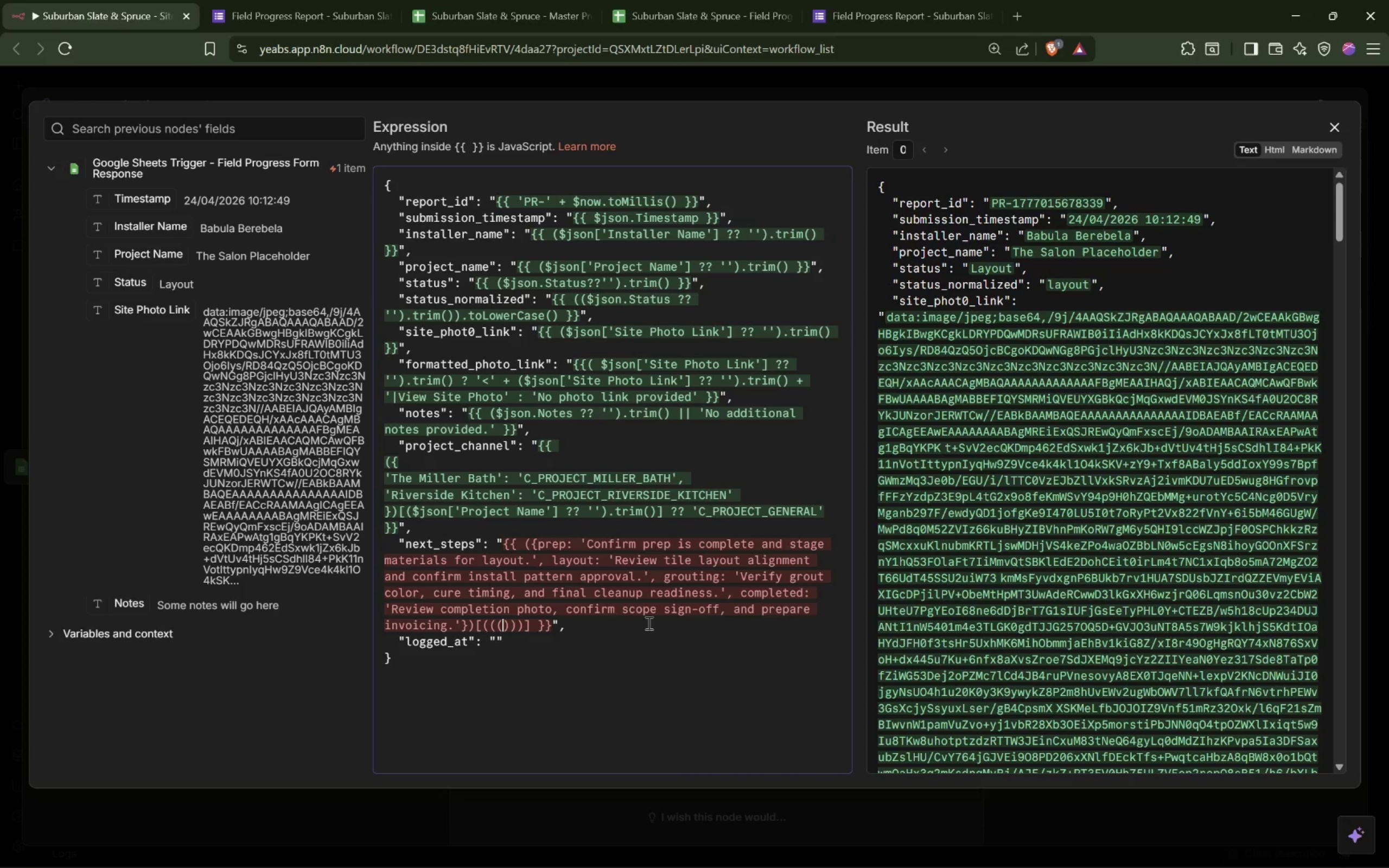 
type($json.)
key(Backspace)
type(['Status)
 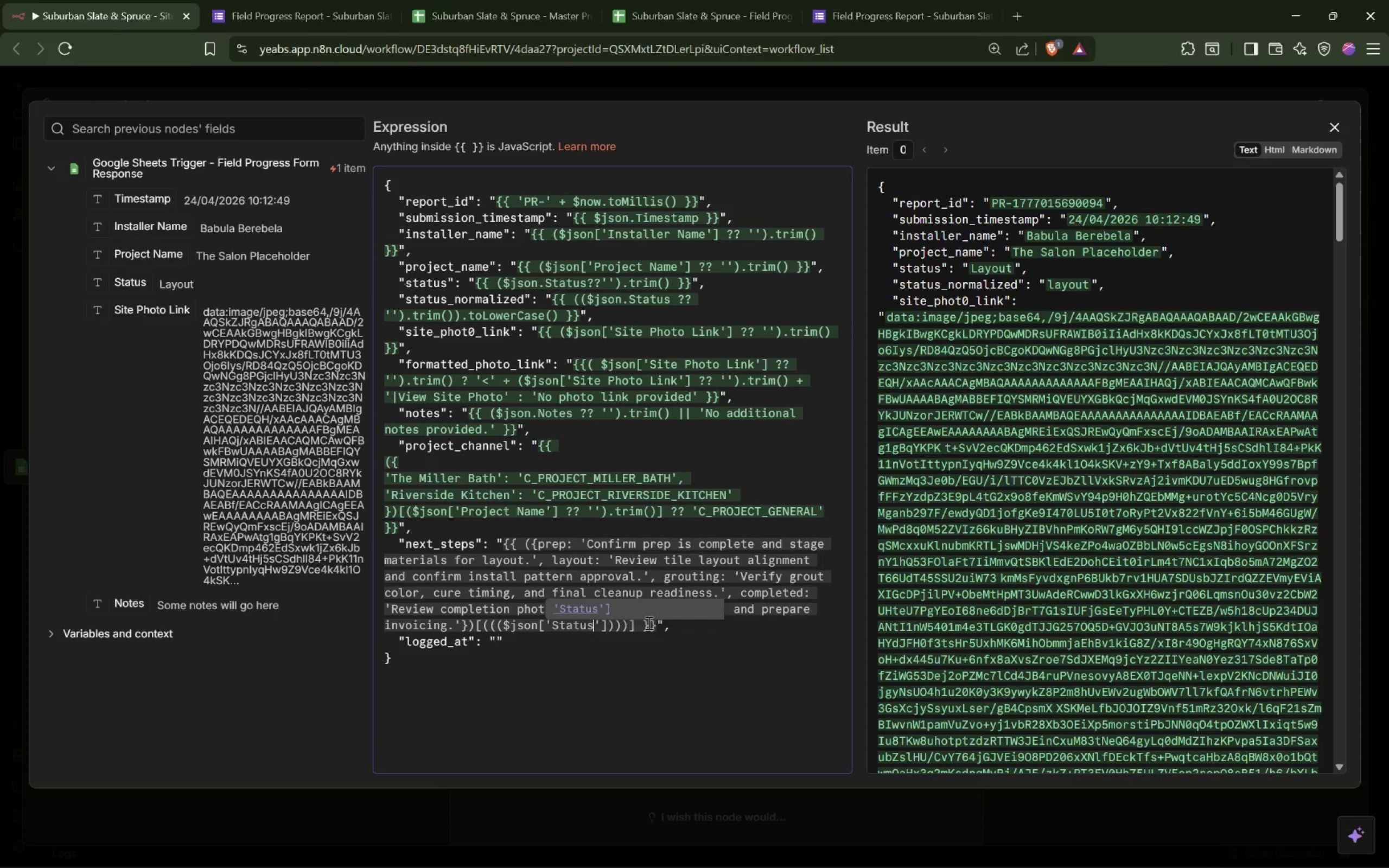 
key(ArrowRight)
 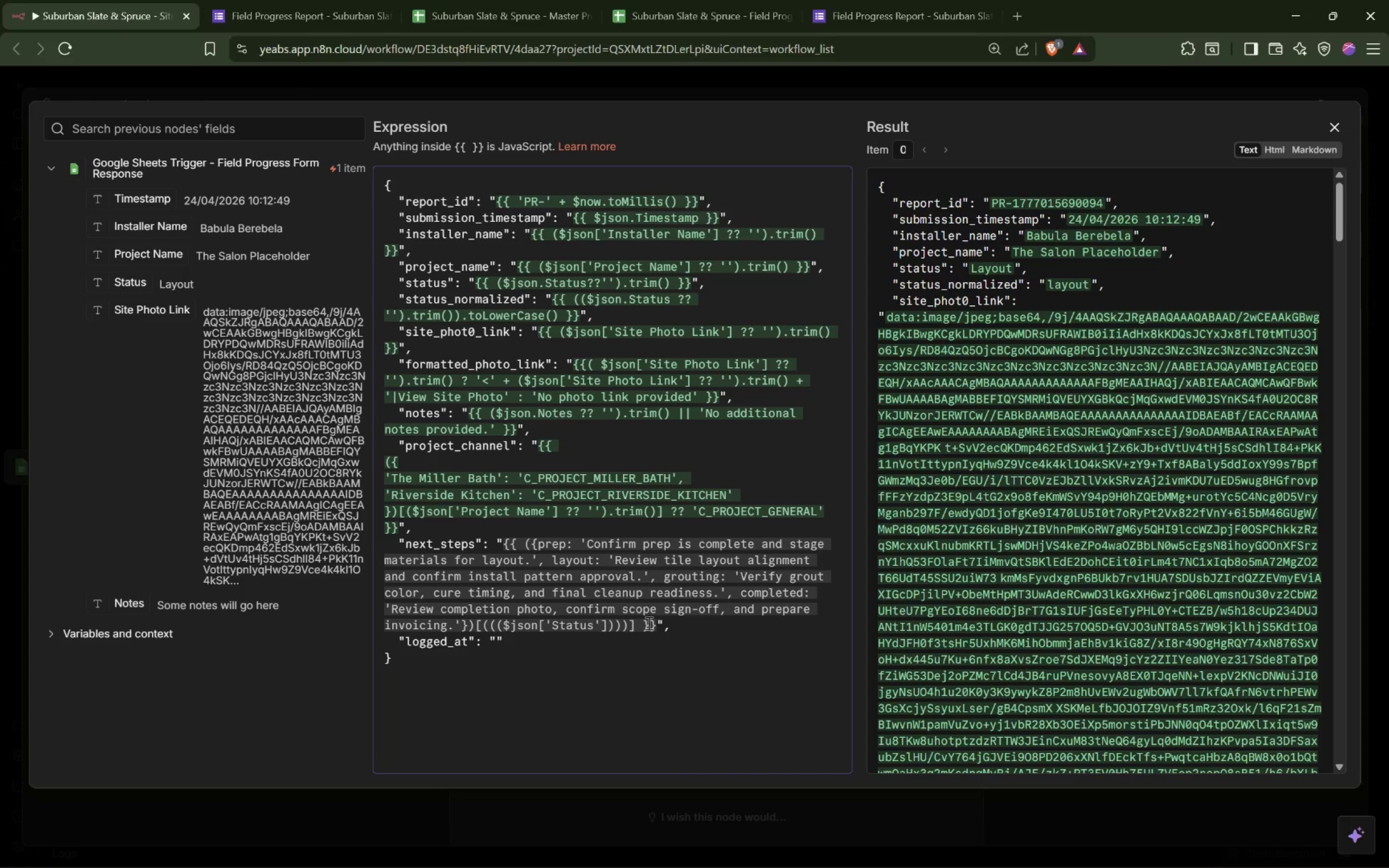 
key(ArrowRight)
 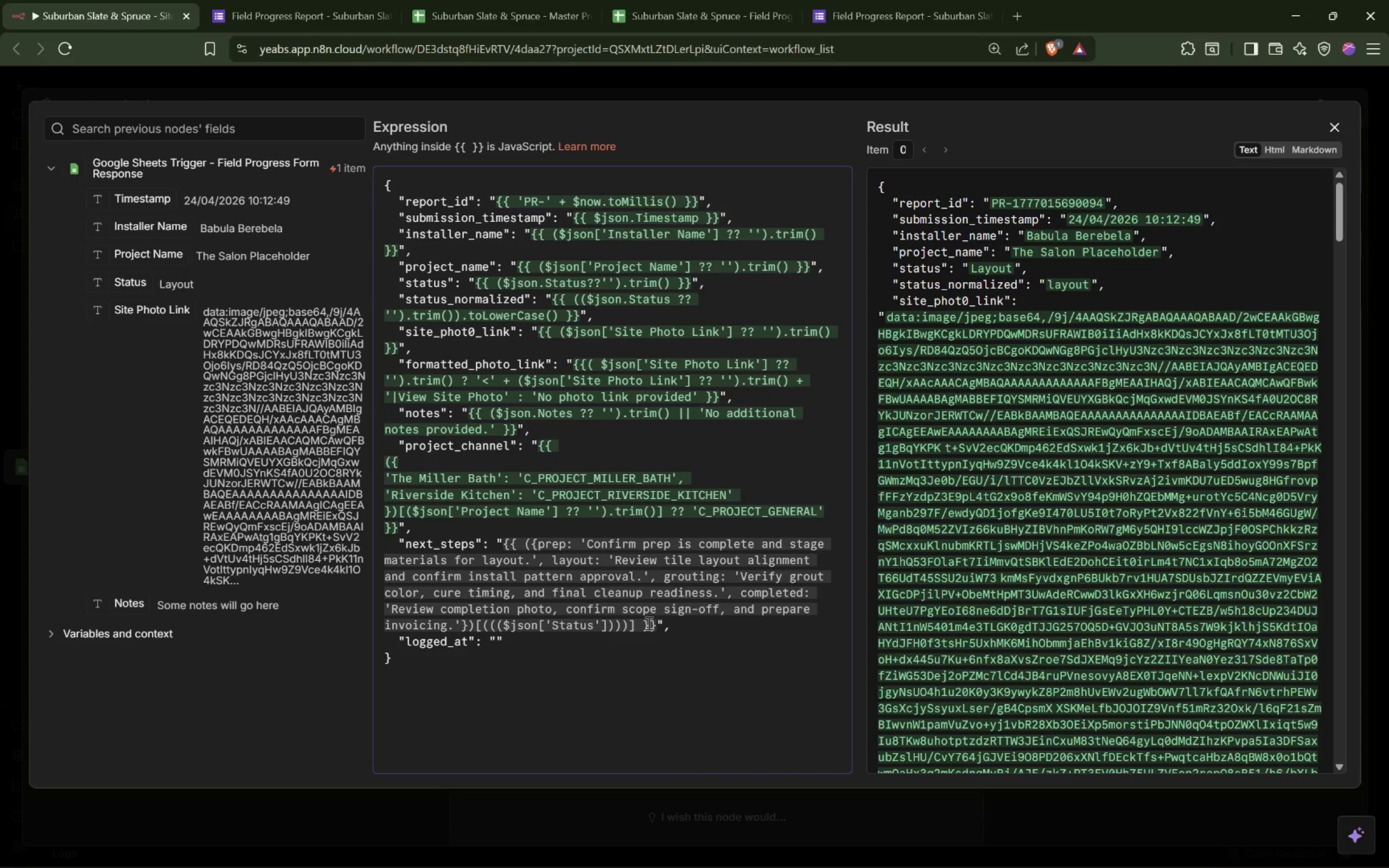 
key(Space)
 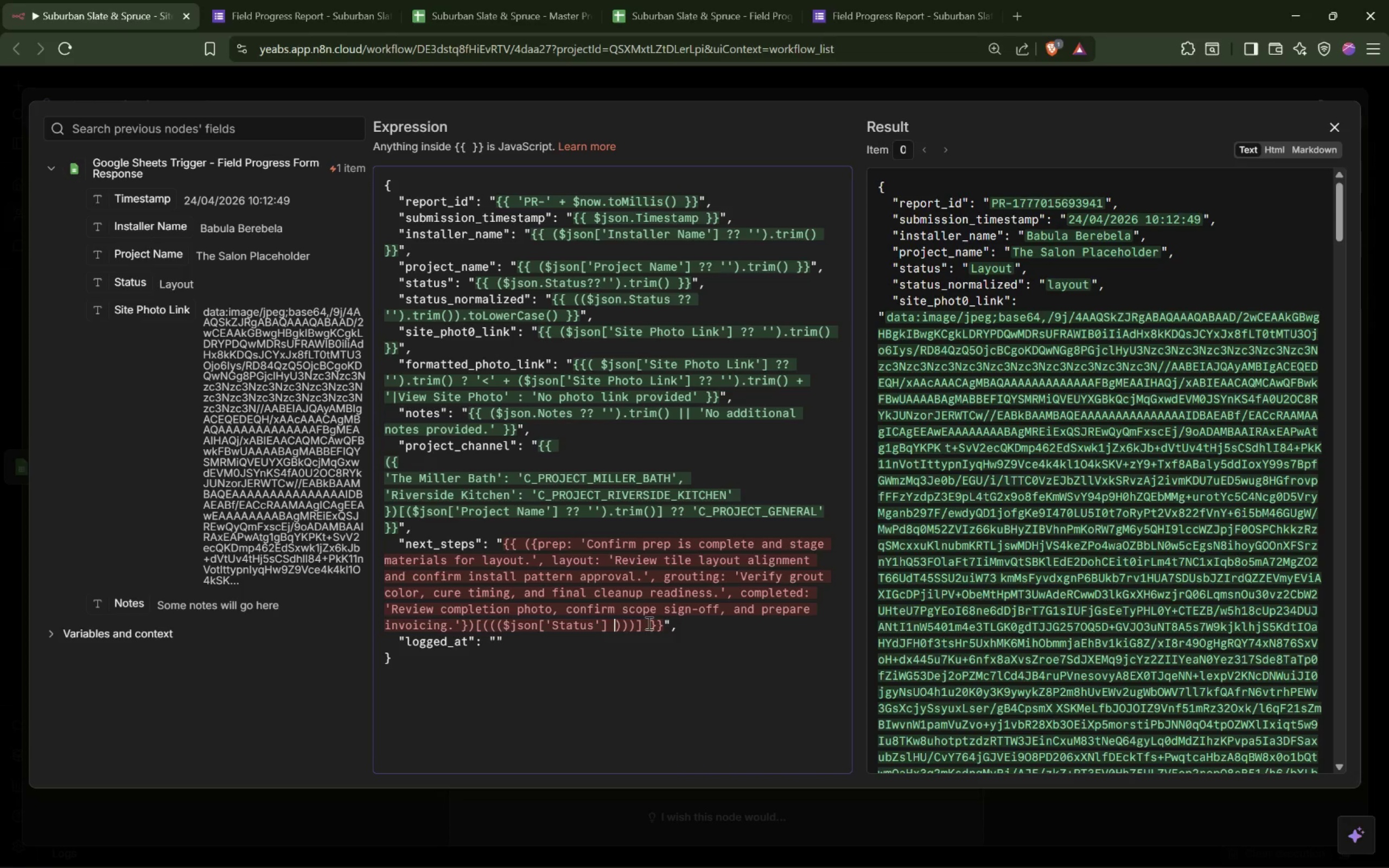 
key(Shift+Slash)
 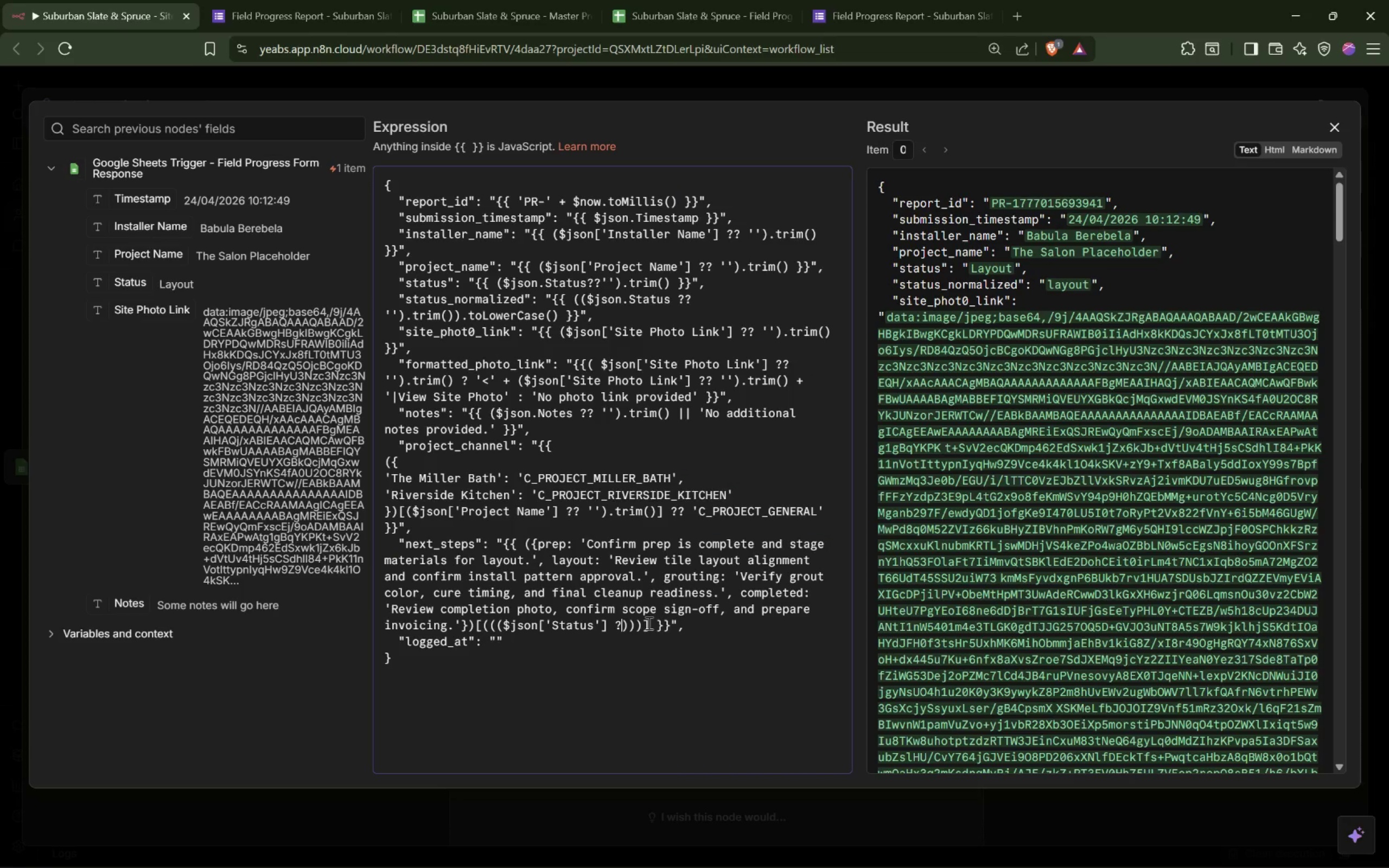 
key(Shift+Slash)
 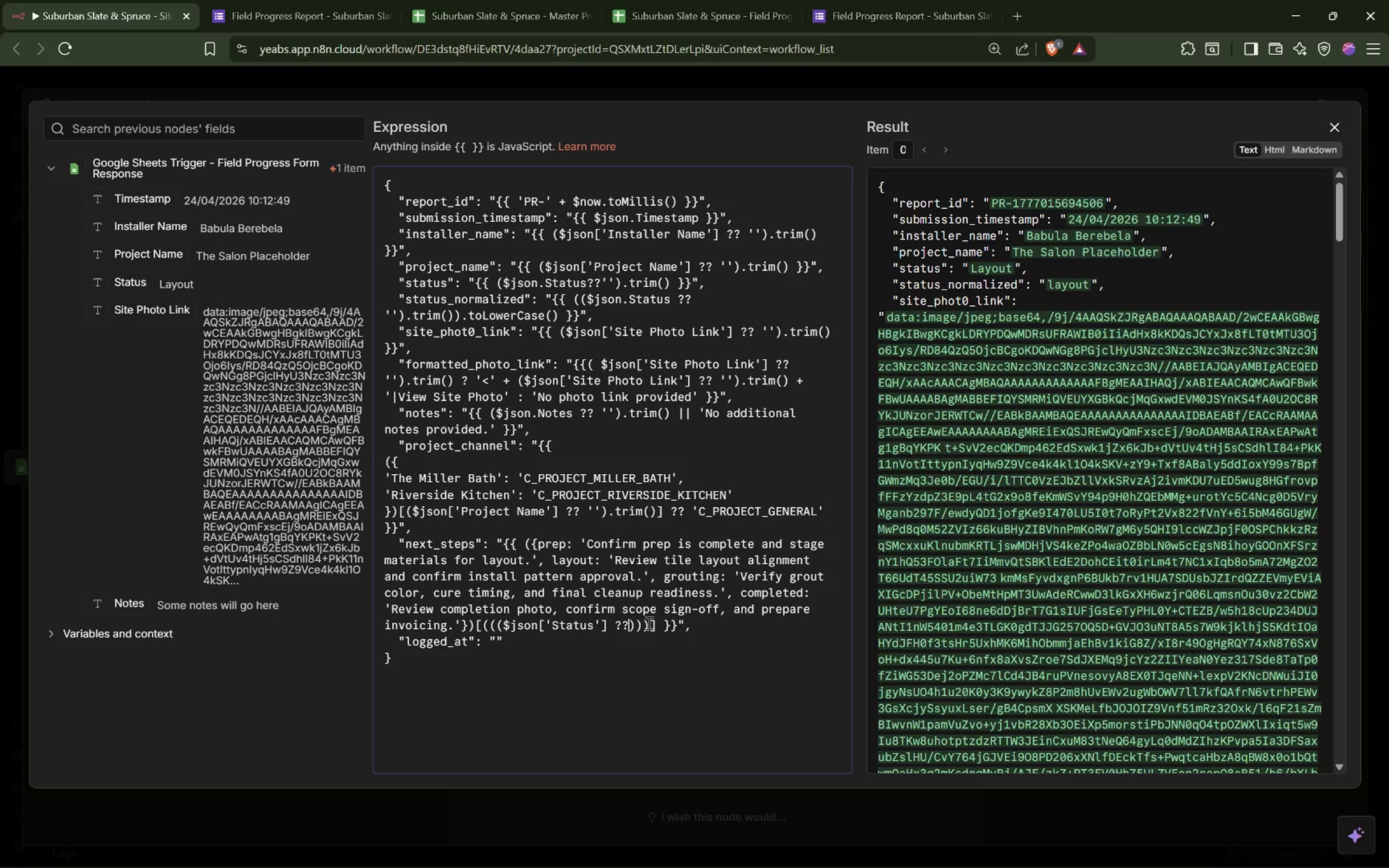 
key(Space)
 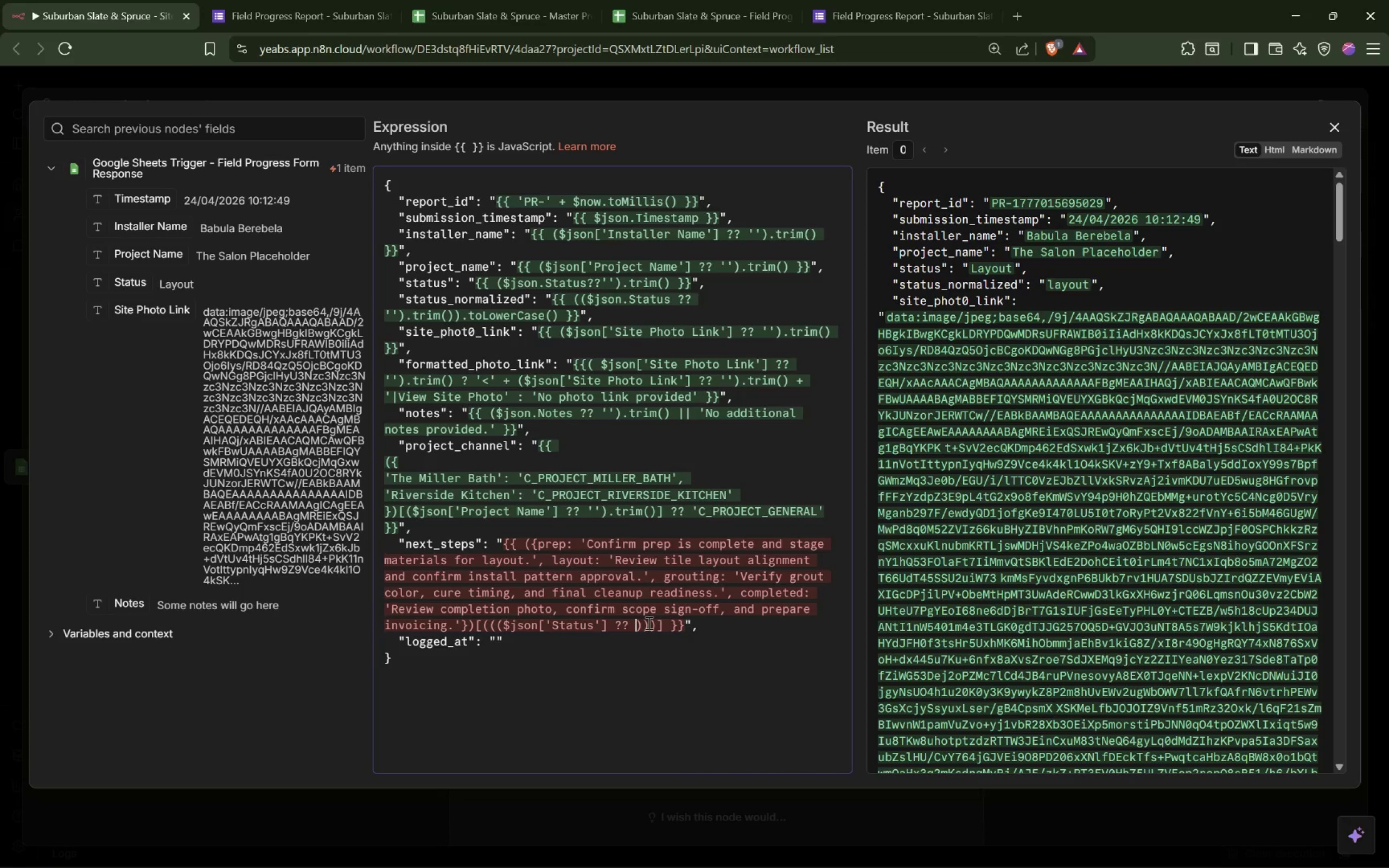 
key(Quote)
 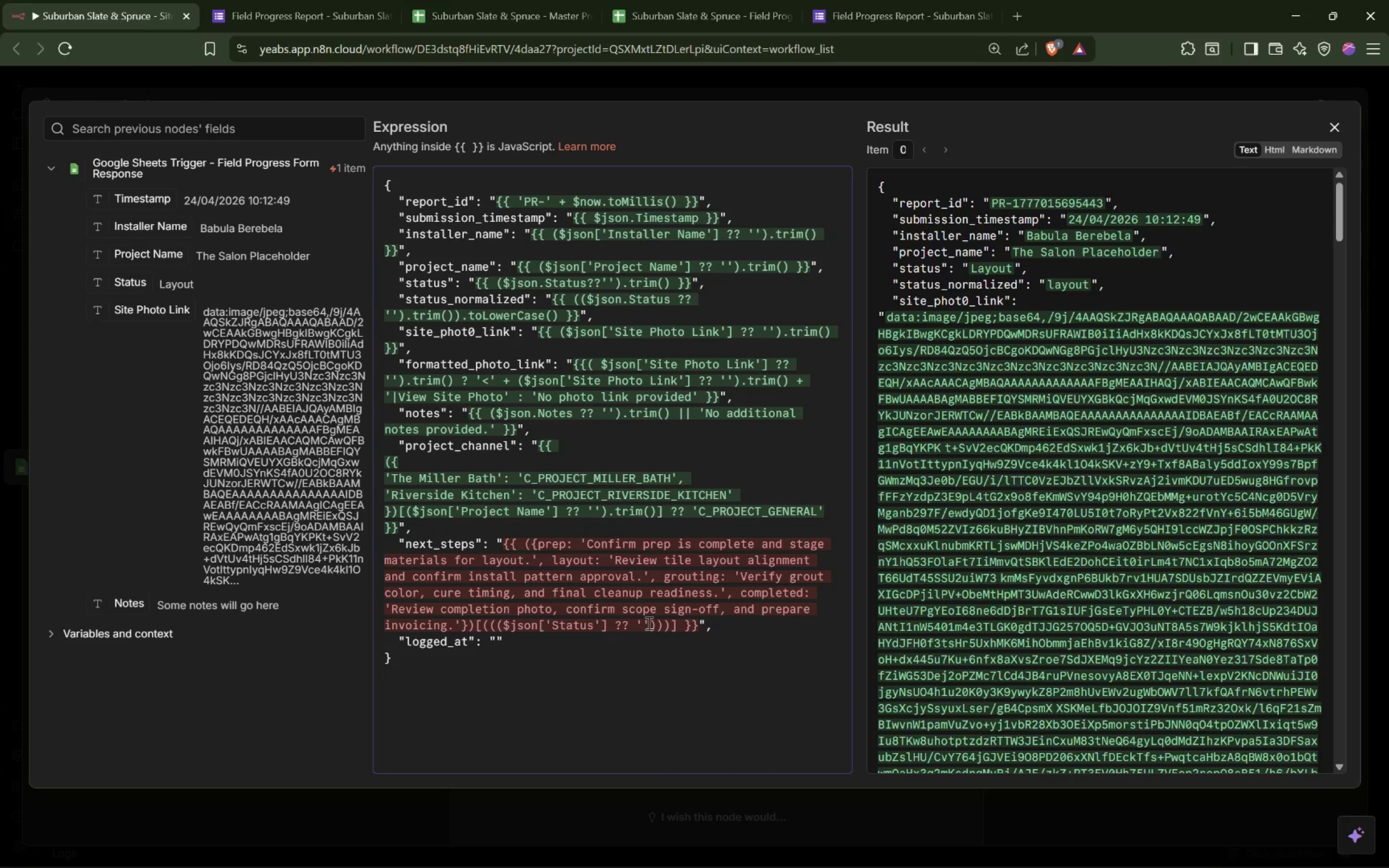 
key(ArrowRight)
 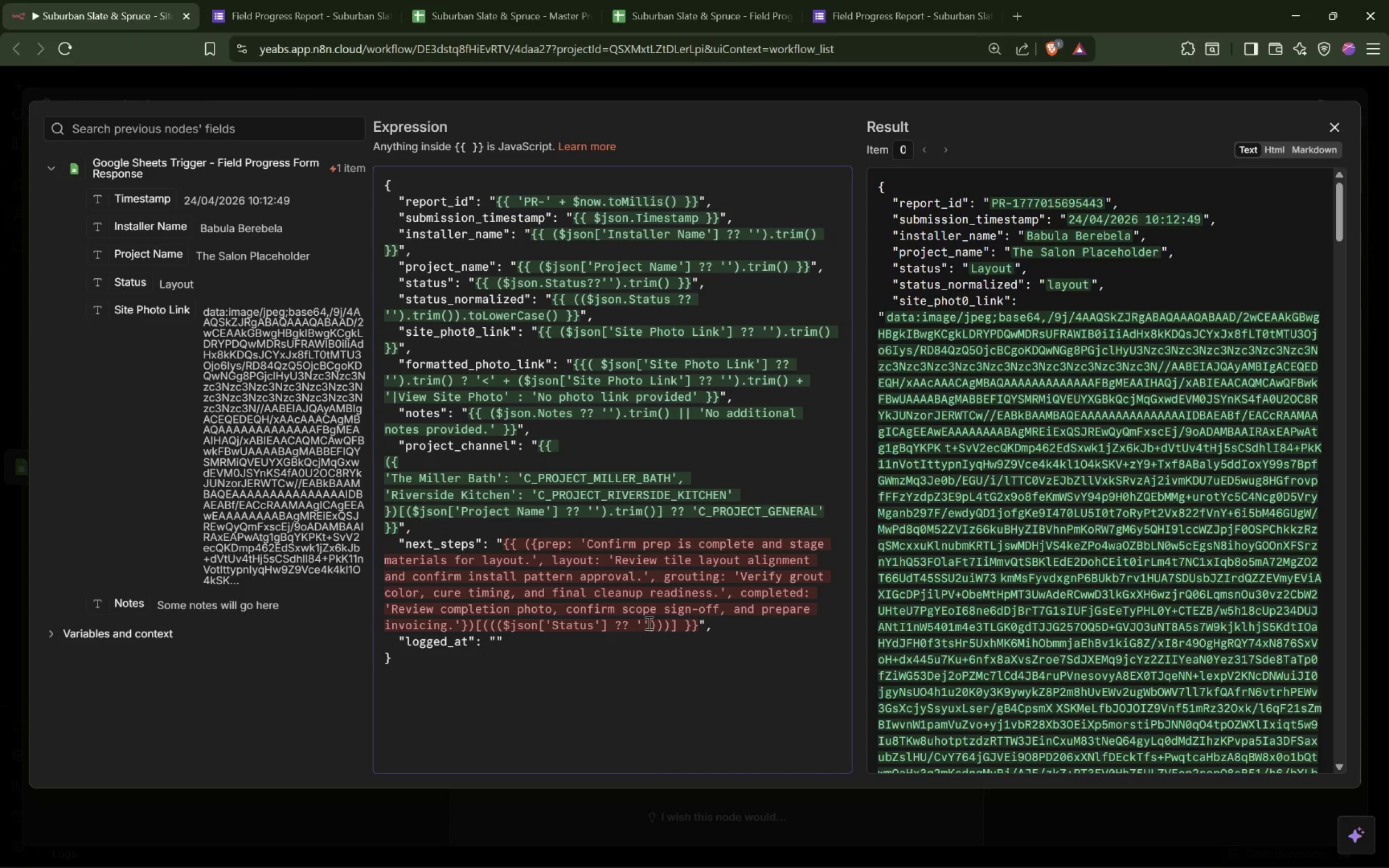 
key(ArrowRight)
 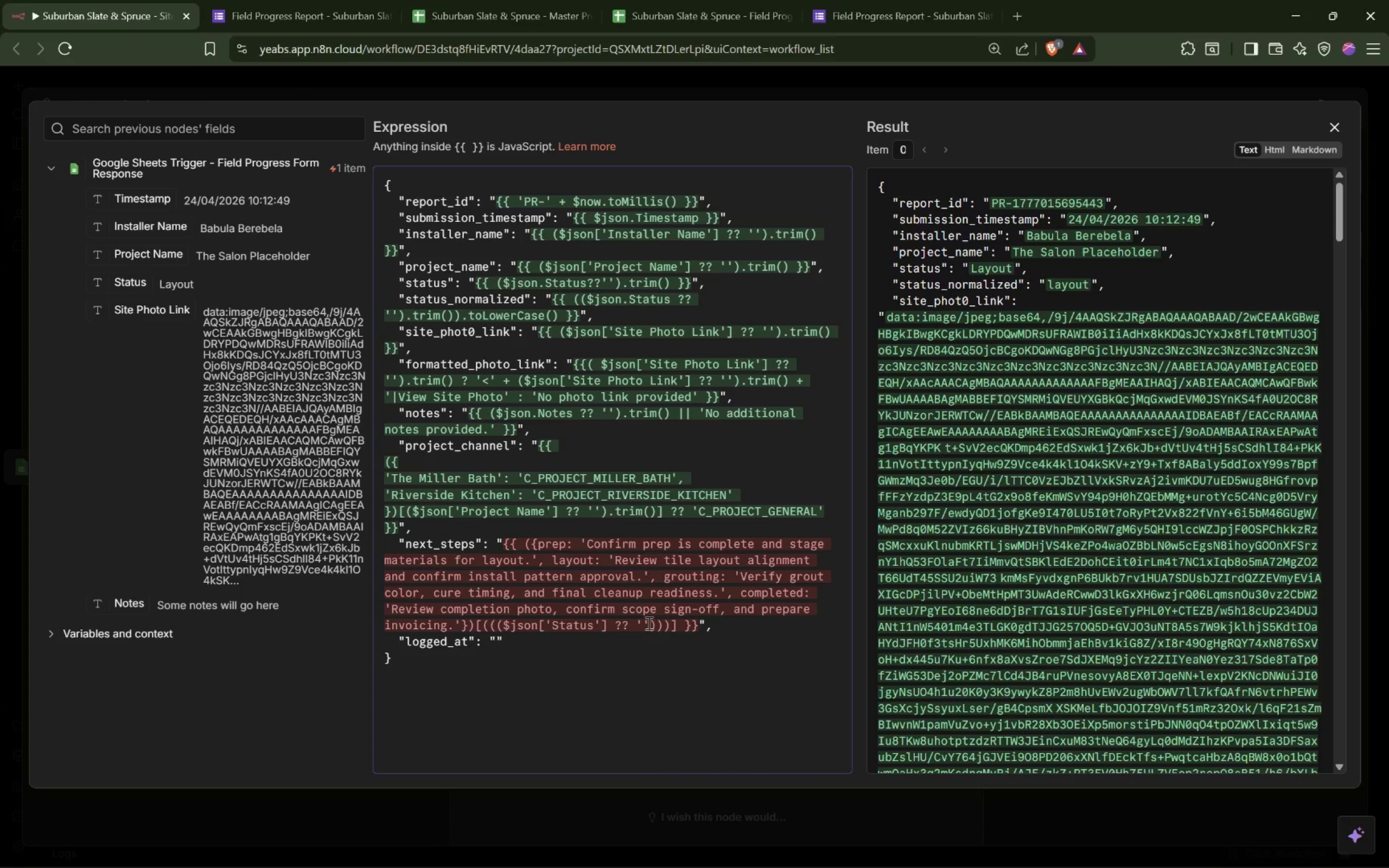 
type(.trim())
 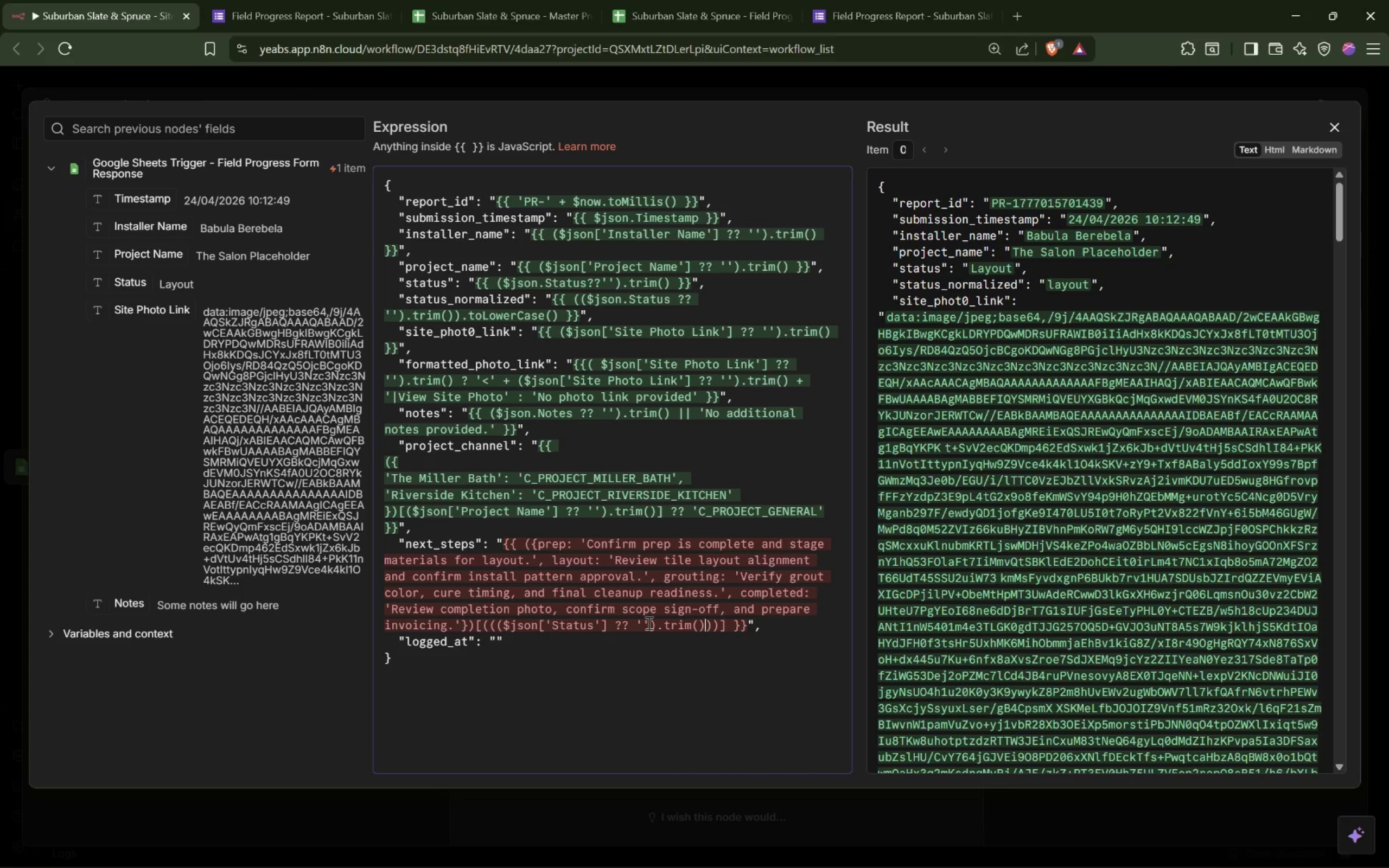 
hold_key(key=ShiftLeft, duration=0.74)
 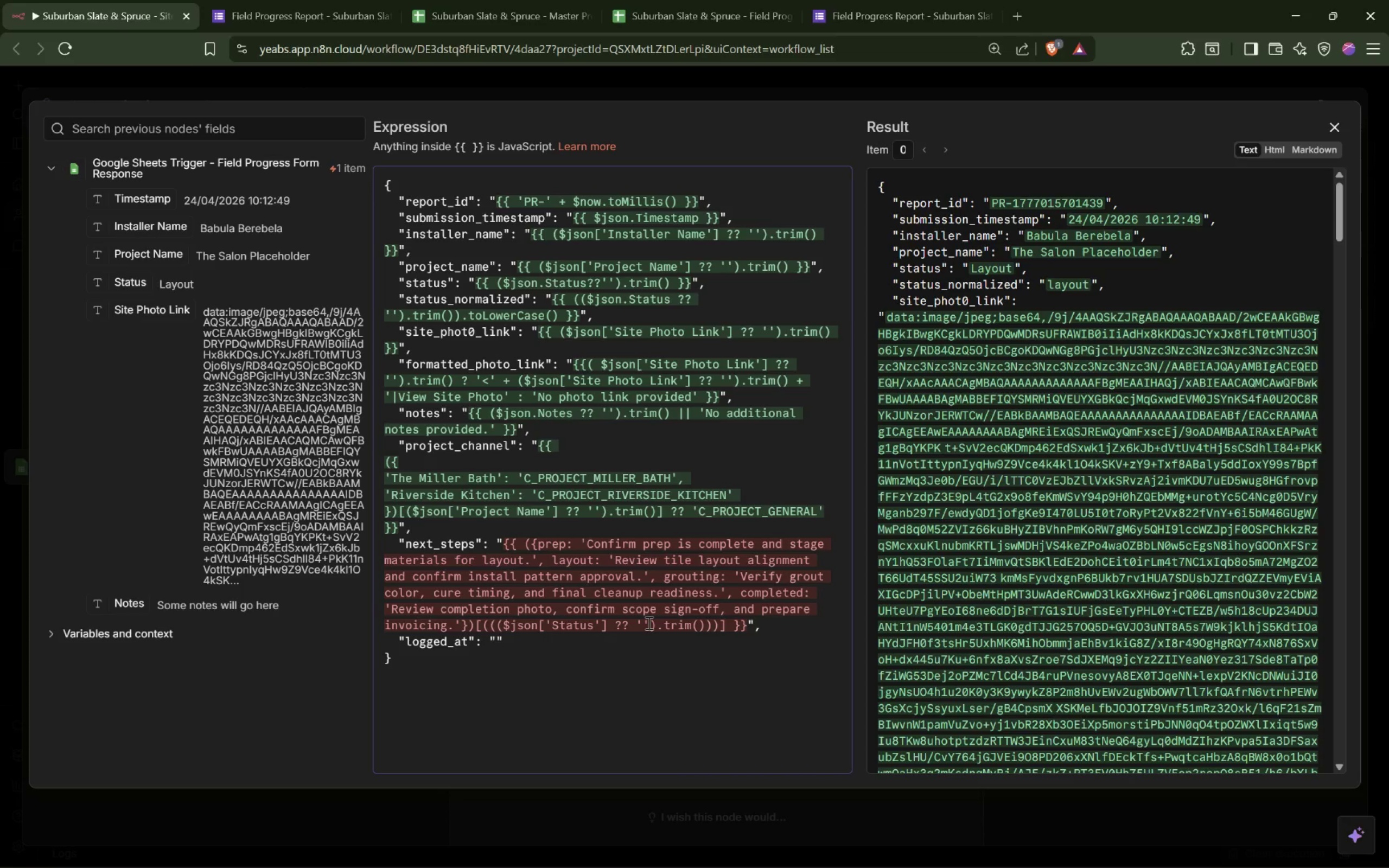 
key(ArrowRight)
 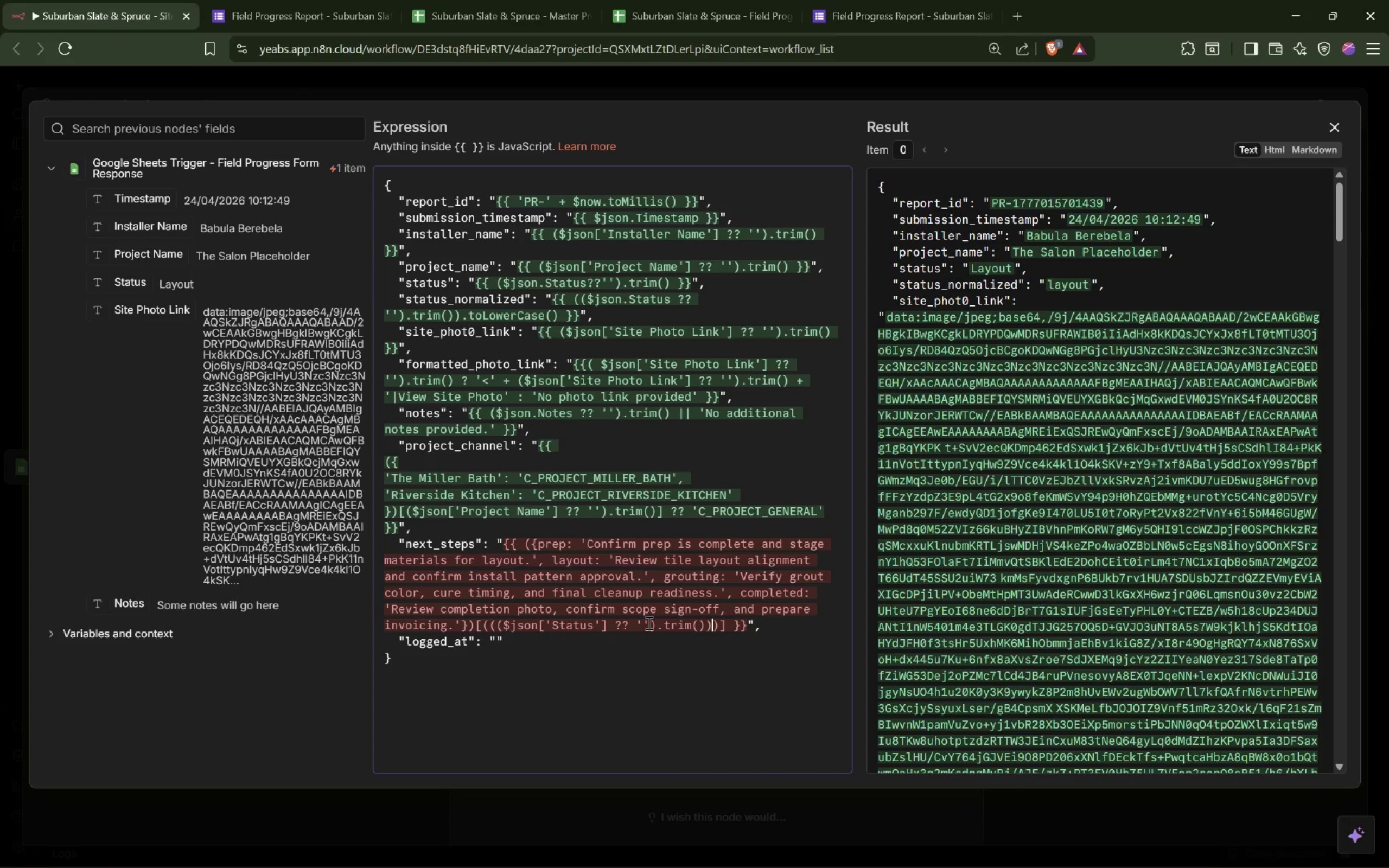 
type(.toLowerCase()
 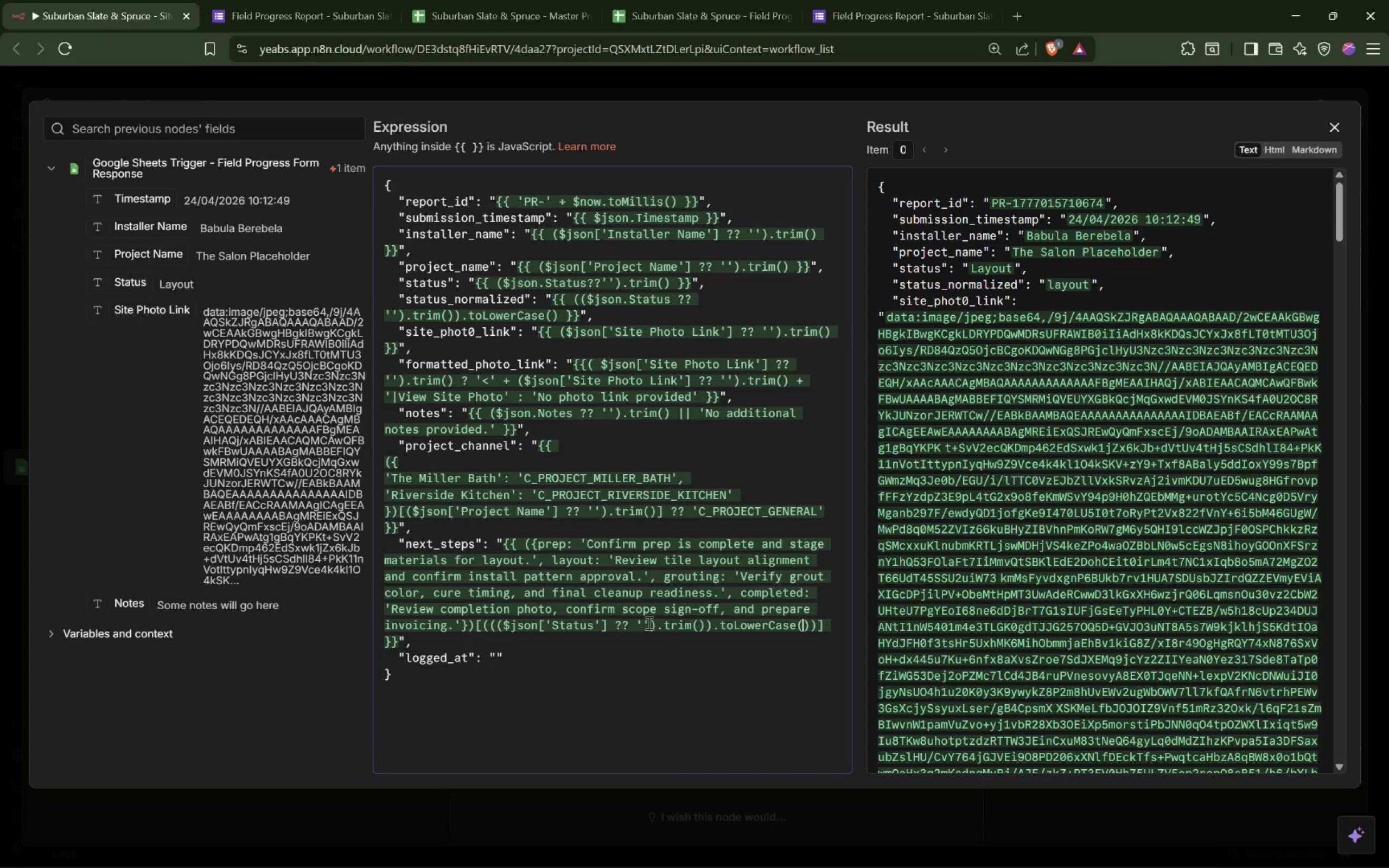 
key(ArrowRight)
 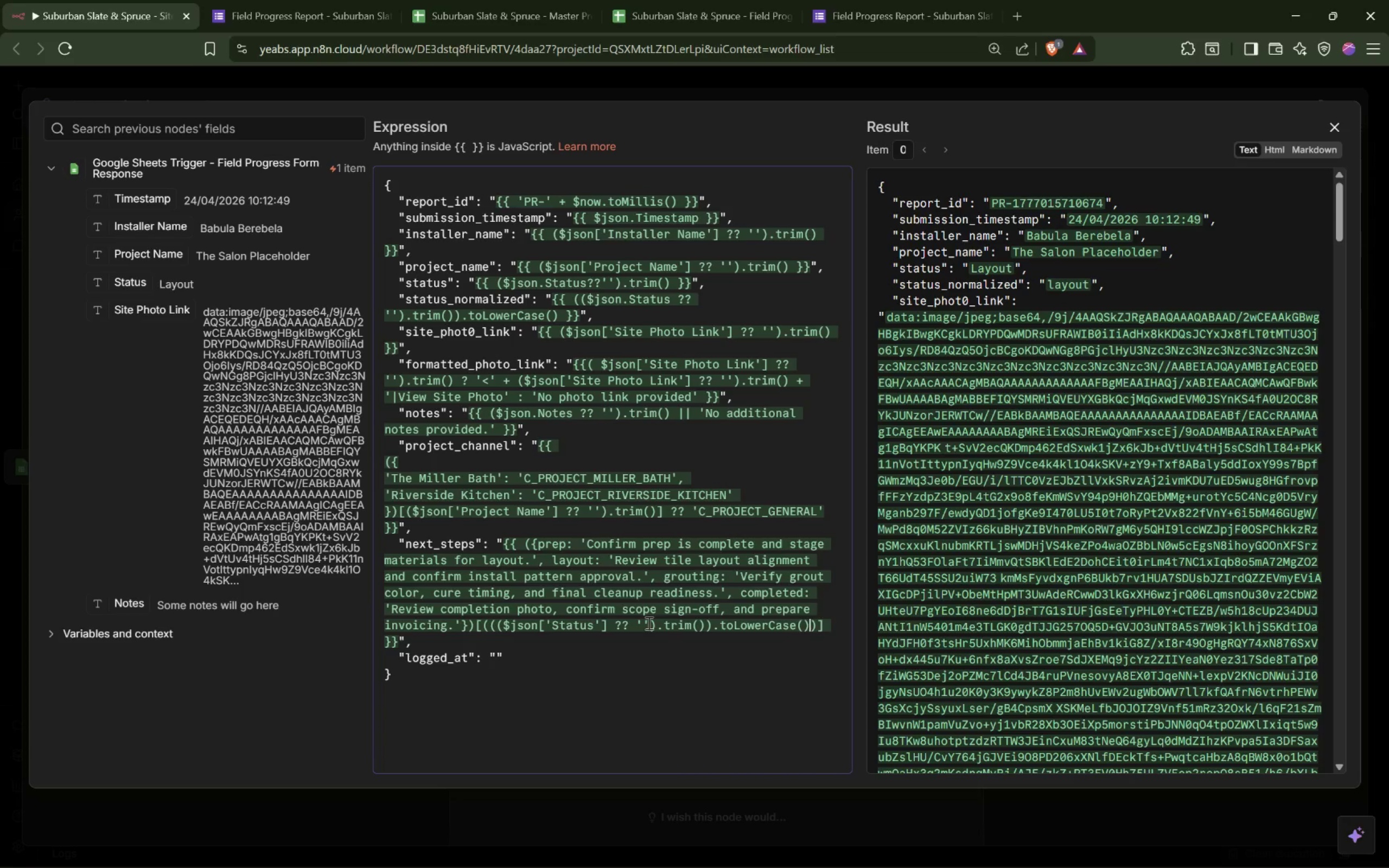 
key(ArrowRight)
 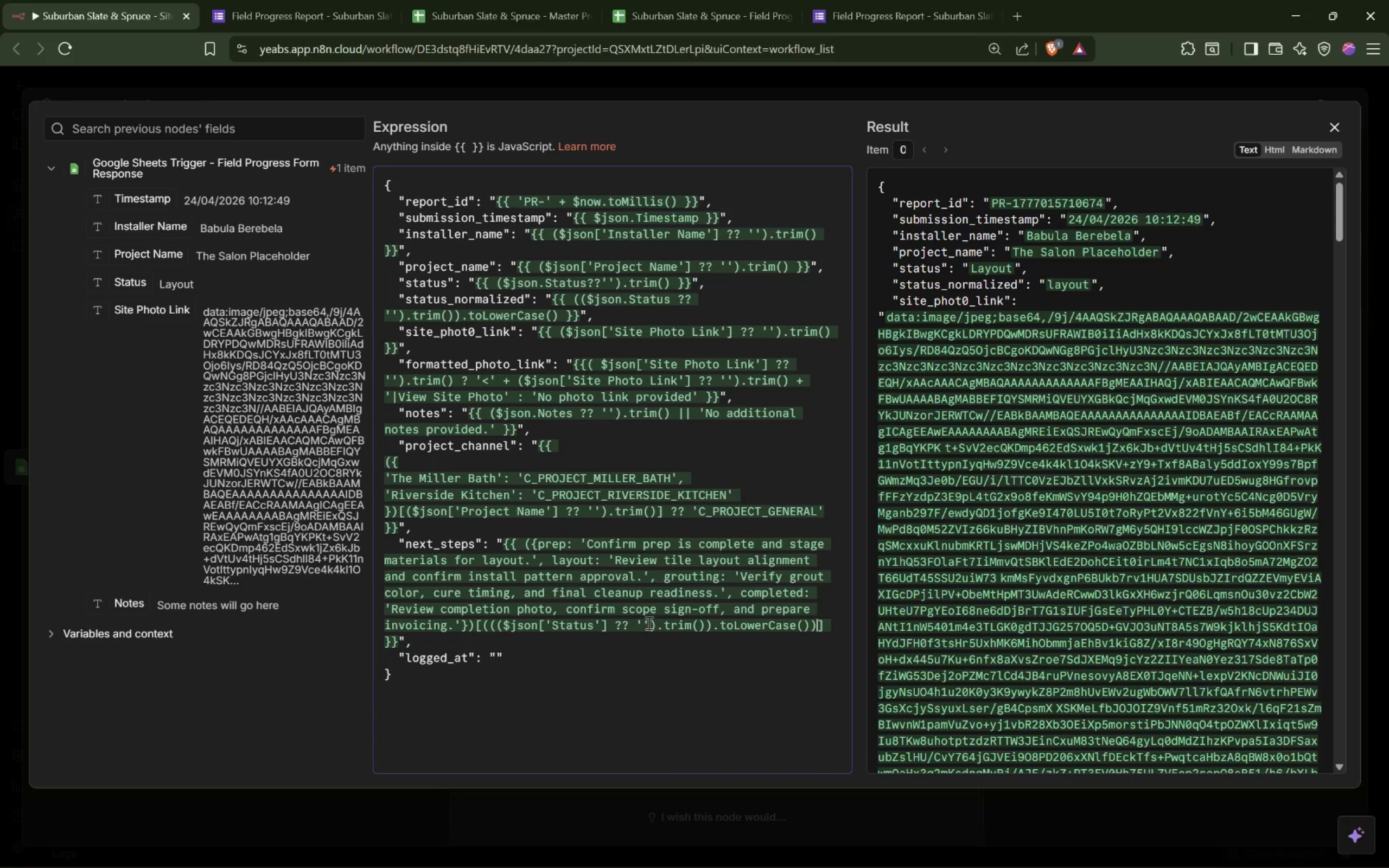 
key(ArrowRight)
 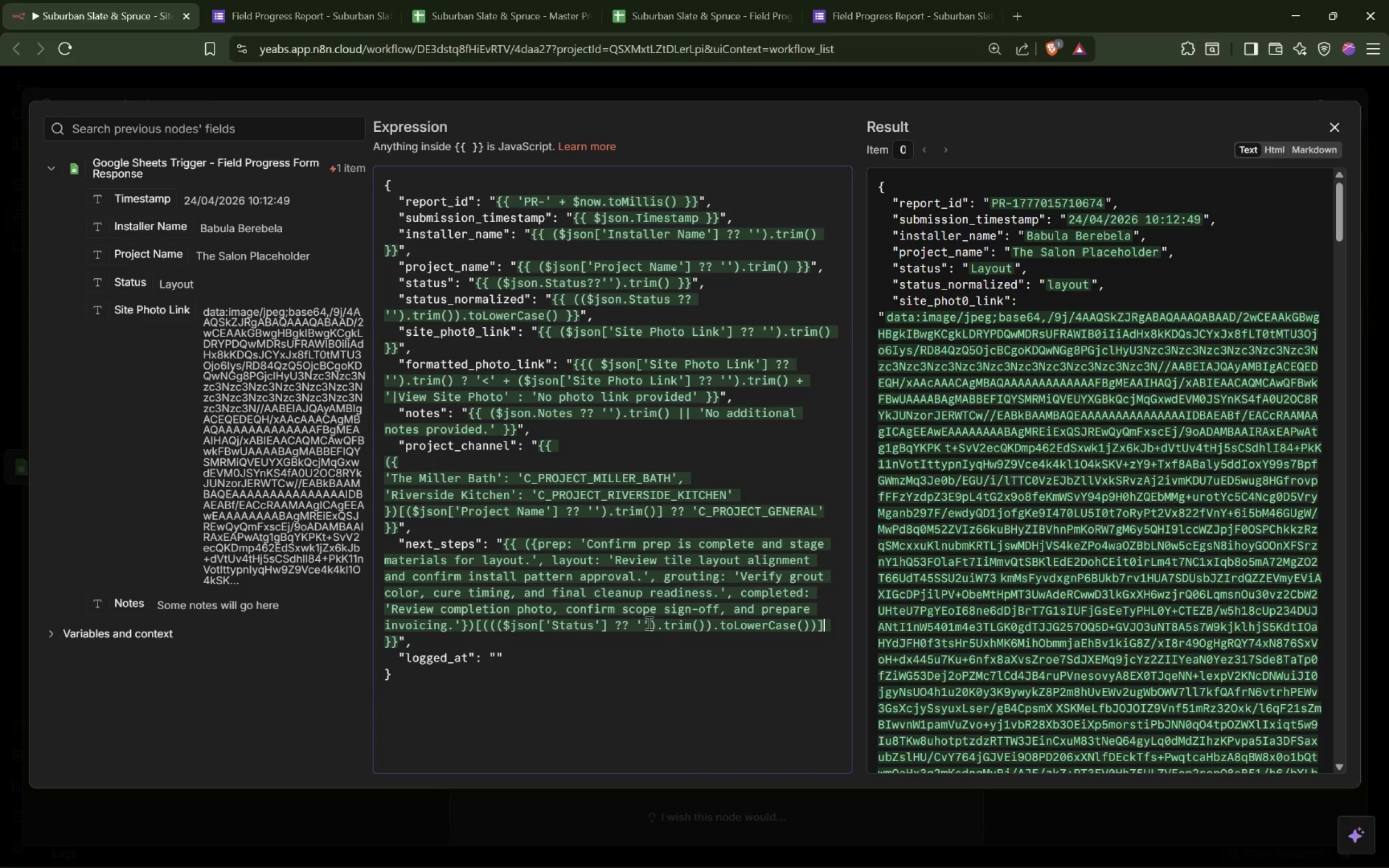 
type( ? 'Review  th)
key(Backspace)
key(Backspace)
key(Backspace)
type(the update and confirm the next field s)
key(Backspace)
type(action.)
 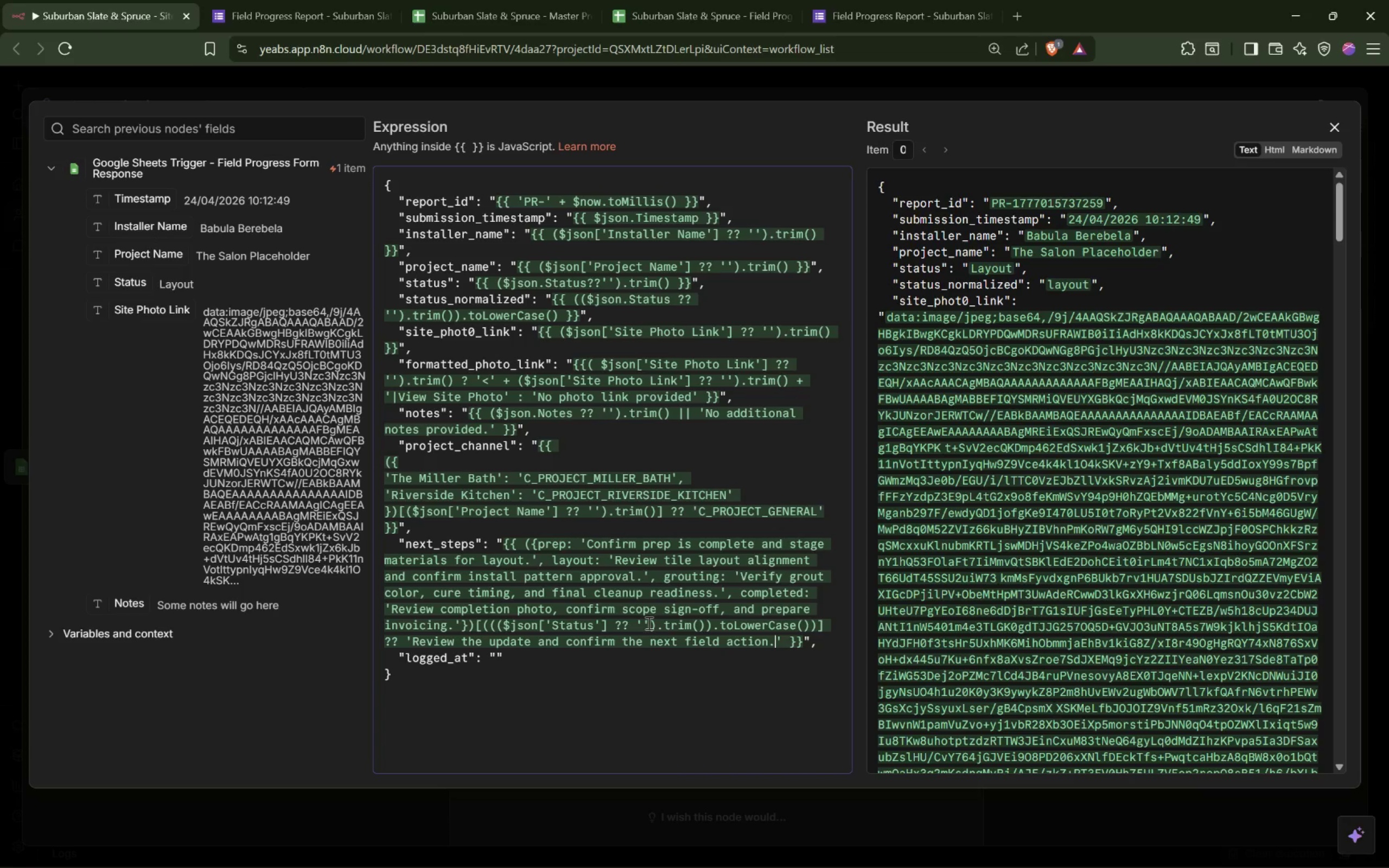 
wait(8.31)
 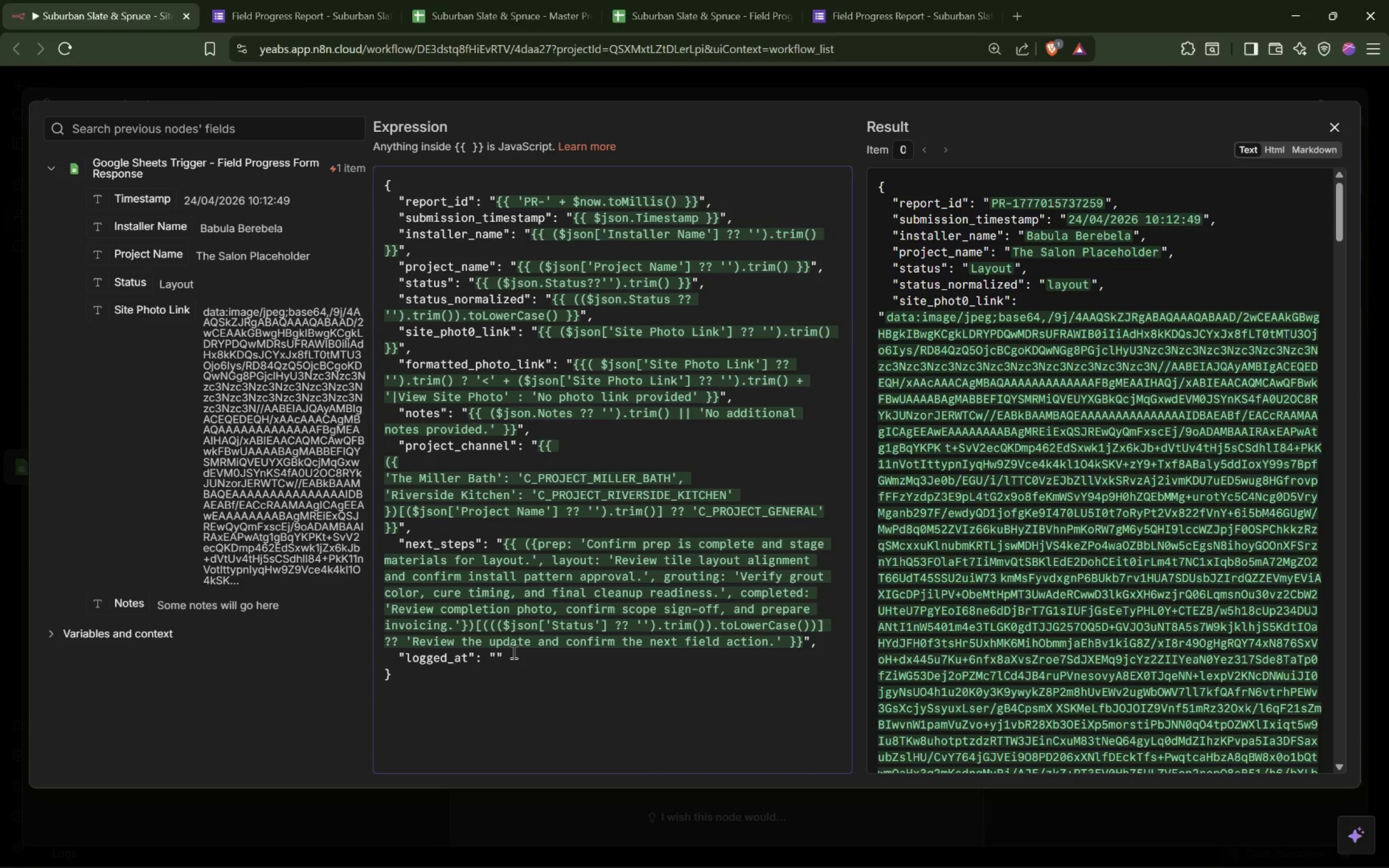 
key(ArrowRight)
 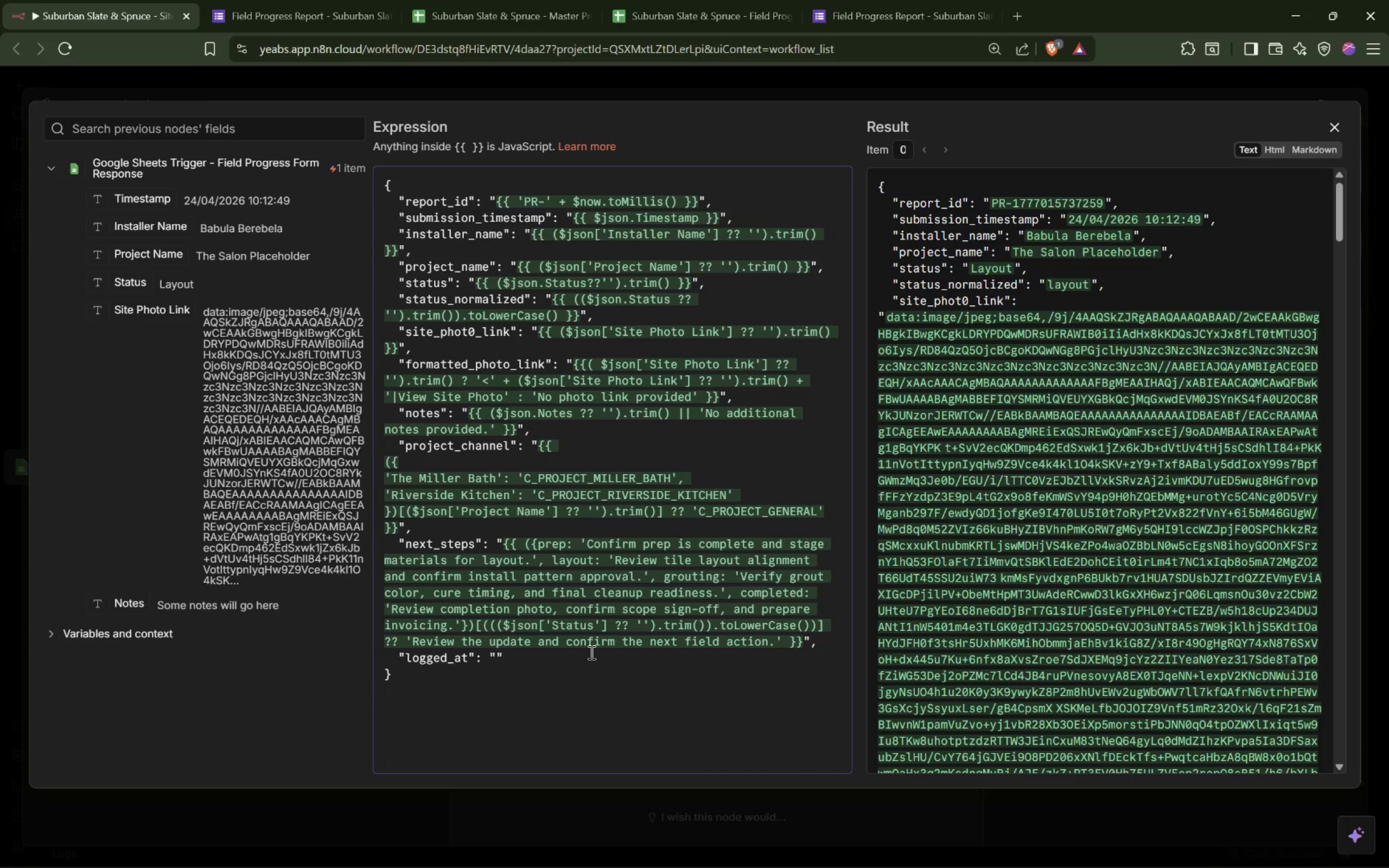 
key(Shift+BracketLeft)
 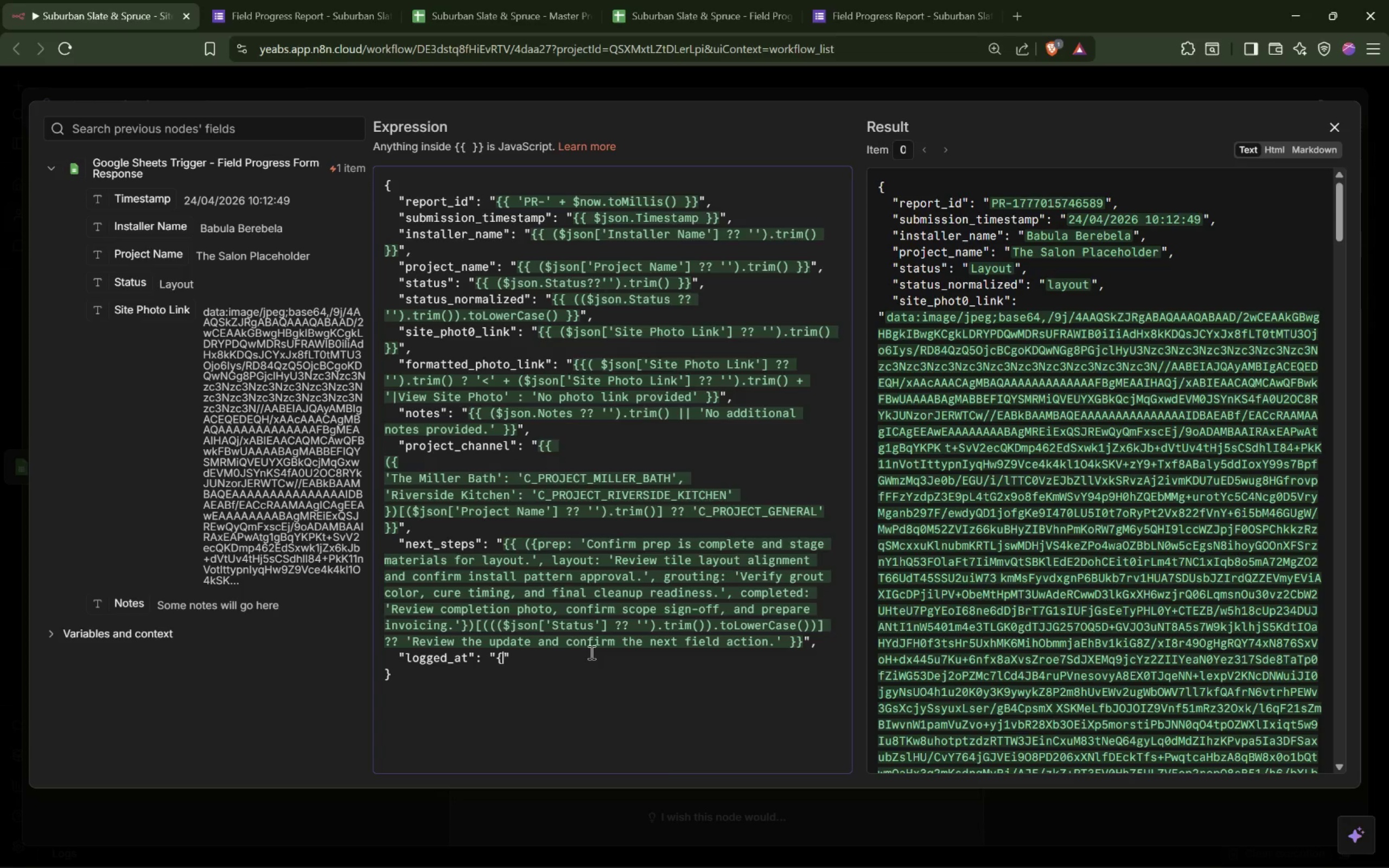 
key(Shift+BracketLeft)
 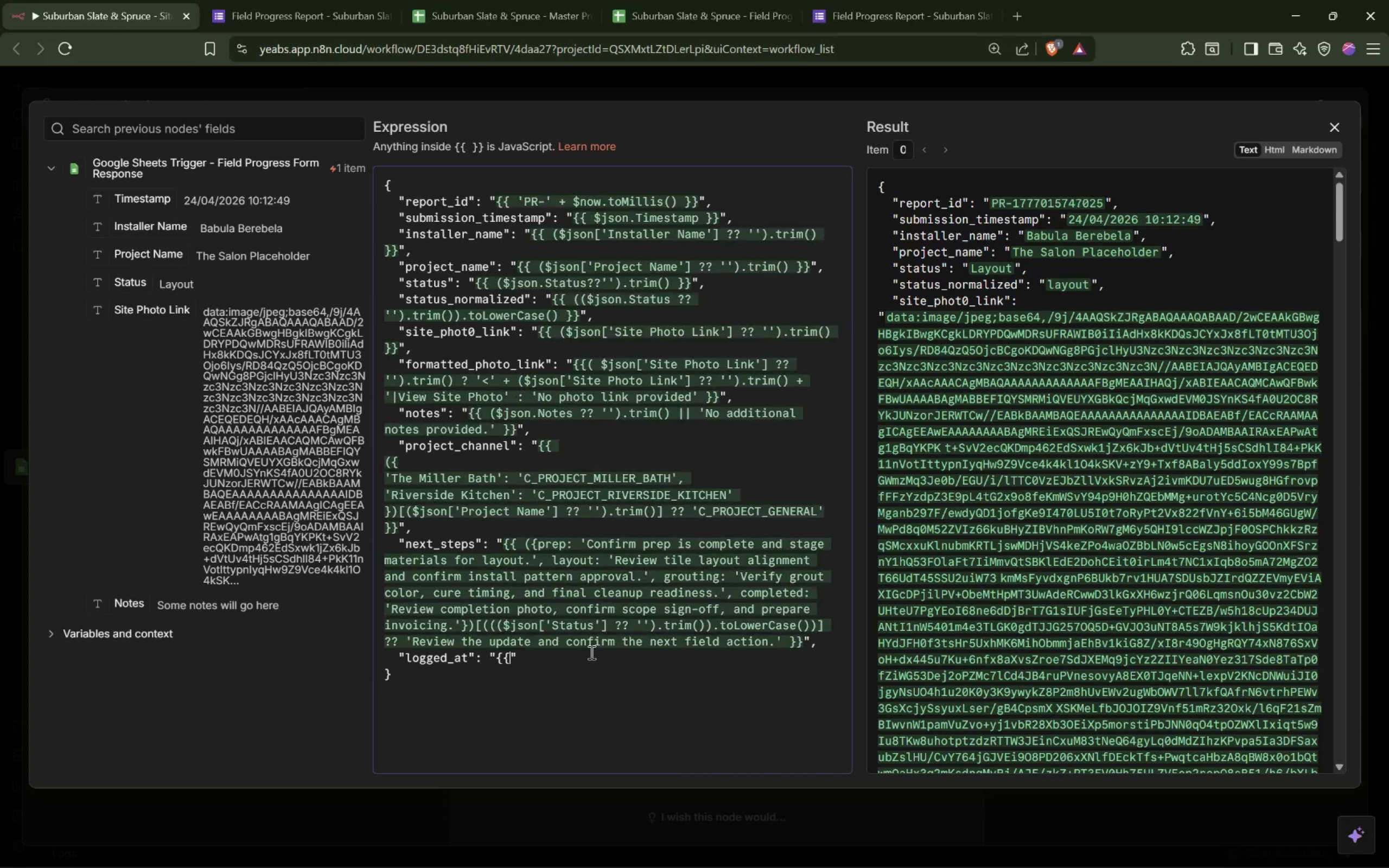 
key(Shift+BracketRight)
 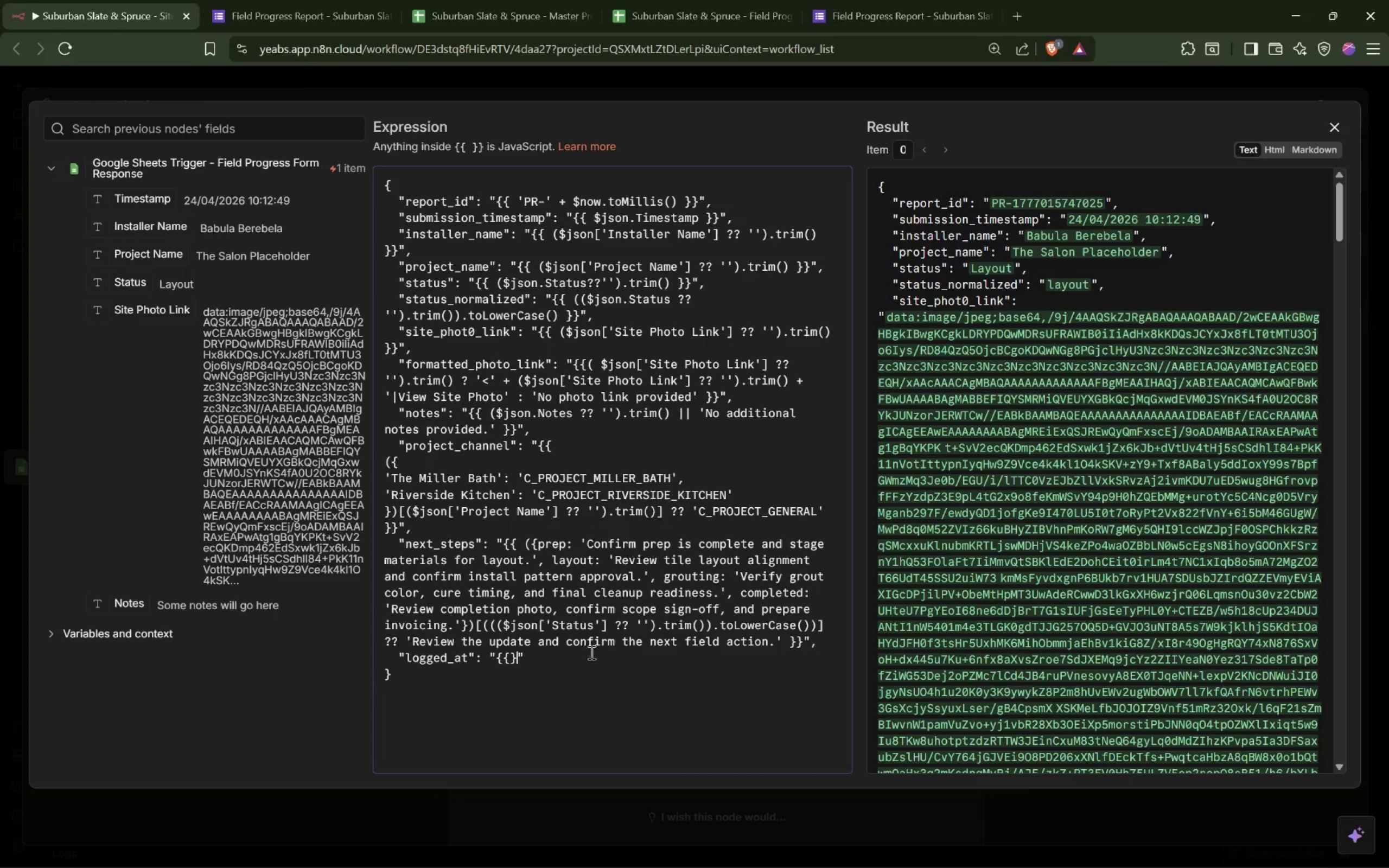 
key(Shift+BracketRight)
 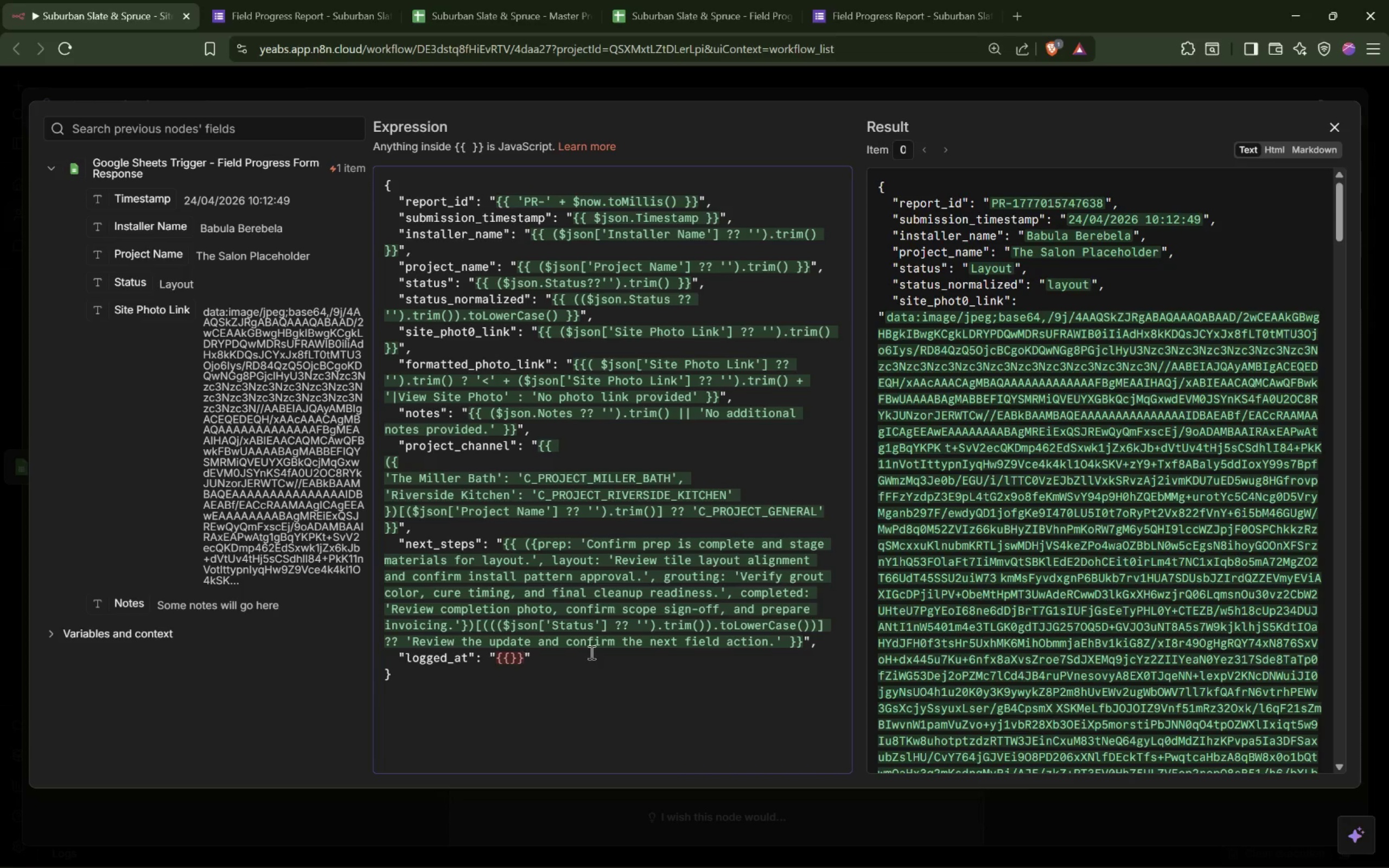 
key(ArrowLeft)
 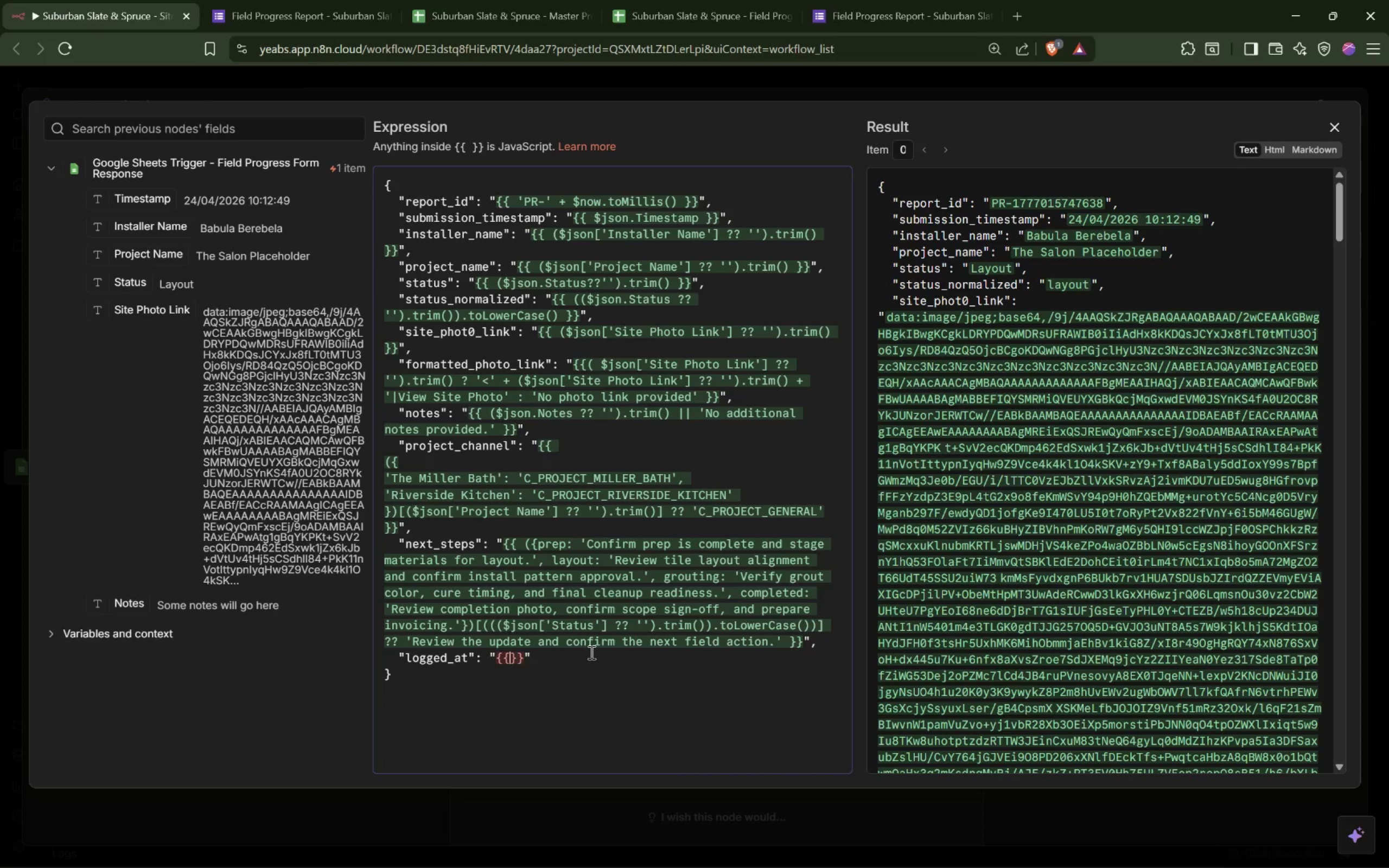 
key(ArrowLeft)
 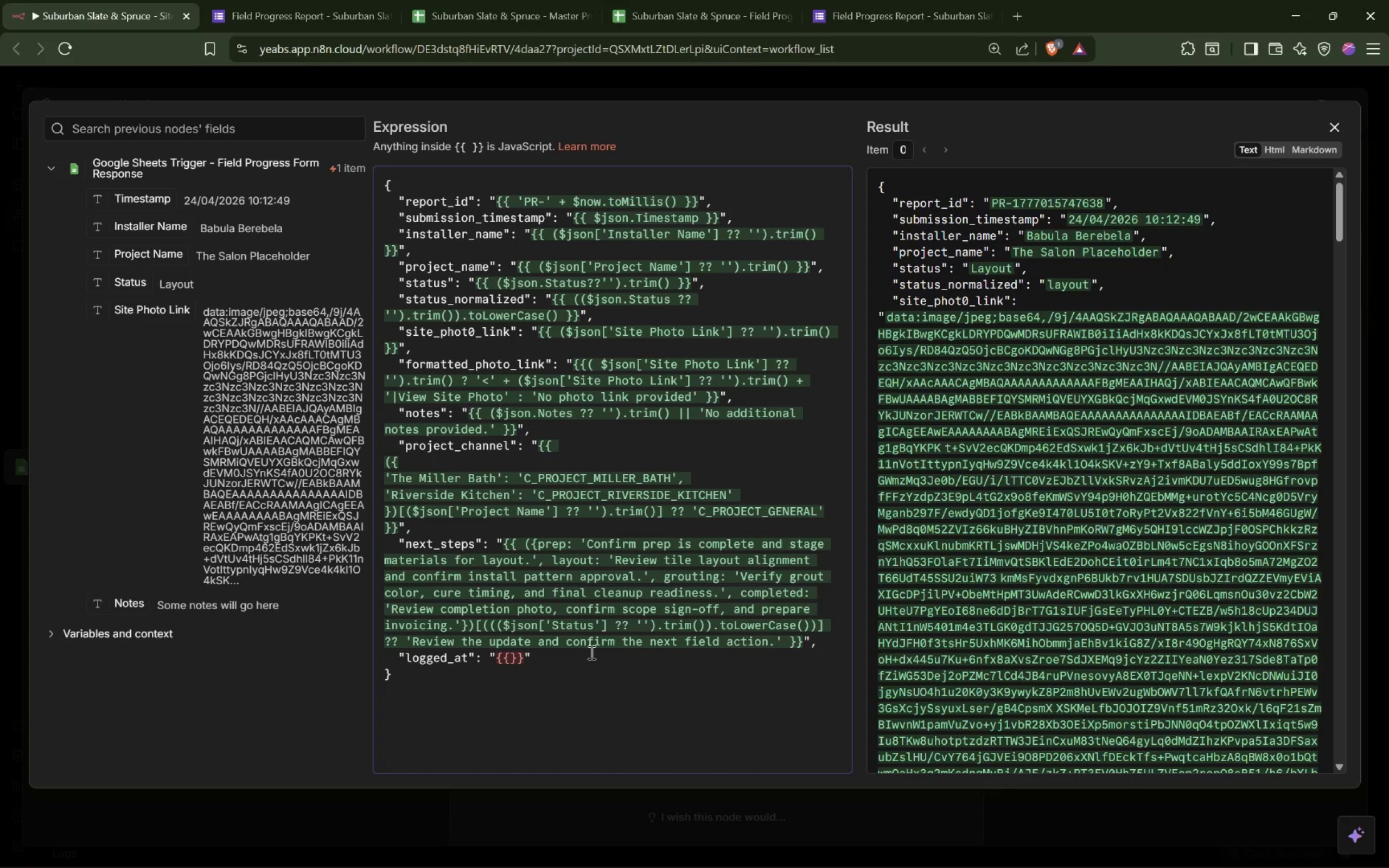 
key(Space)
 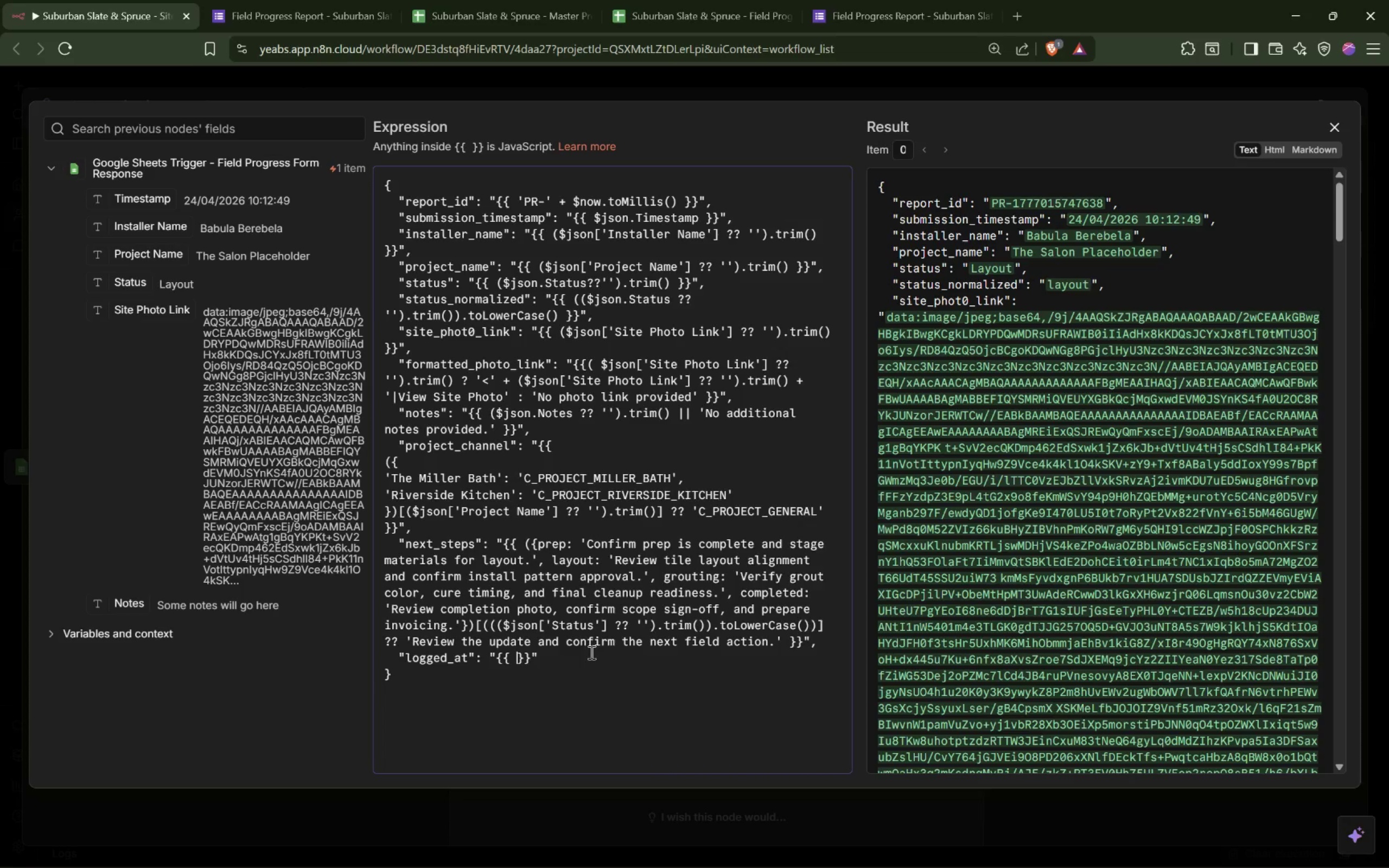 
key(ArrowLeft)
 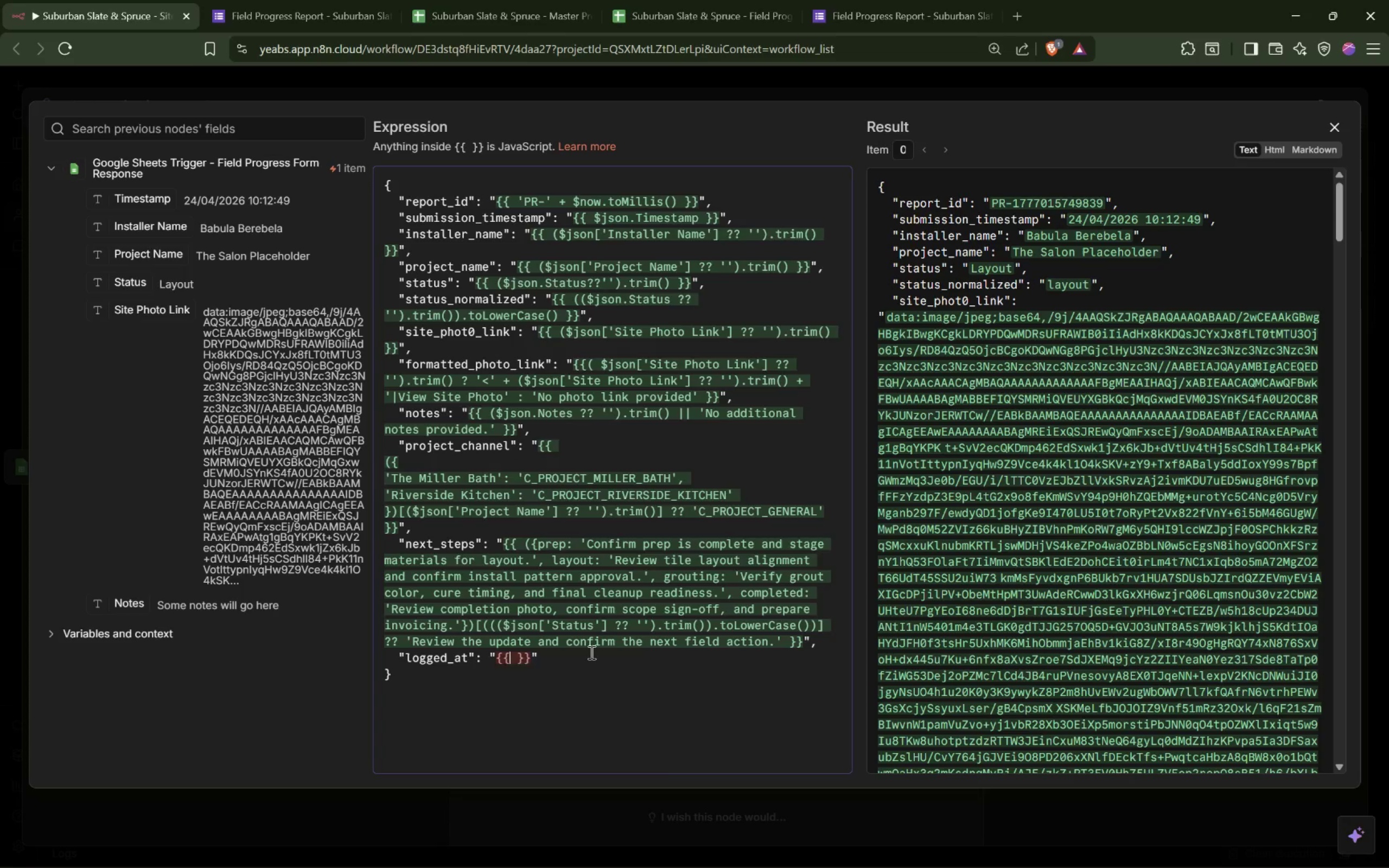 
type( $now.toIso)
key(Tab)
 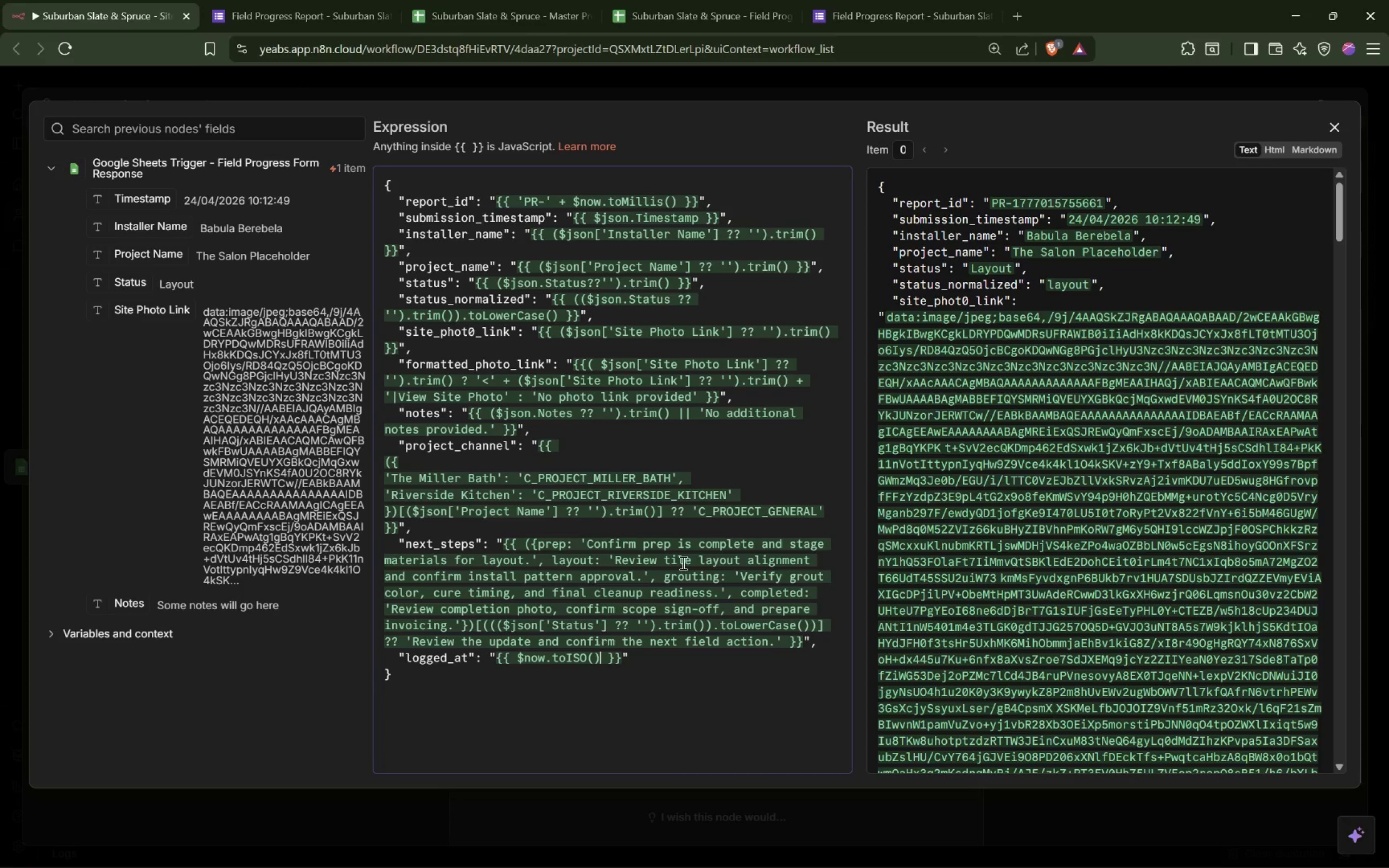 
wait(5.11)
 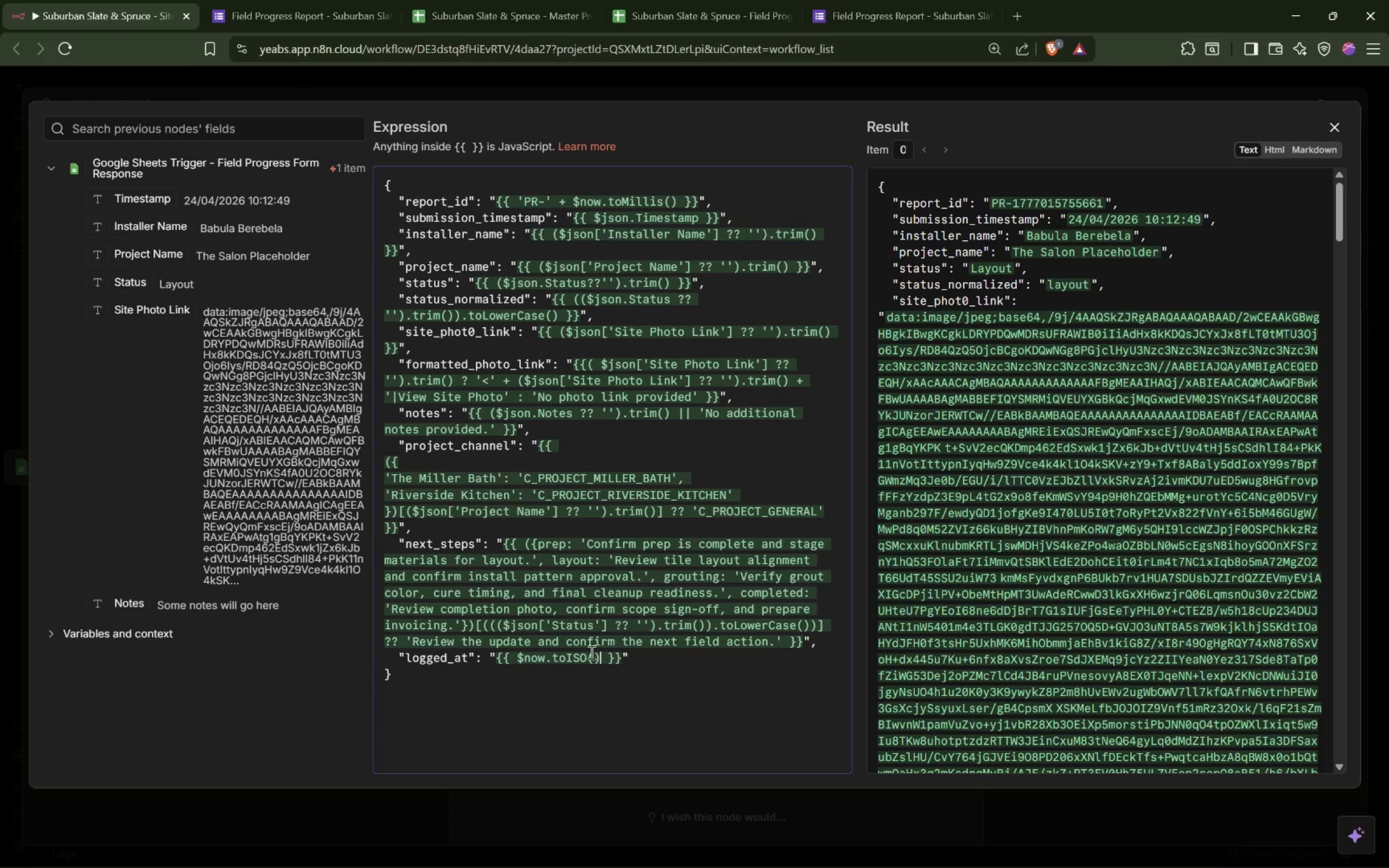 
scroll: coordinate [1136, 393], scroll_direction: down, amount: 26.0
 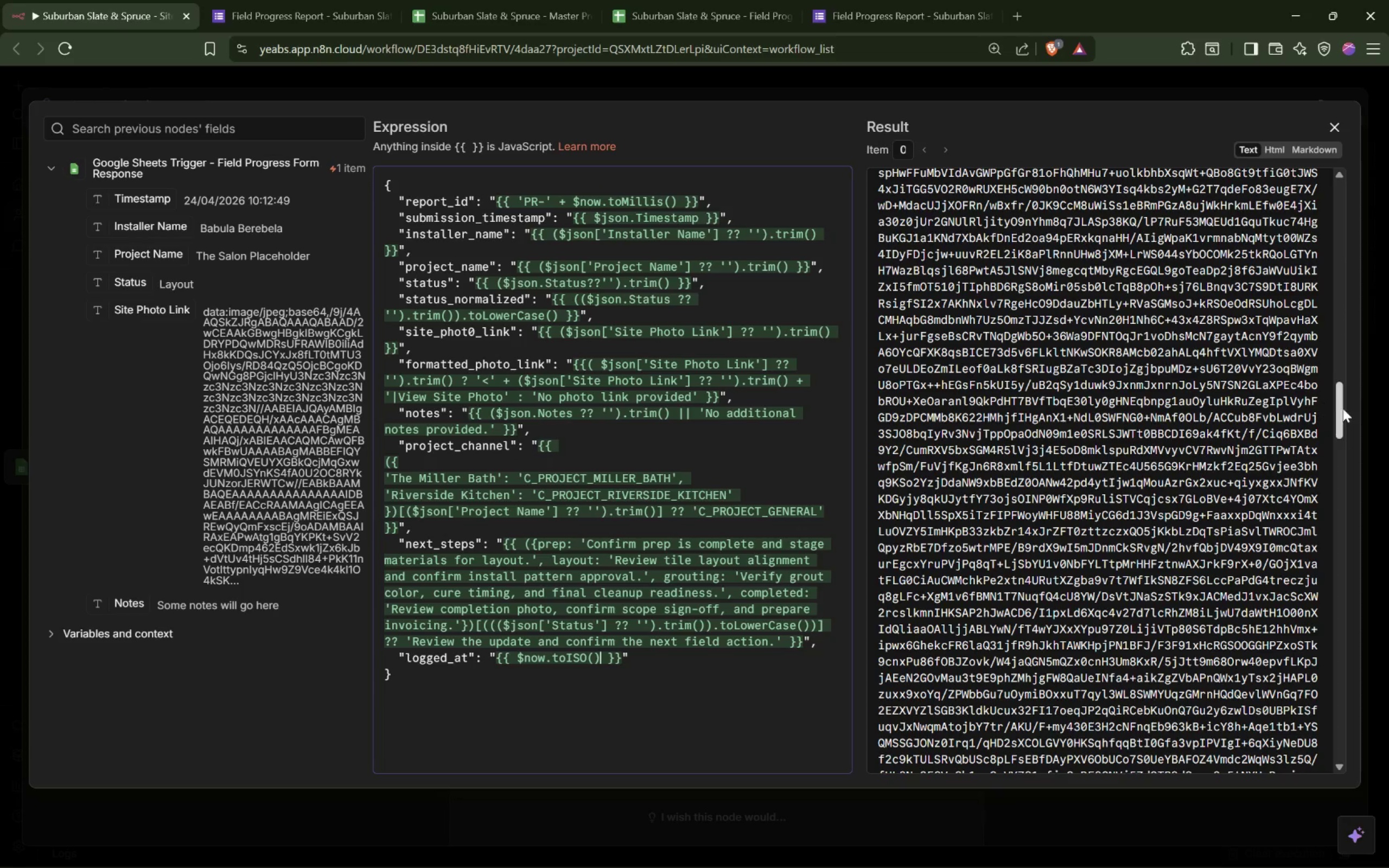 
left_click_drag(start_coordinate=[1339, 412], to_coordinate=[1362, 760])
 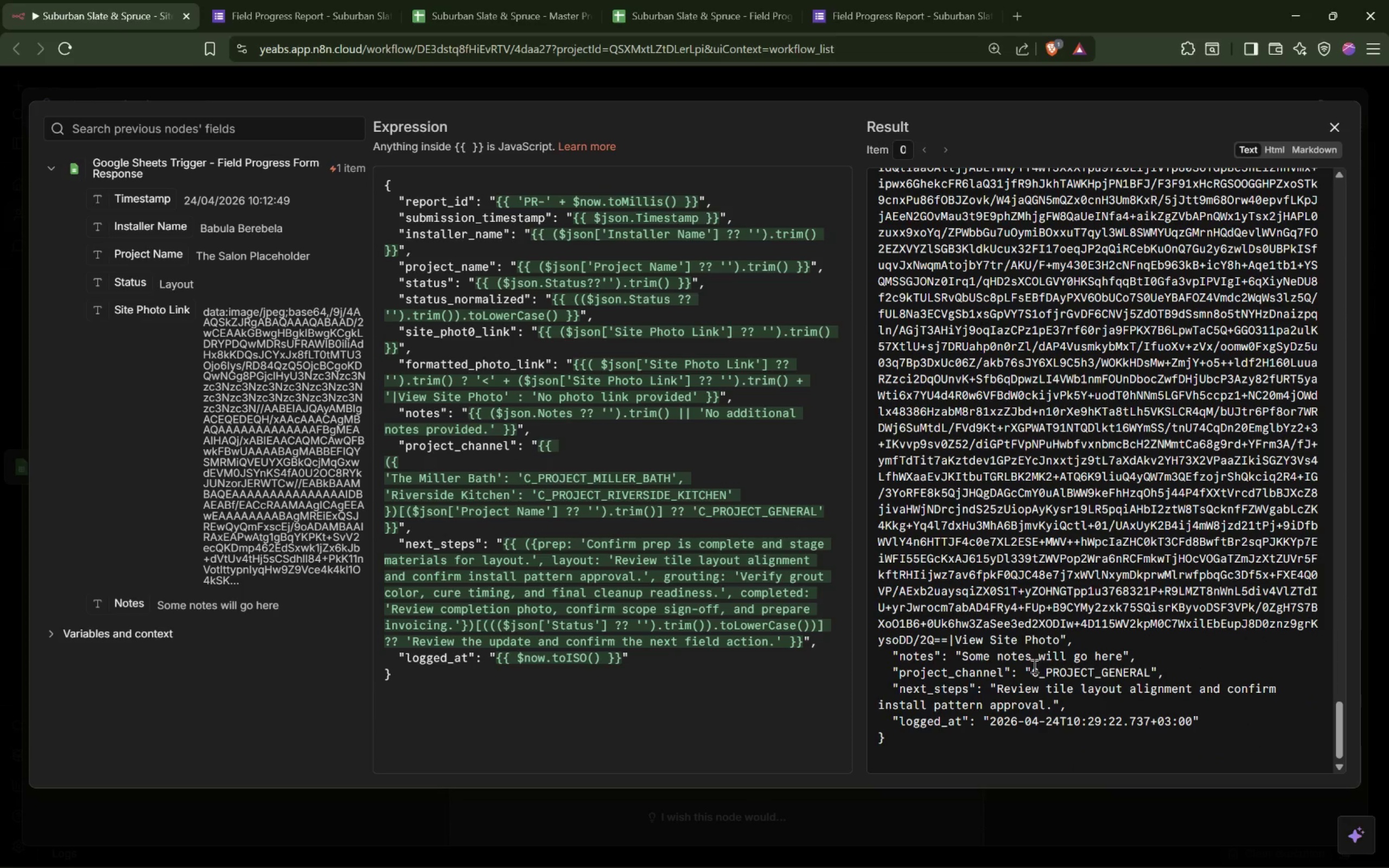 
left_click([1033, 666])
 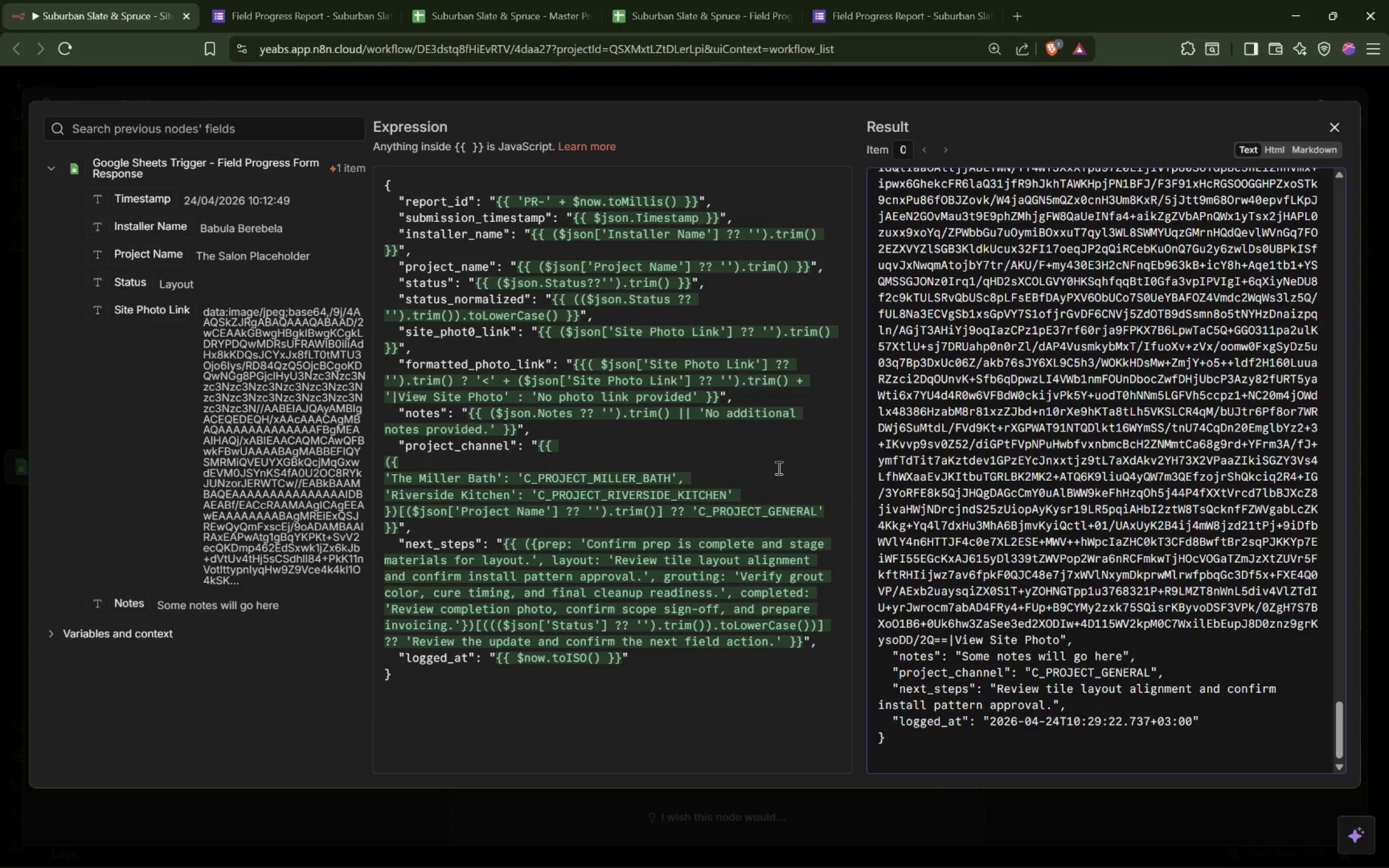 
mouse_move([915, 23])
 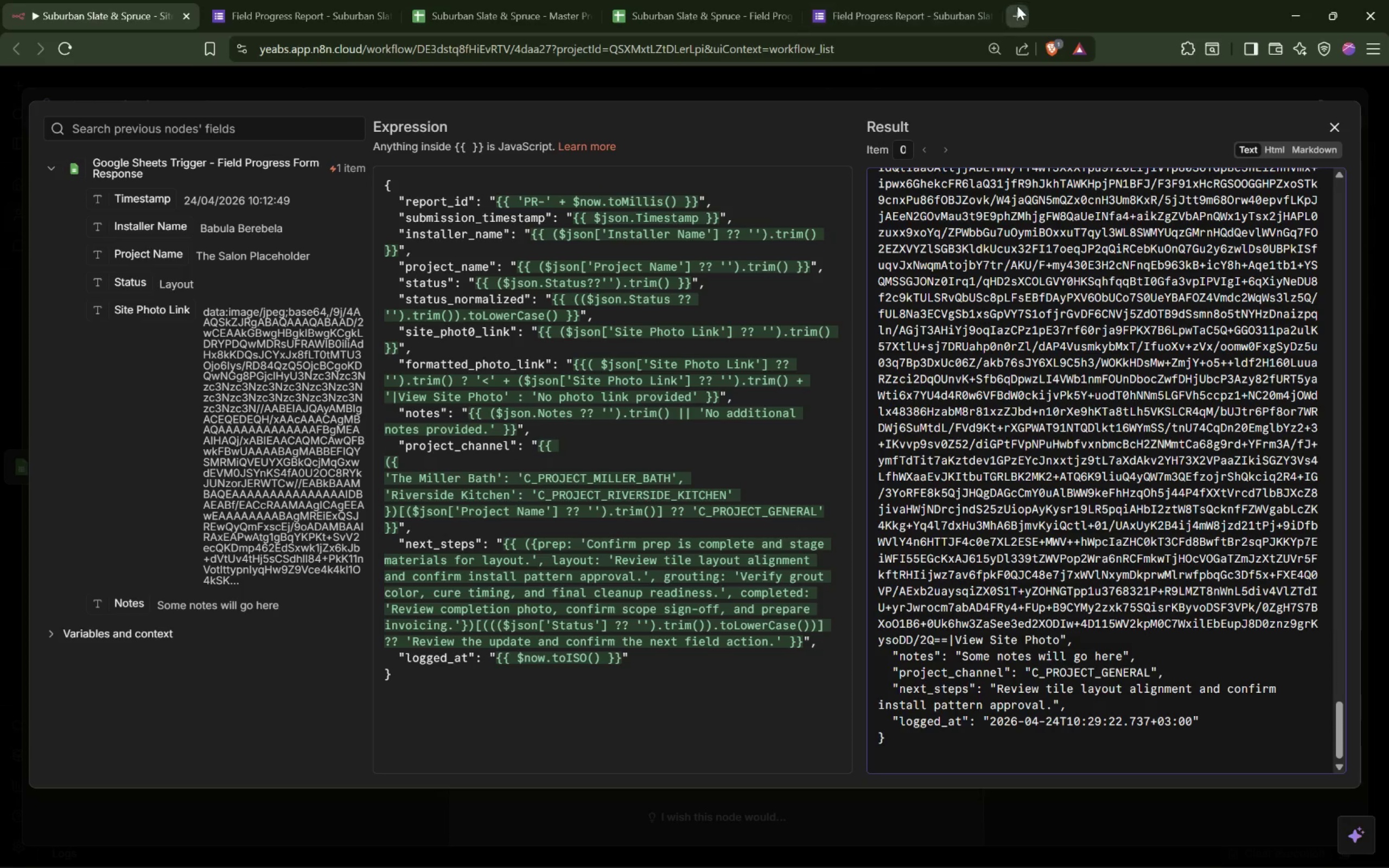 
left_click([1017, 9])
 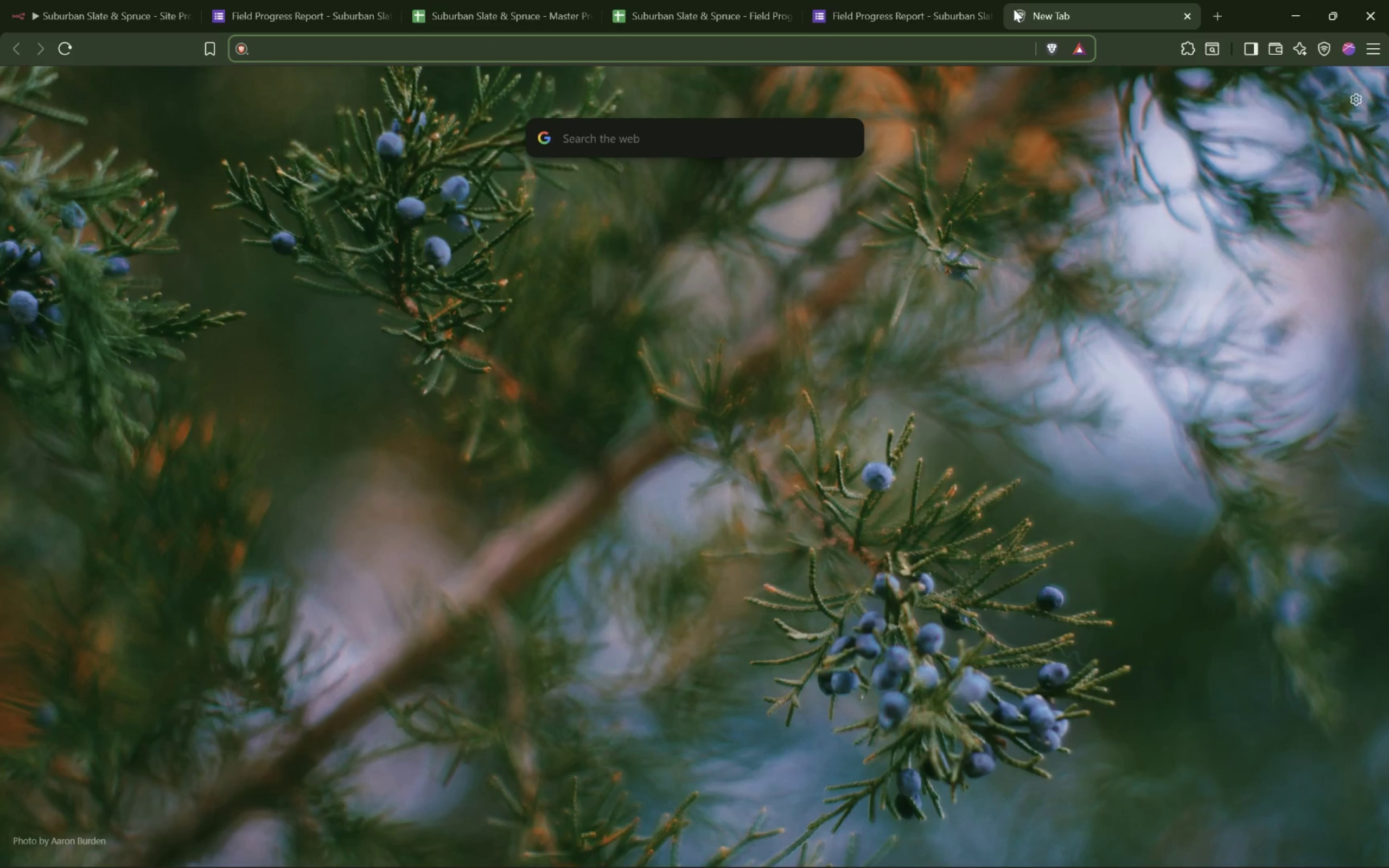 
type(house image)
 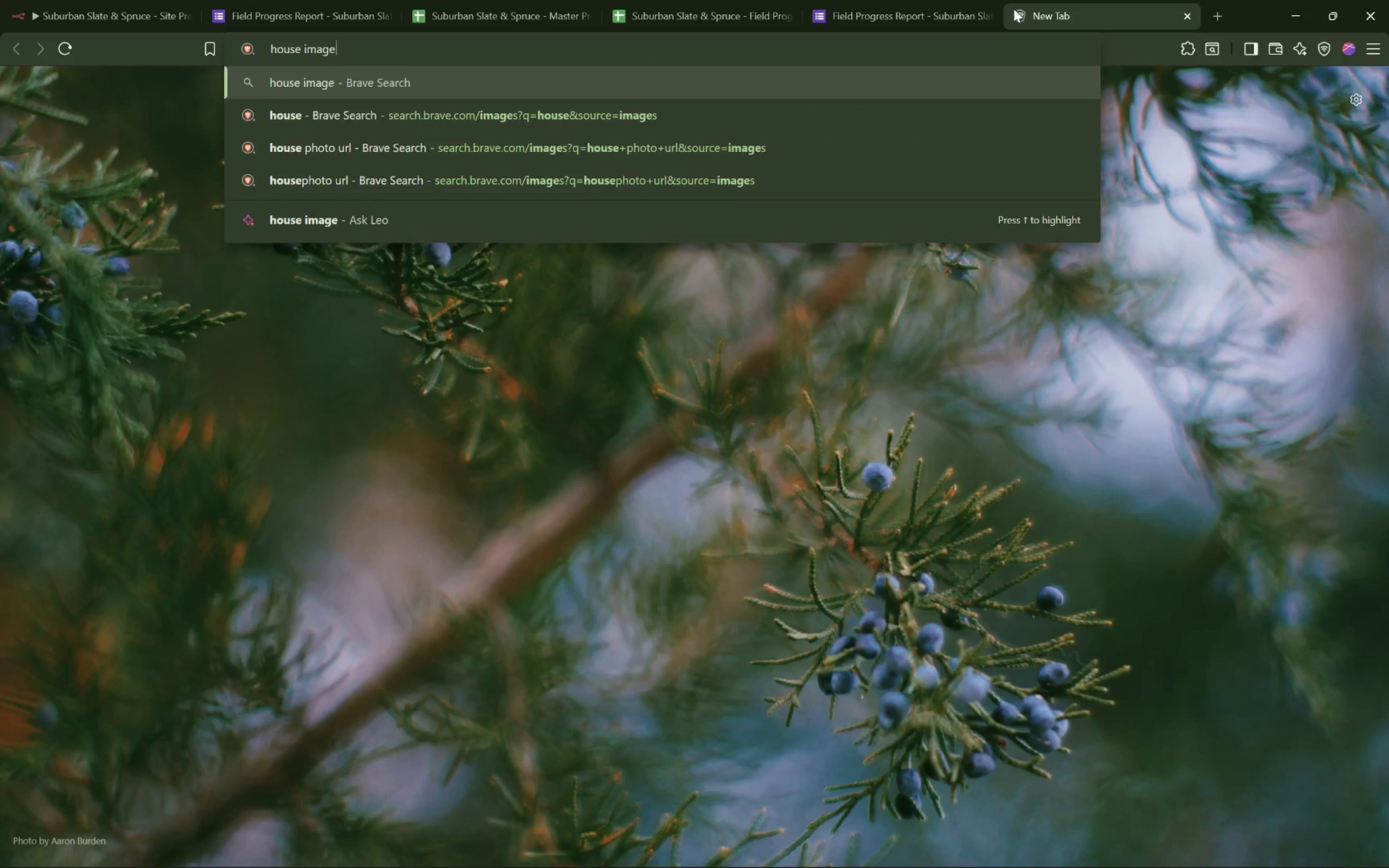 
key(Enter)
 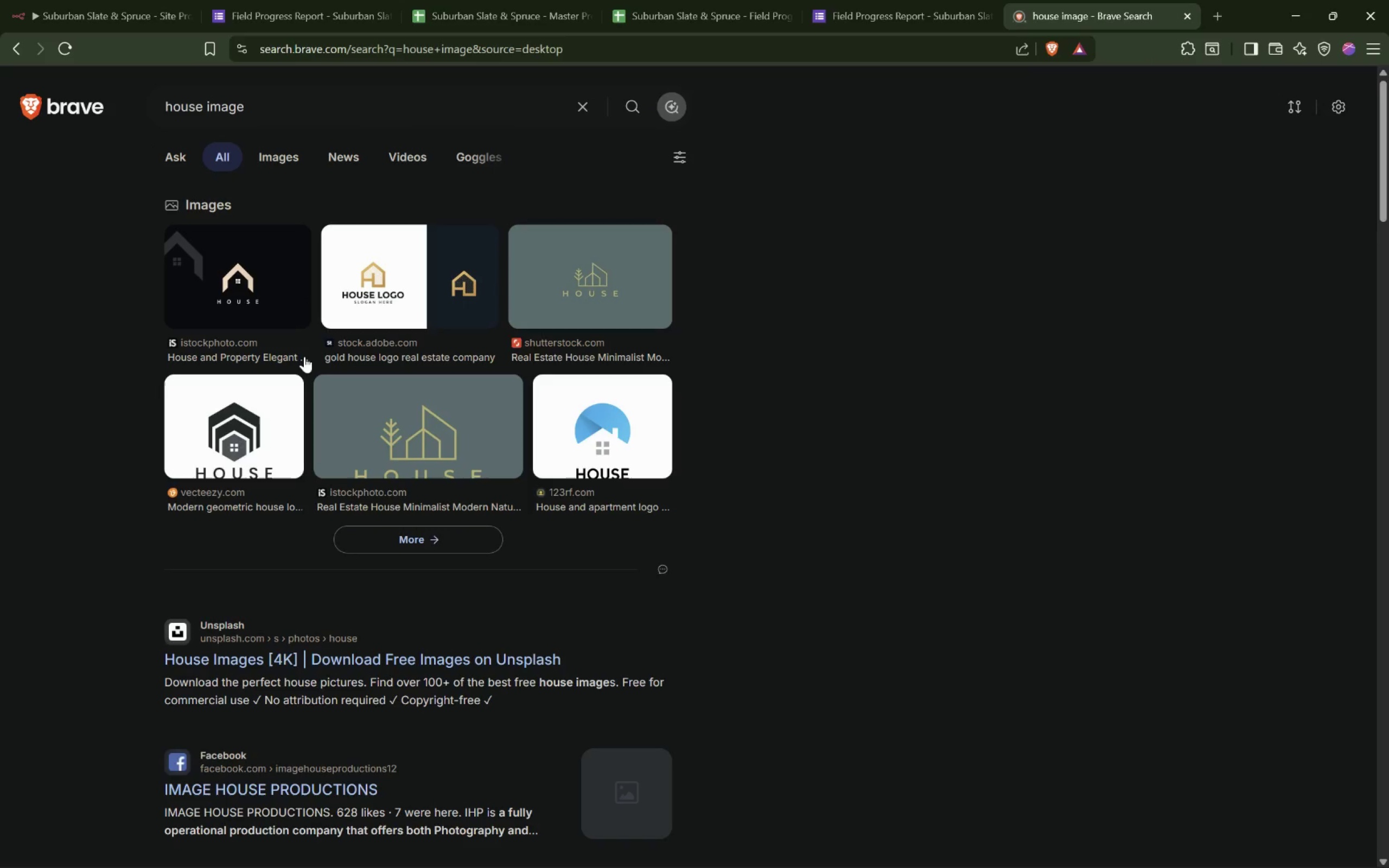 
left_click([281, 155])
 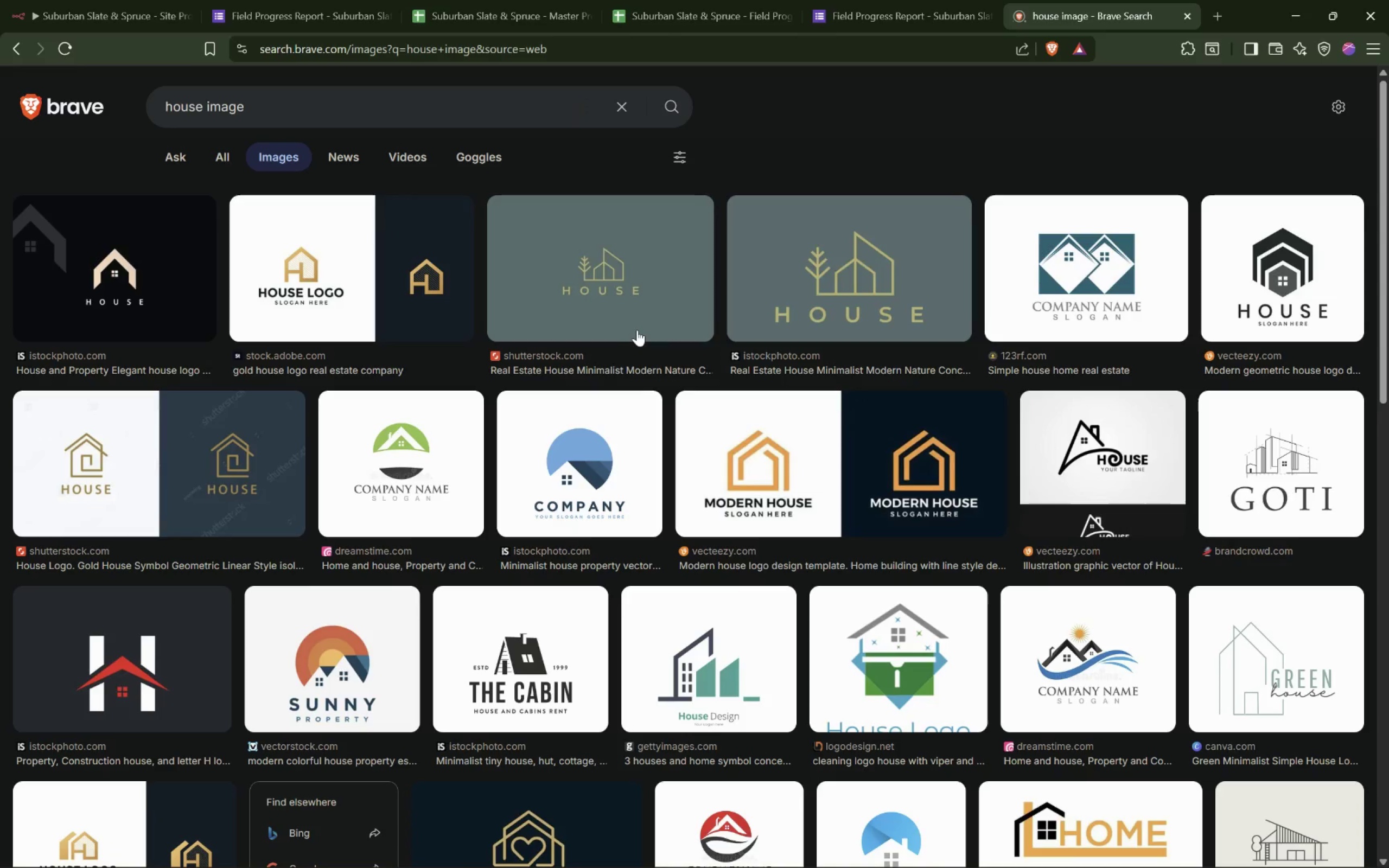 
scroll: coordinate [704, 487], scroll_direction: down, amount: 83.0
 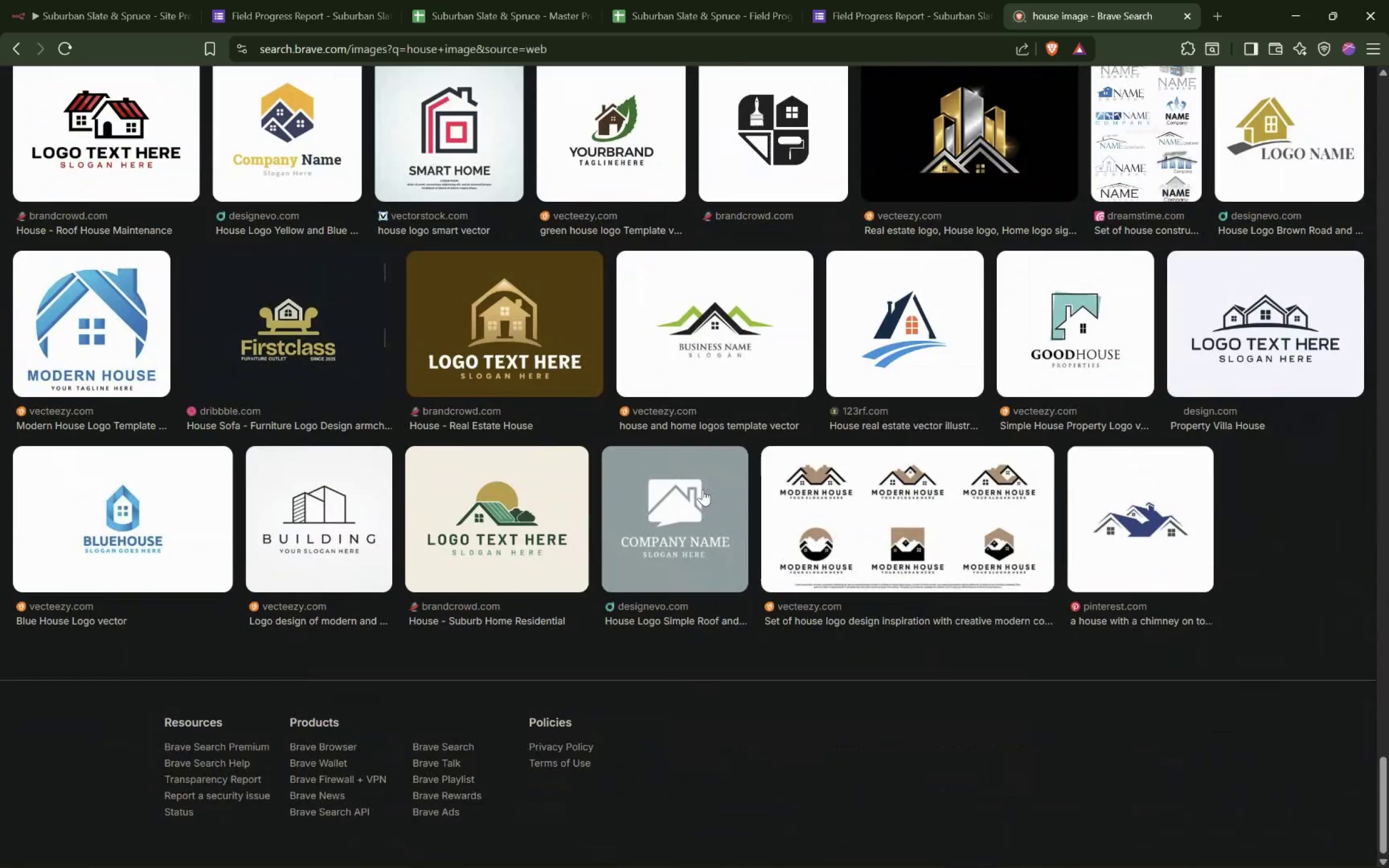 
scroll: coordinate [706, 469], scroll_direction: up, amount: 28.0
 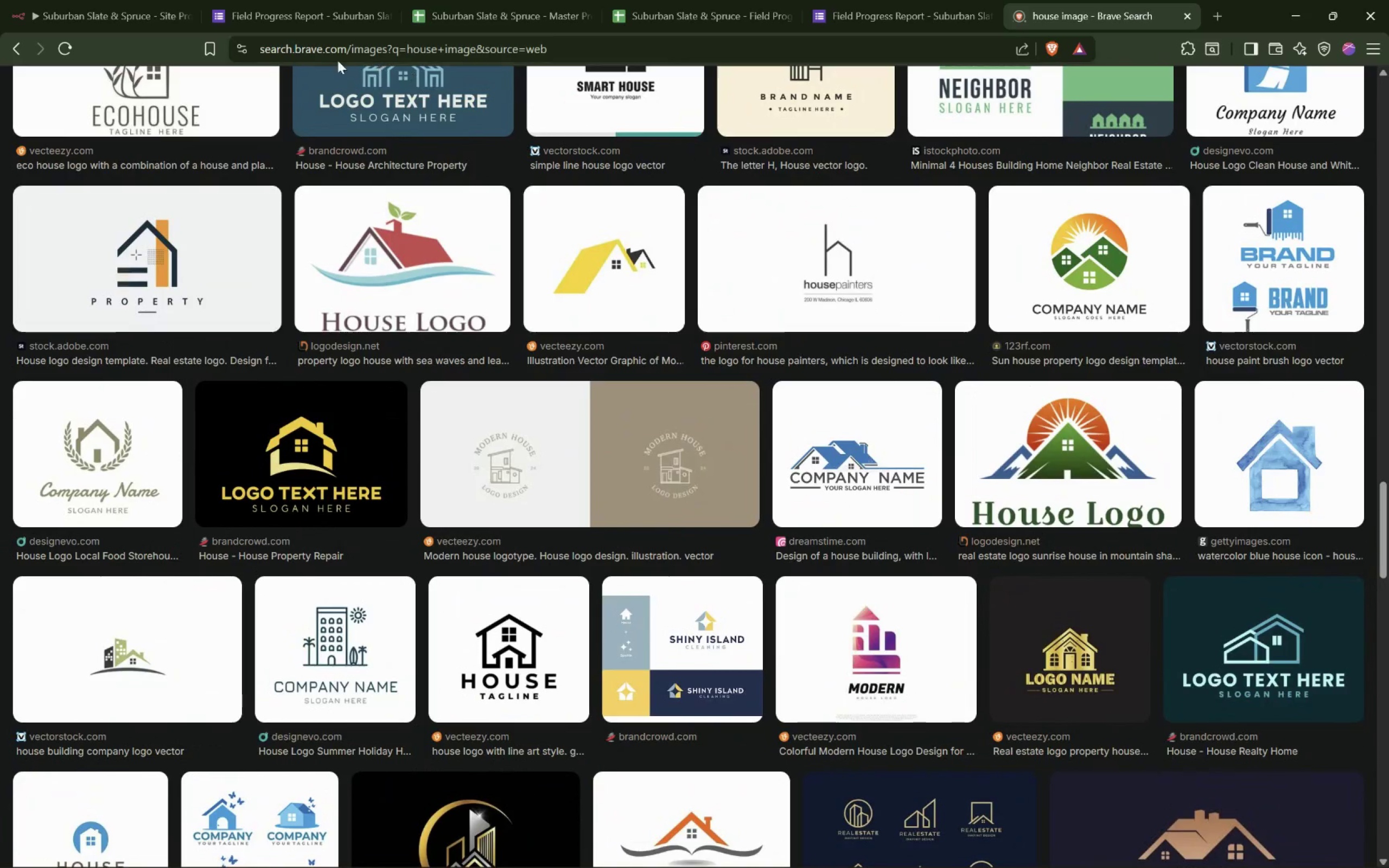 
left_click([458, 43])
 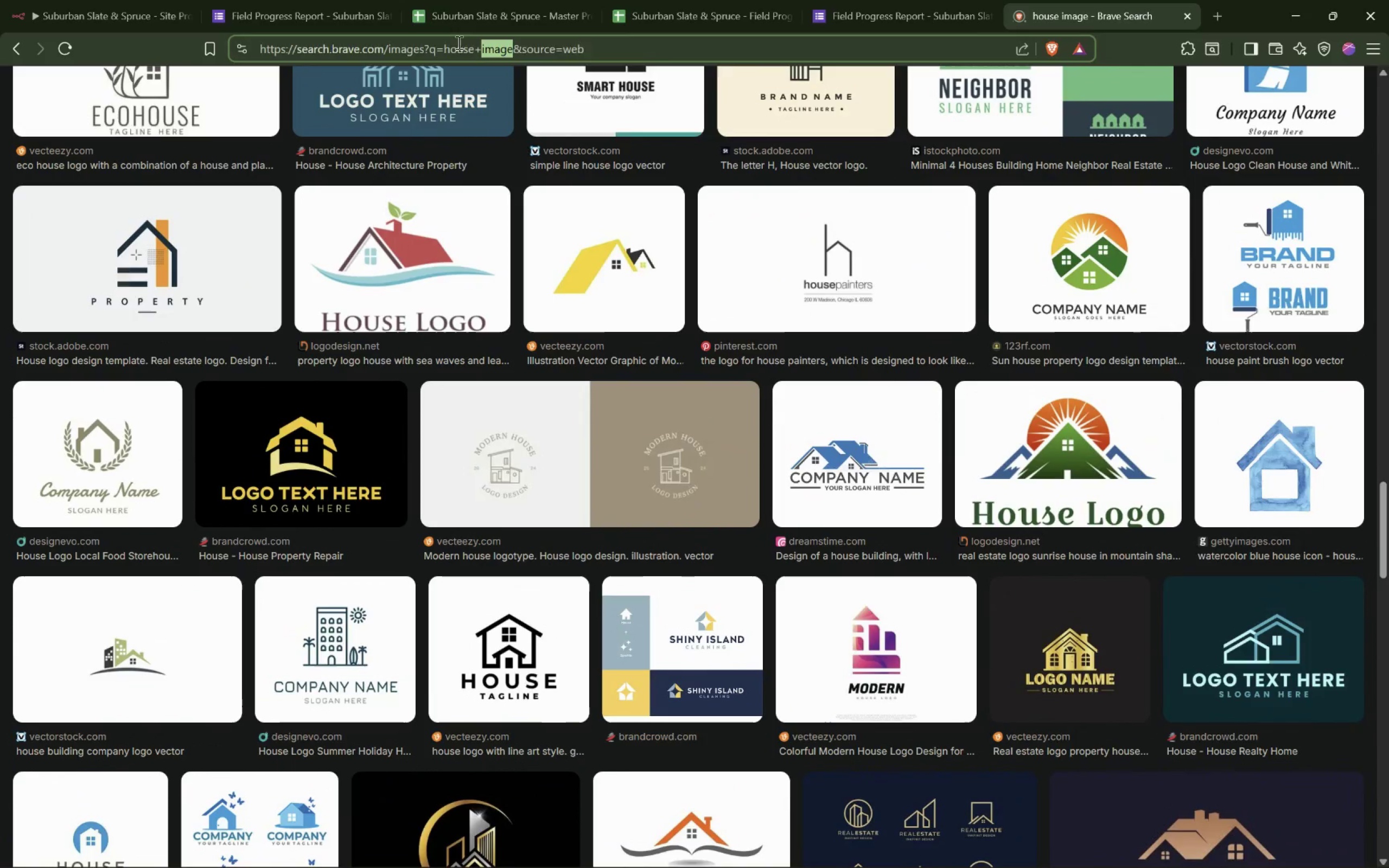 
triple_click([458, 42])
 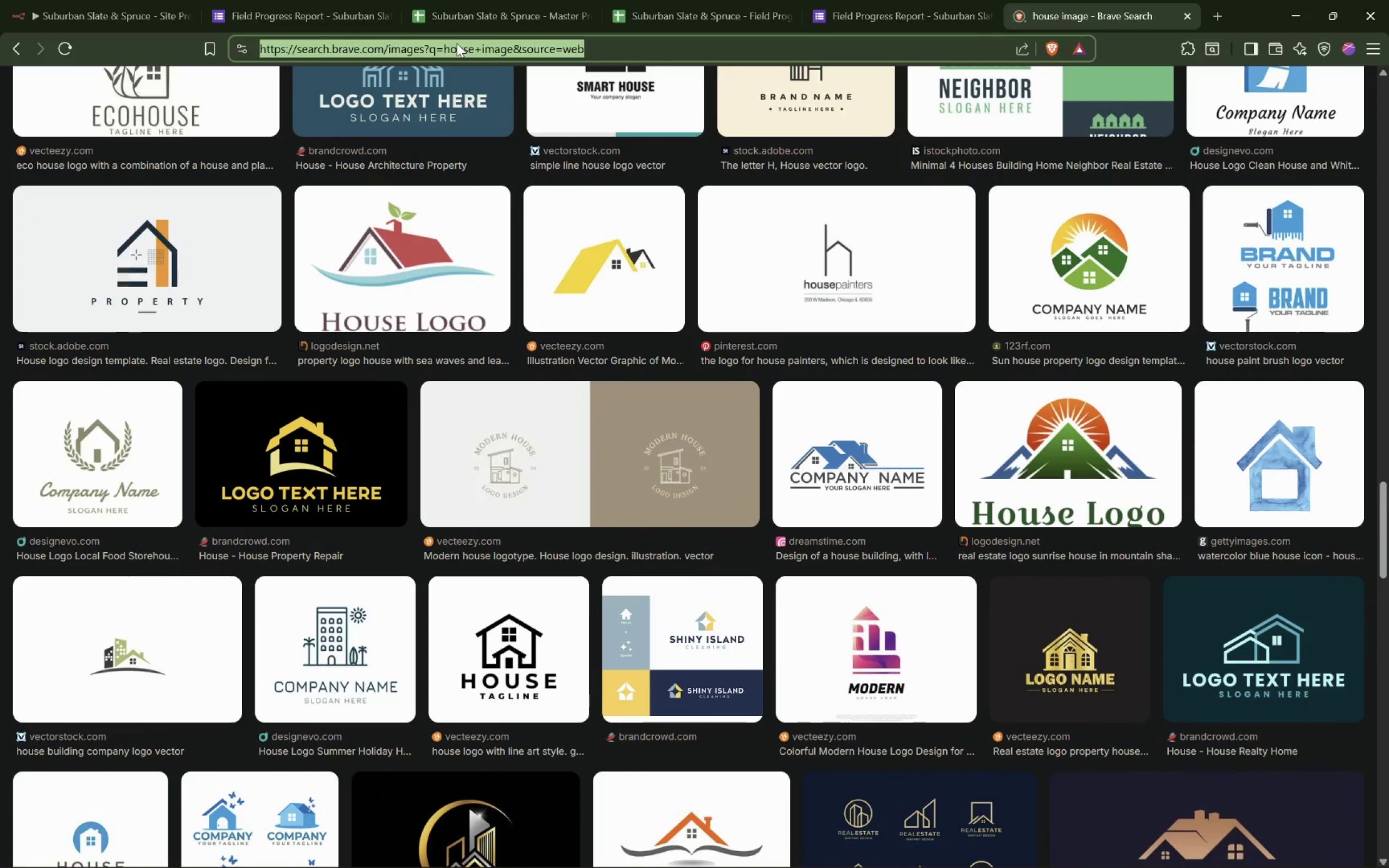 
type(search.google.com)
 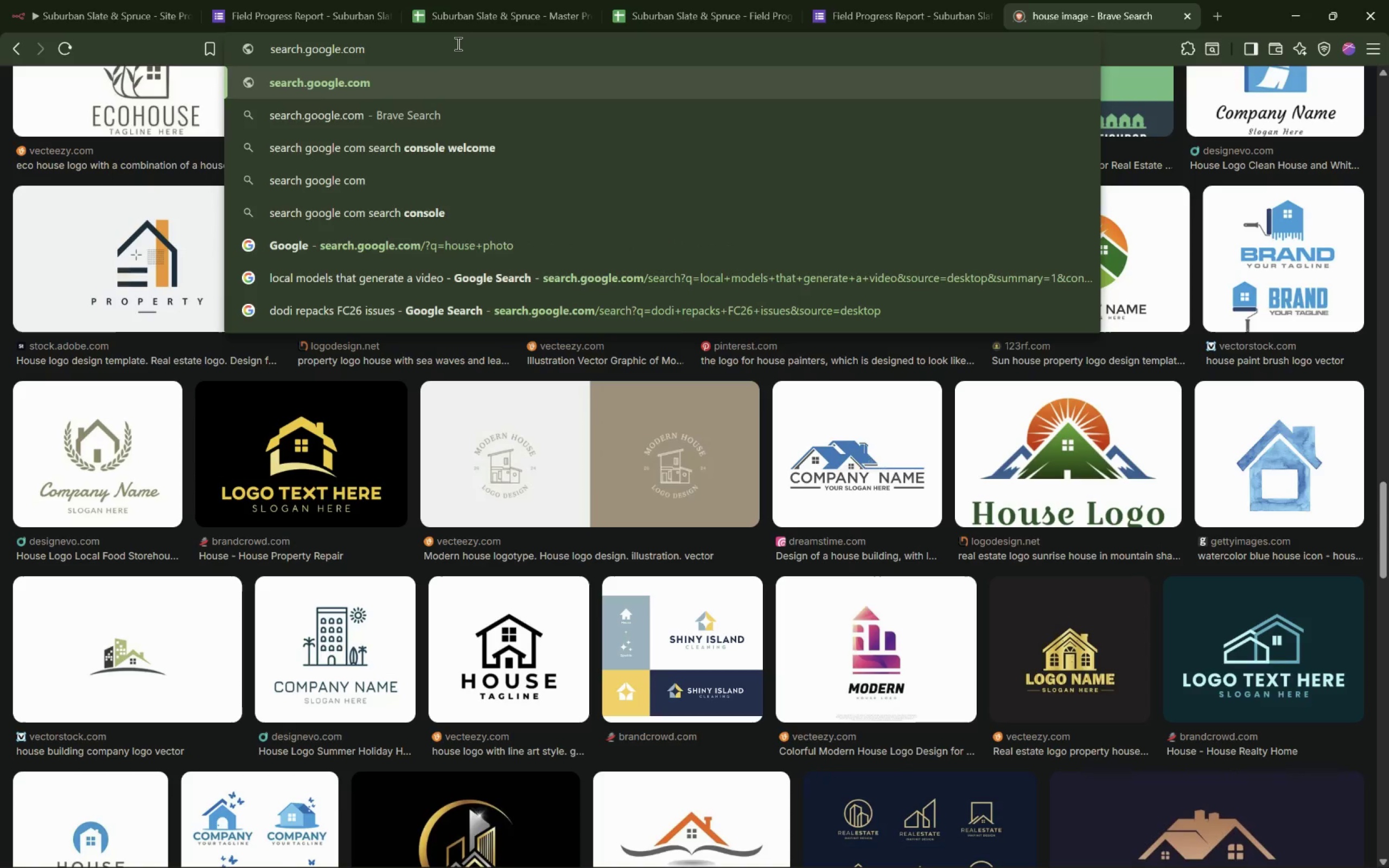 
key(Enter)
 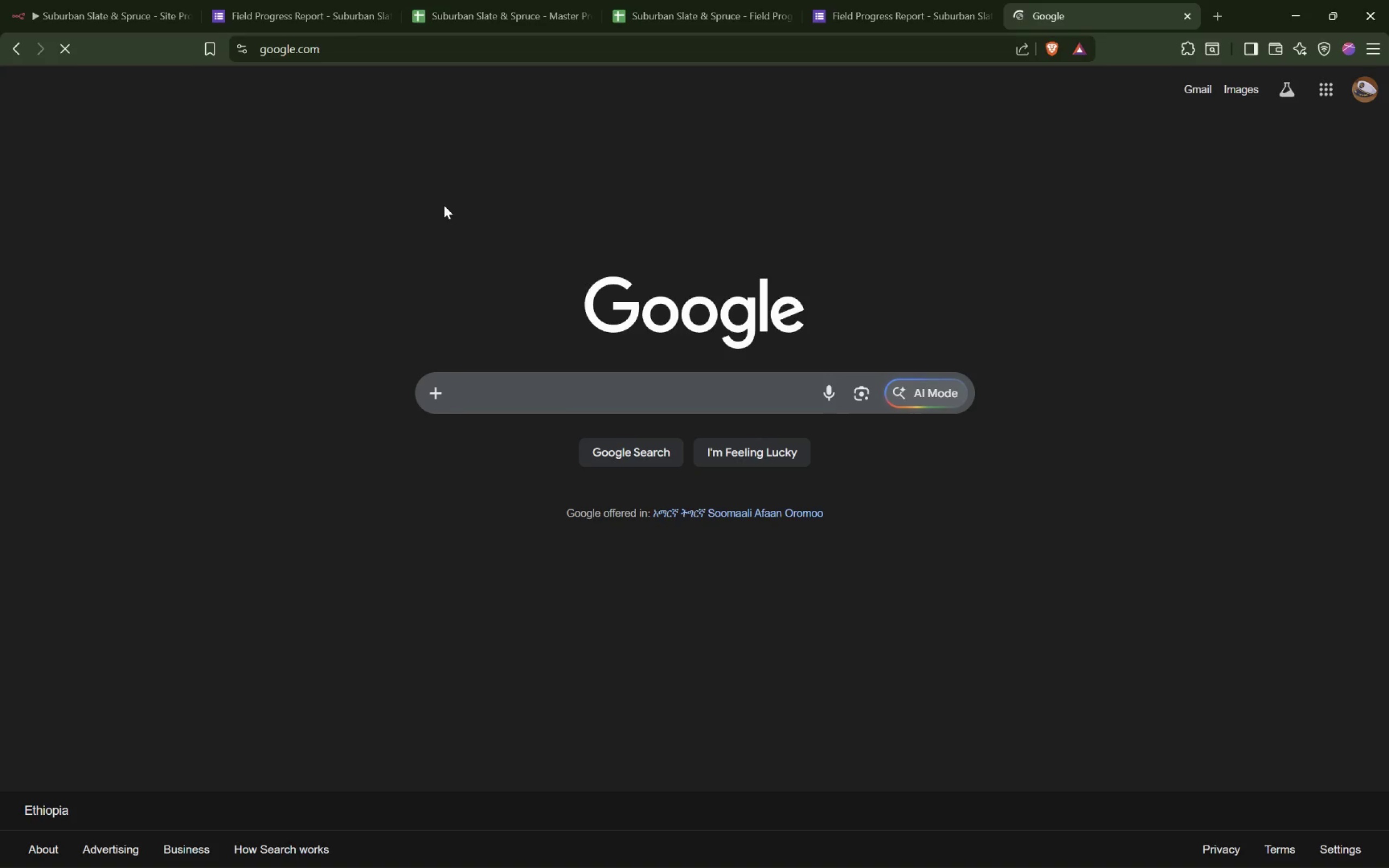 
left_click([634, 391])
 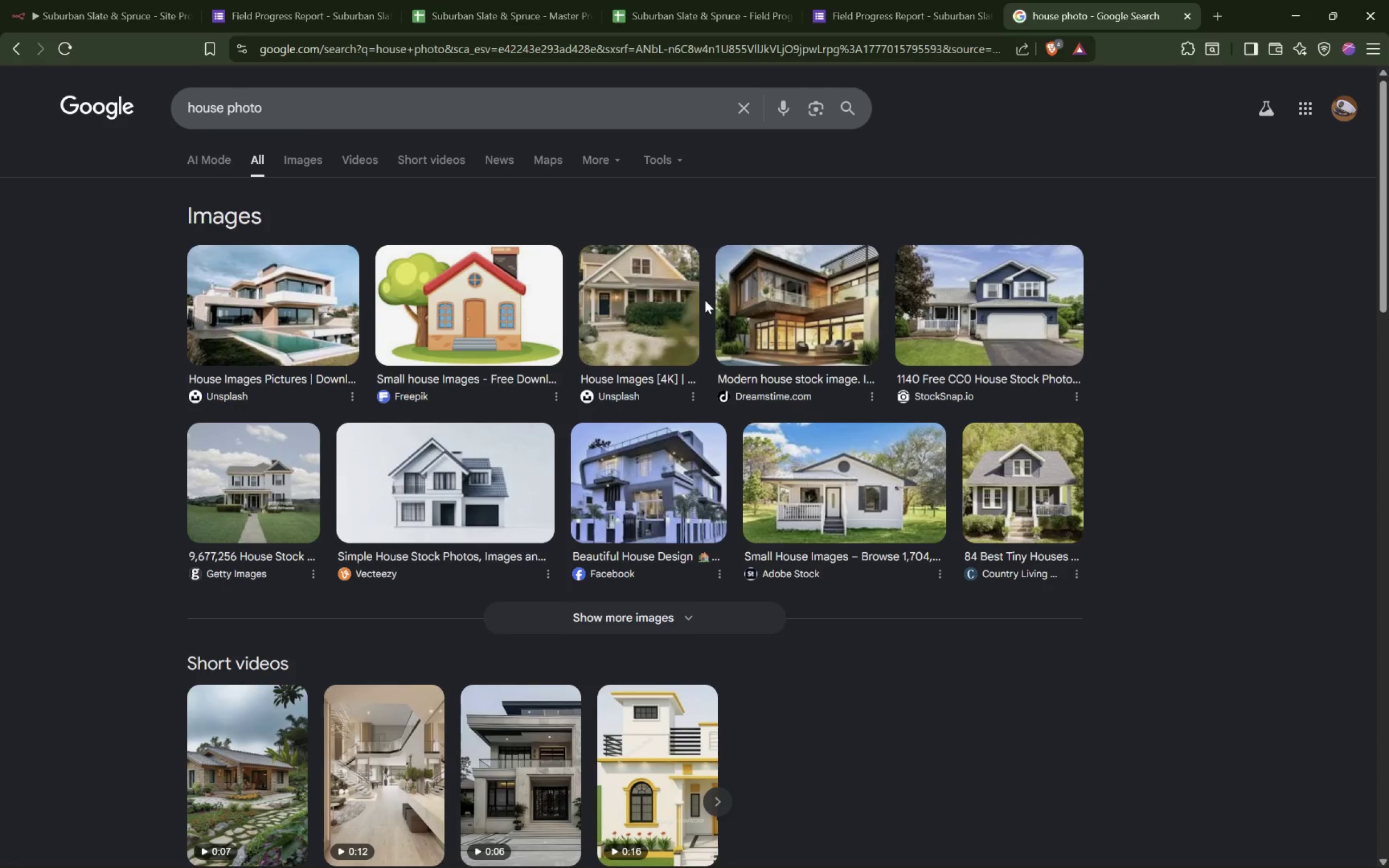 
wait(7.26)
 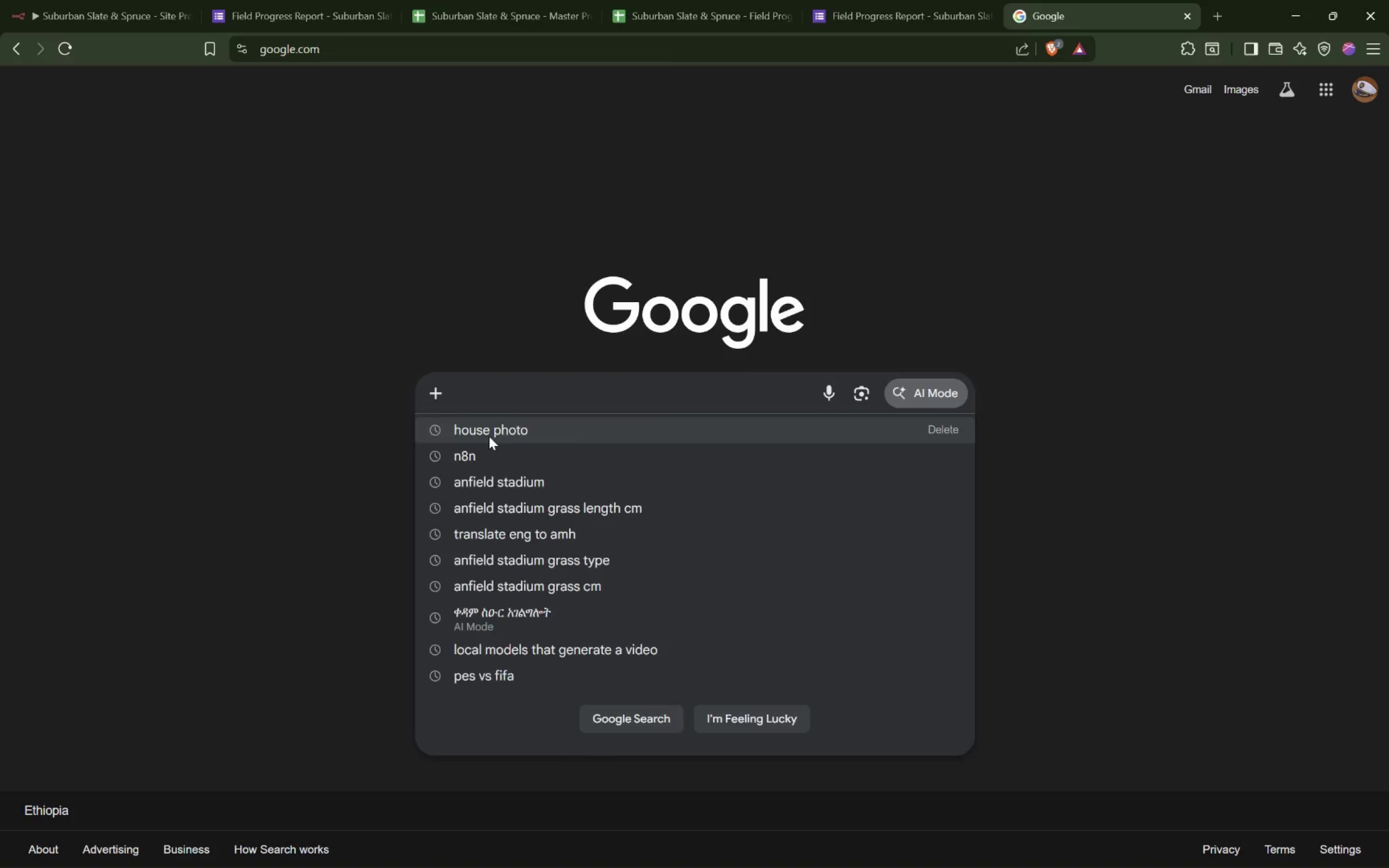 
right_click([652, 289])
 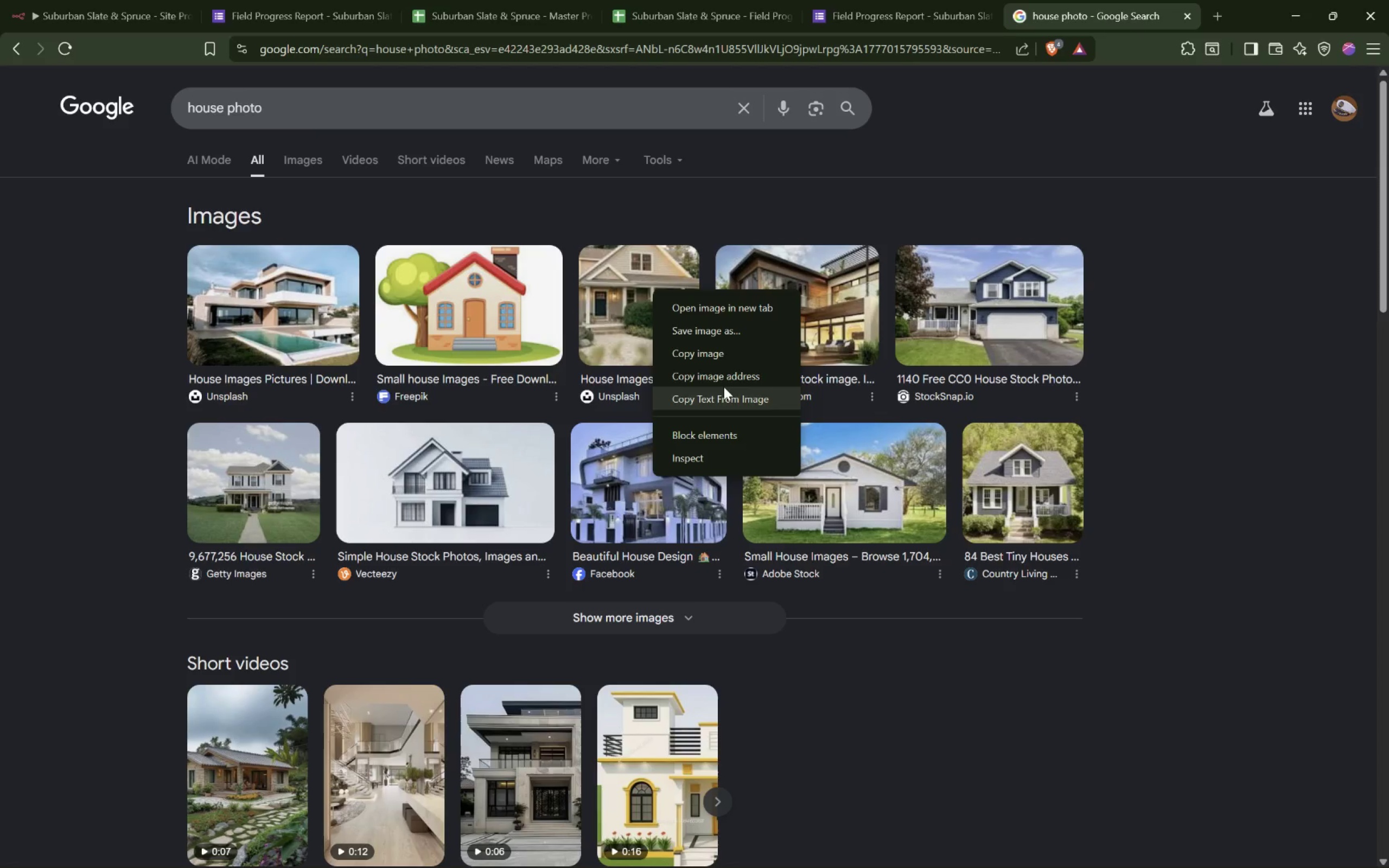 
left_click([728, 380])
 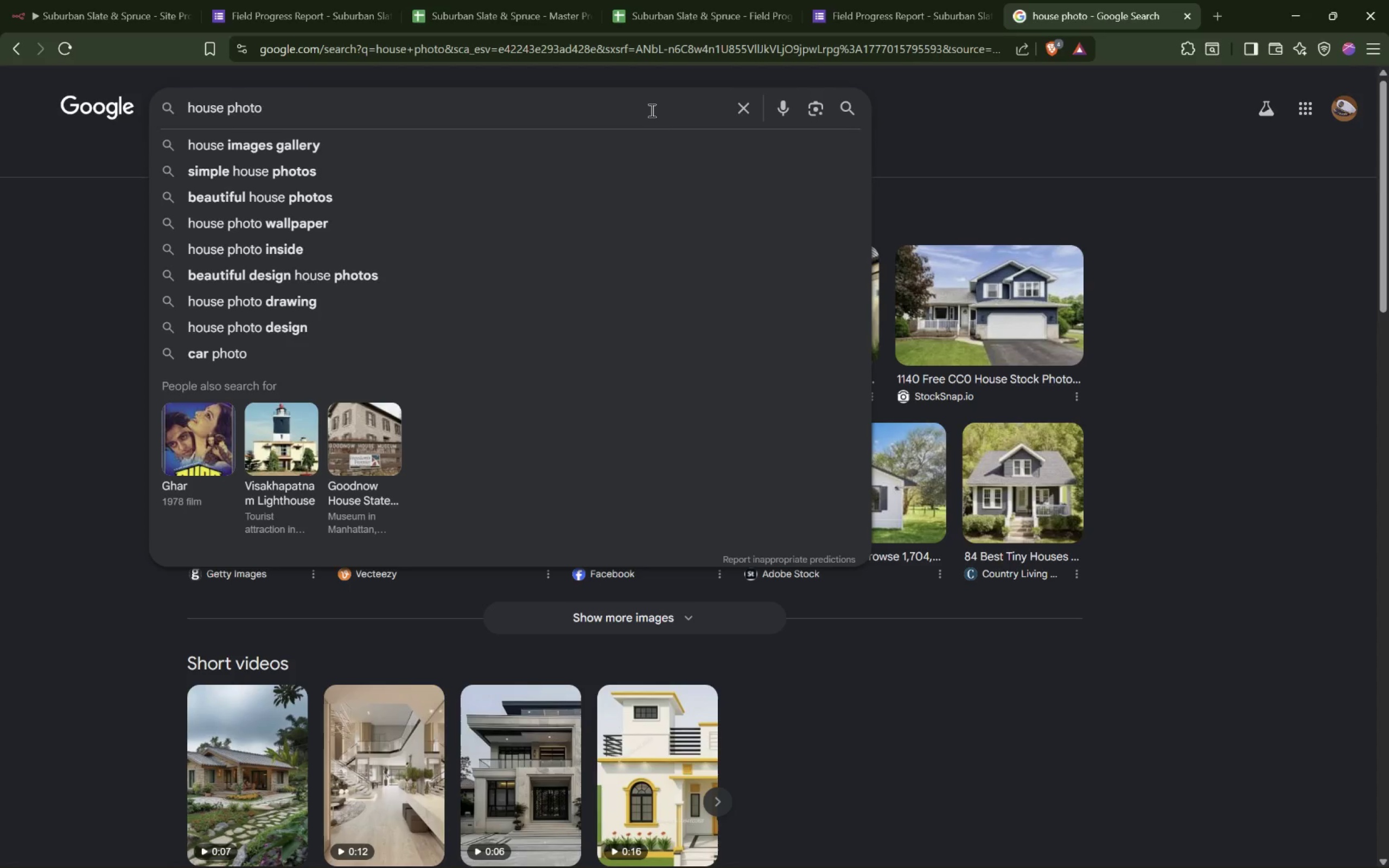 
key(Backspace)
 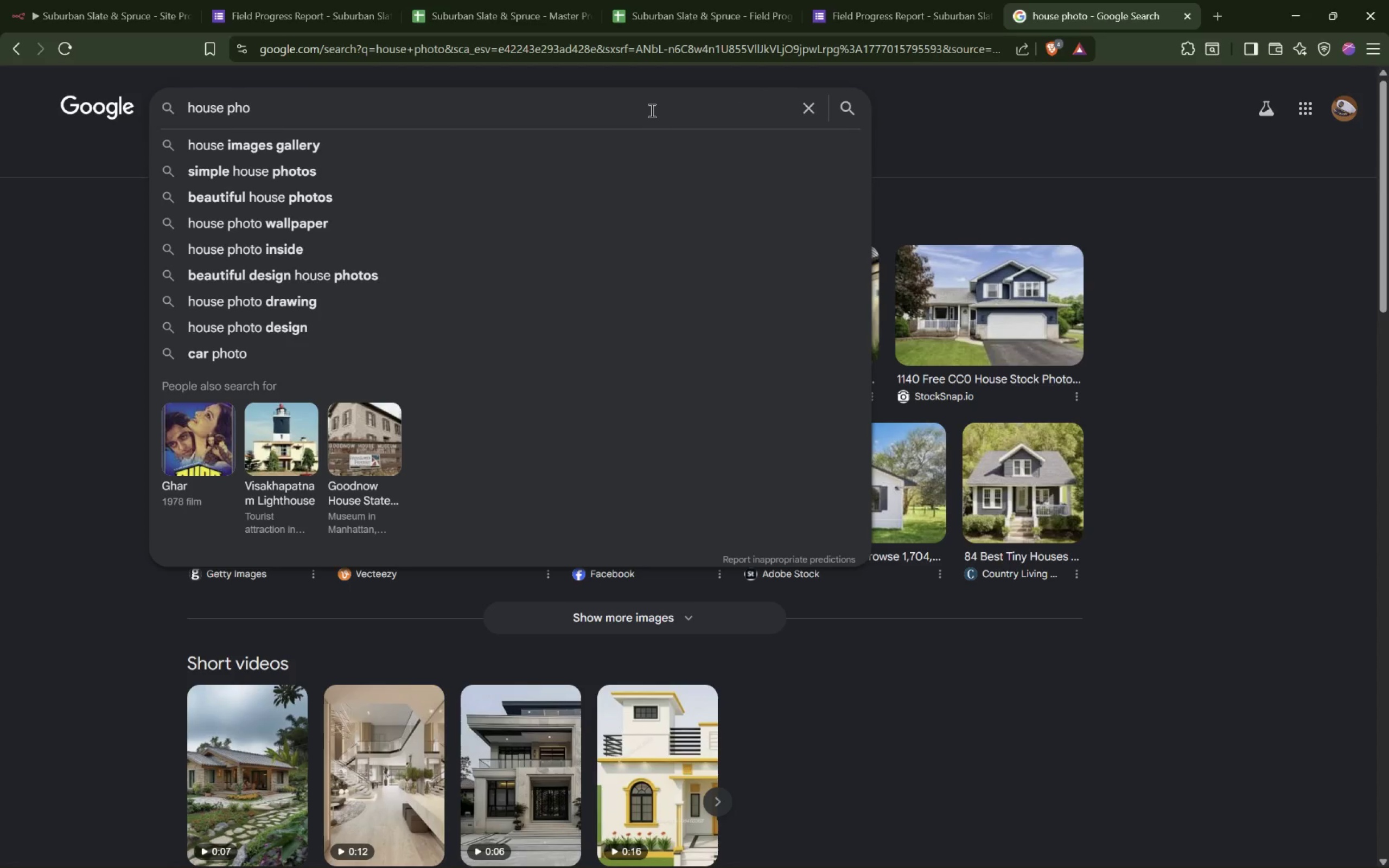 
key(Backspace)
 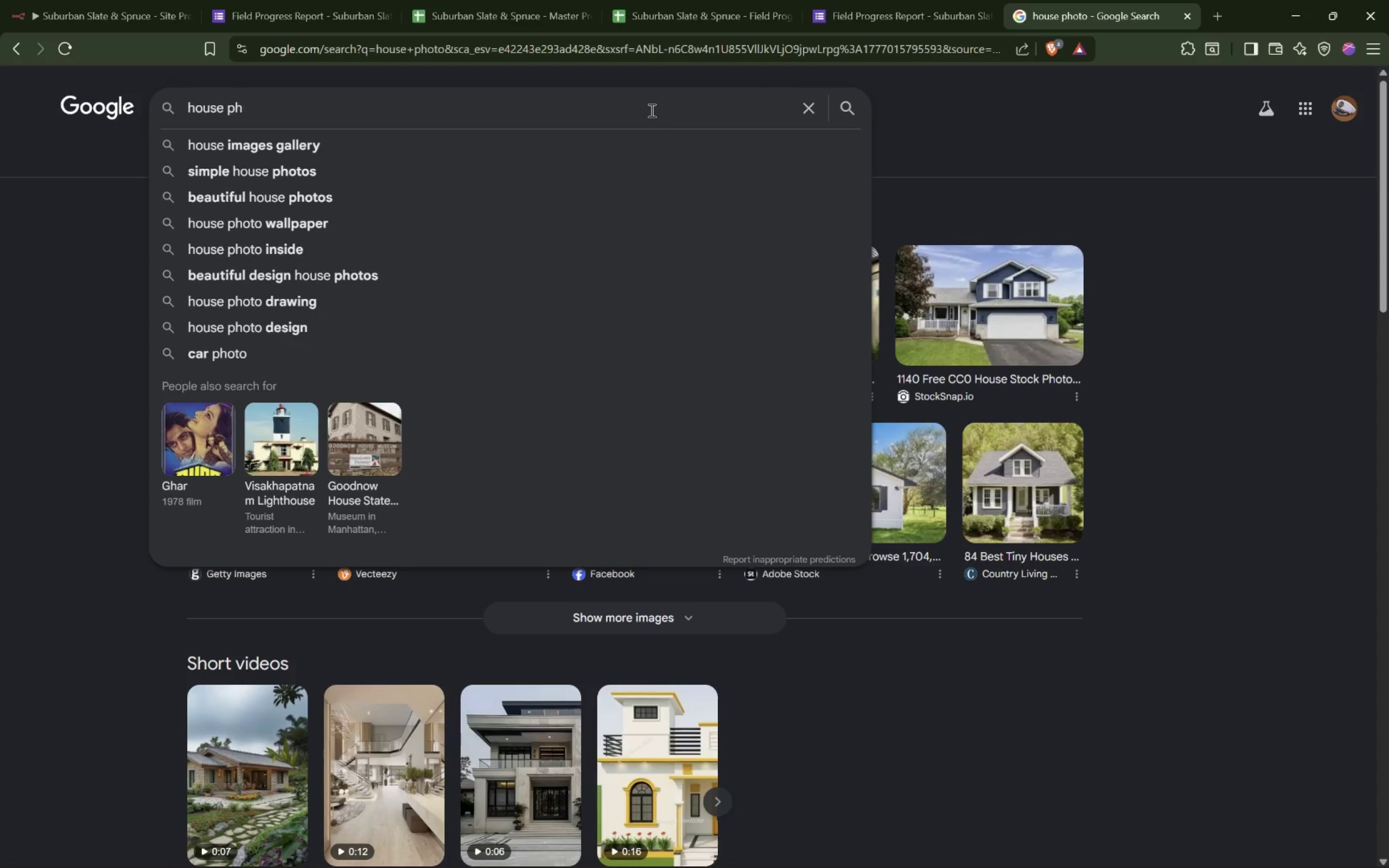 
key(Backspace)
 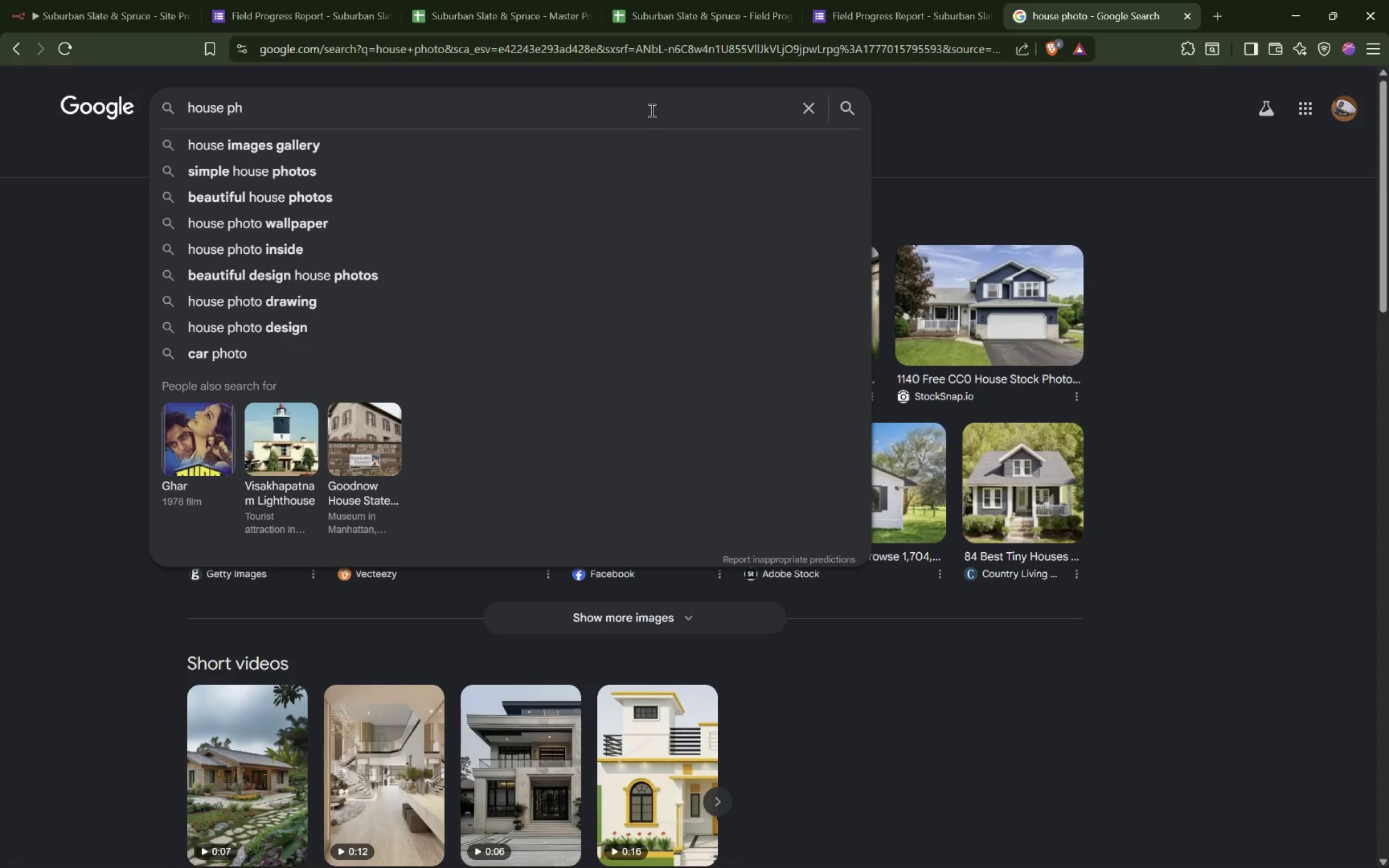 
hold_key(key=Backspace, duration=0.89)
 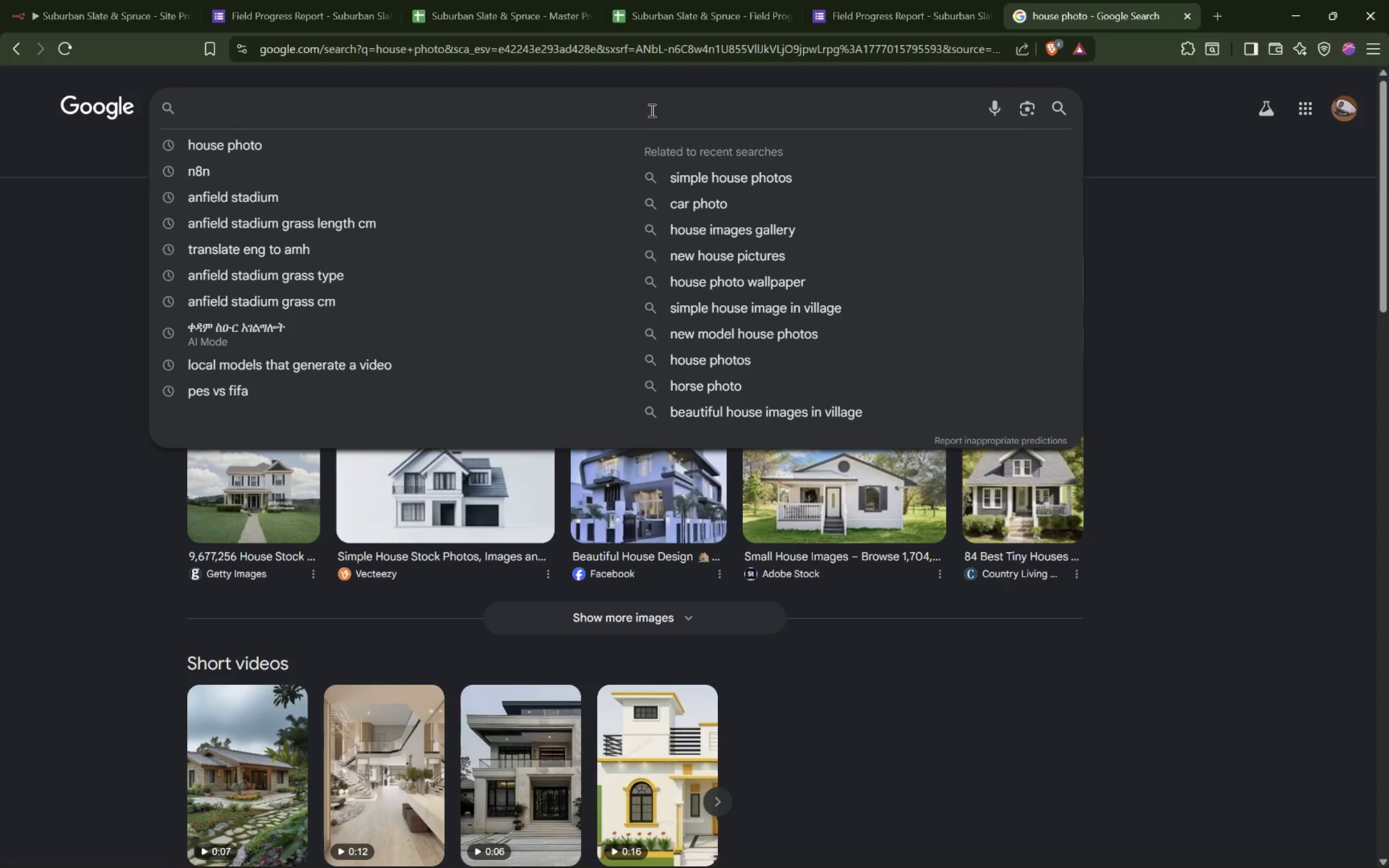 
key(Control+V)
 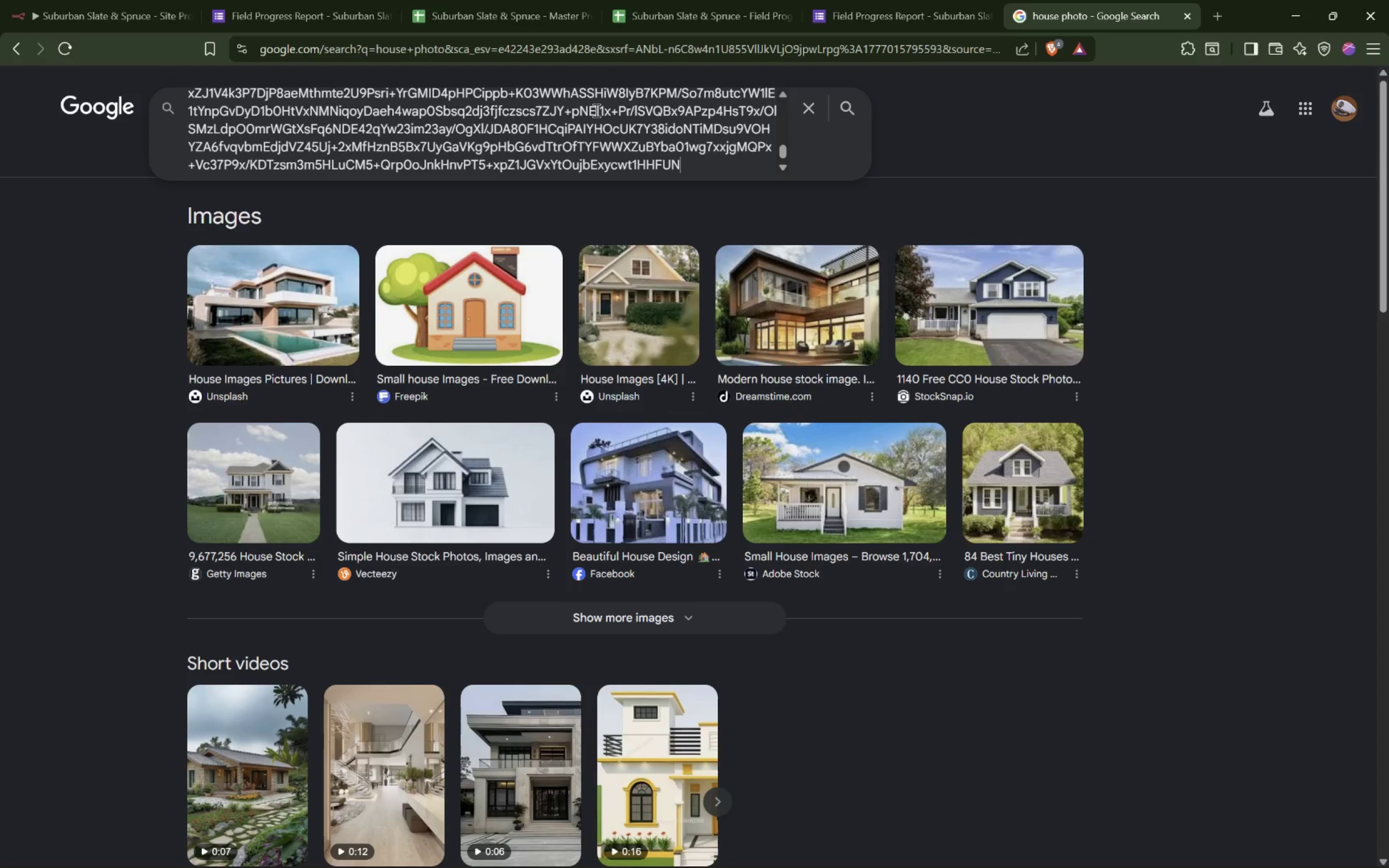 
scroll: coordinate [634, 146], scroll_direction: up, amount: 12.0
 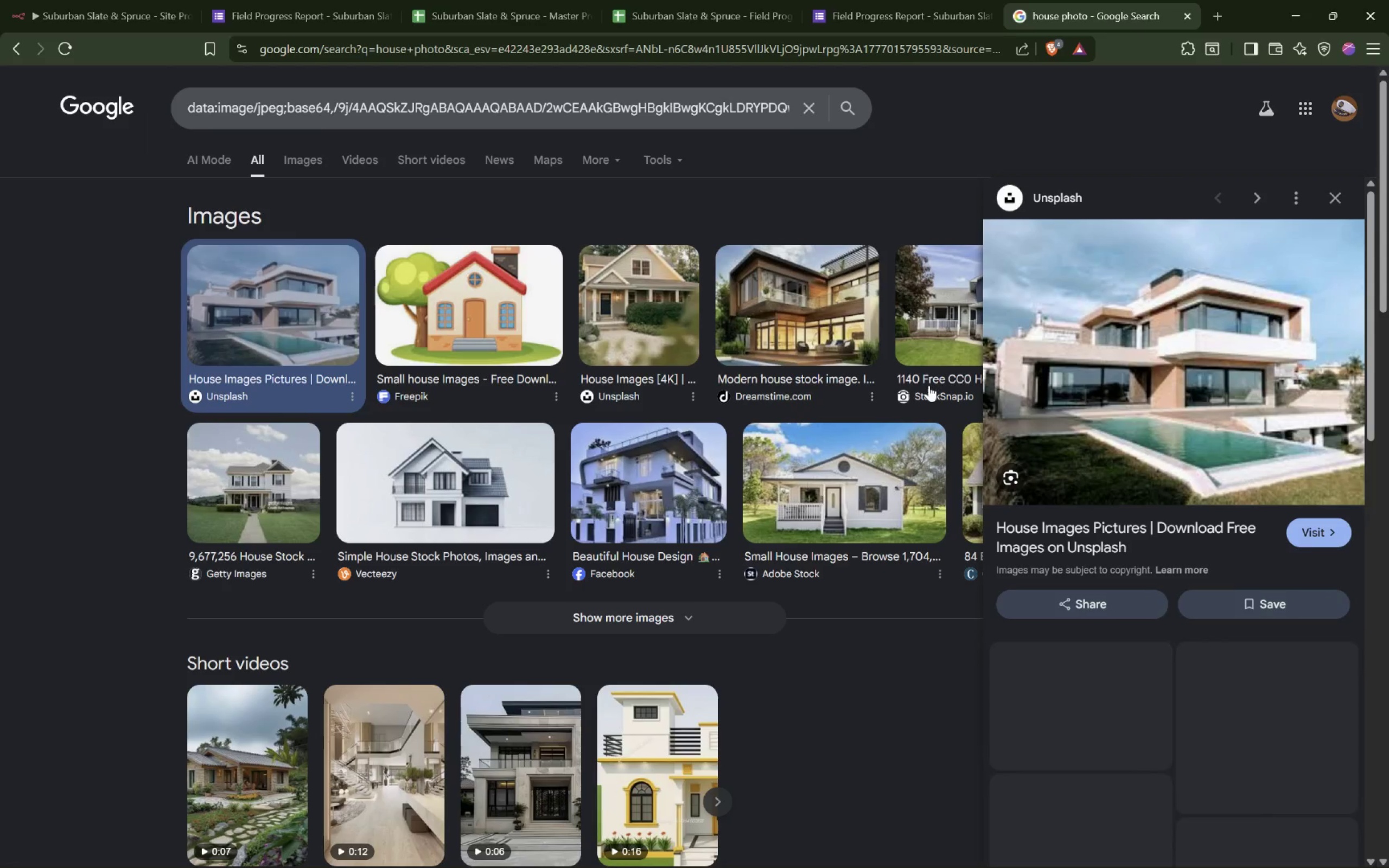 
right_click([1136, 345])
 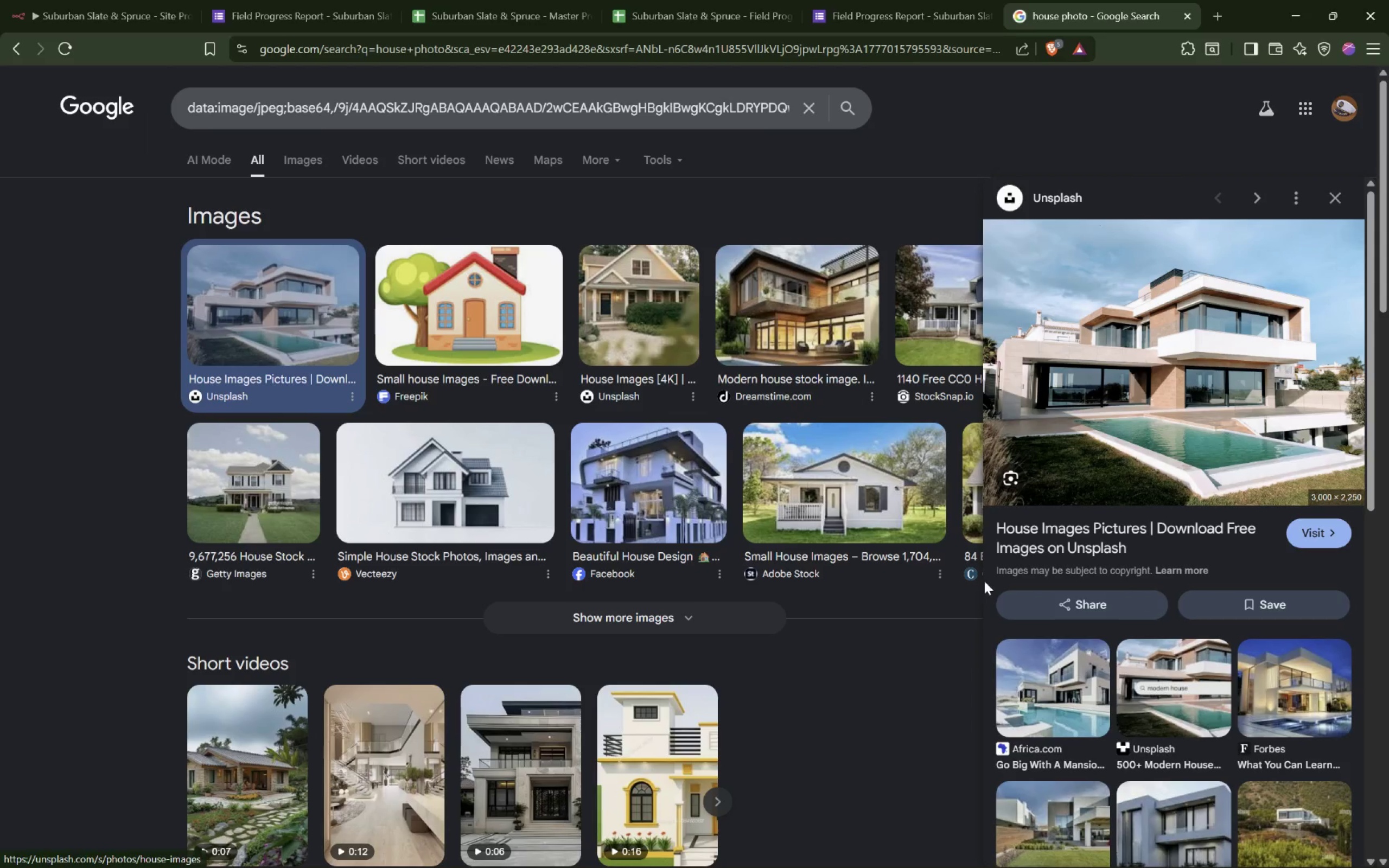 
left_click([541, 112])
 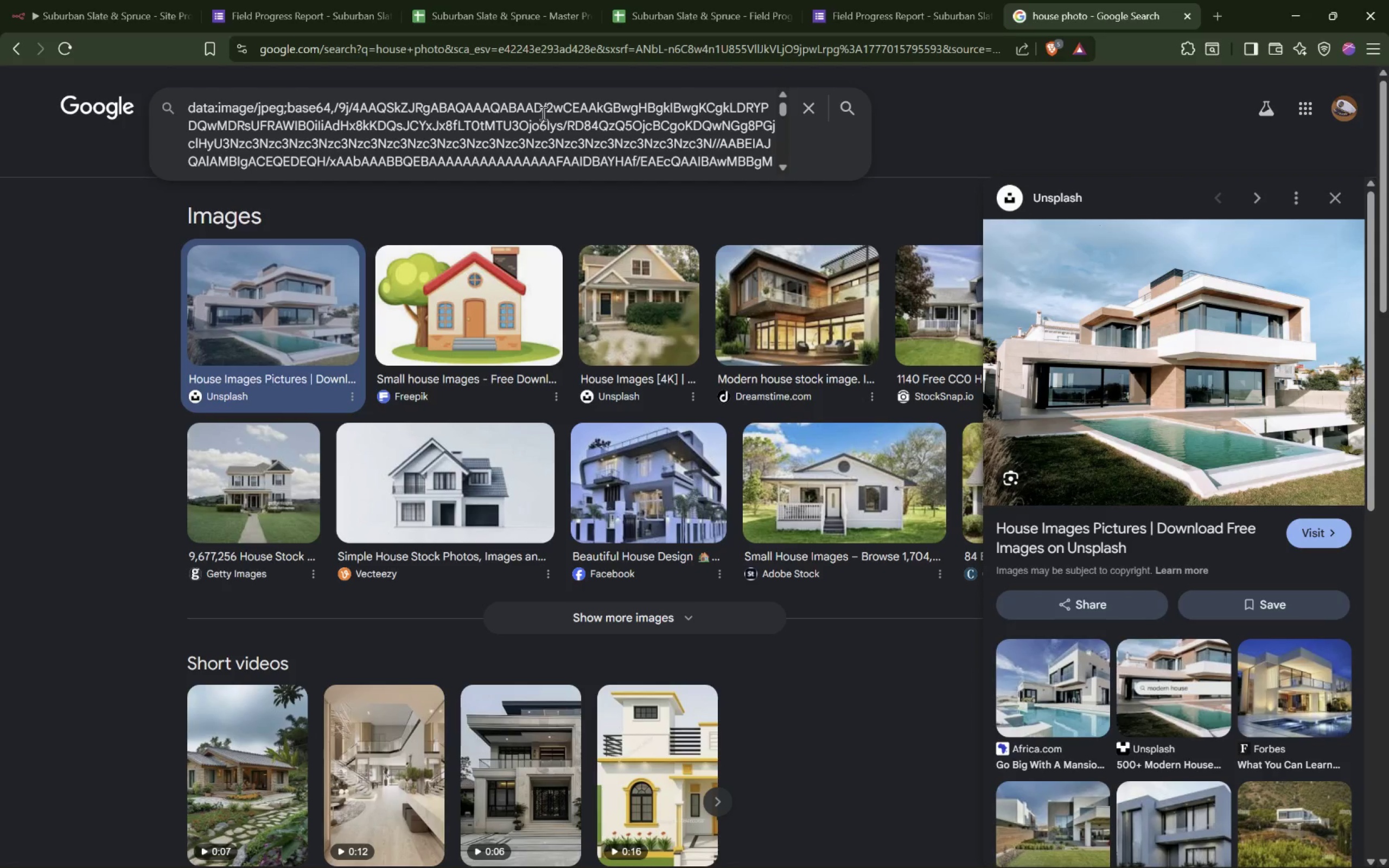 
key(Control+A)
 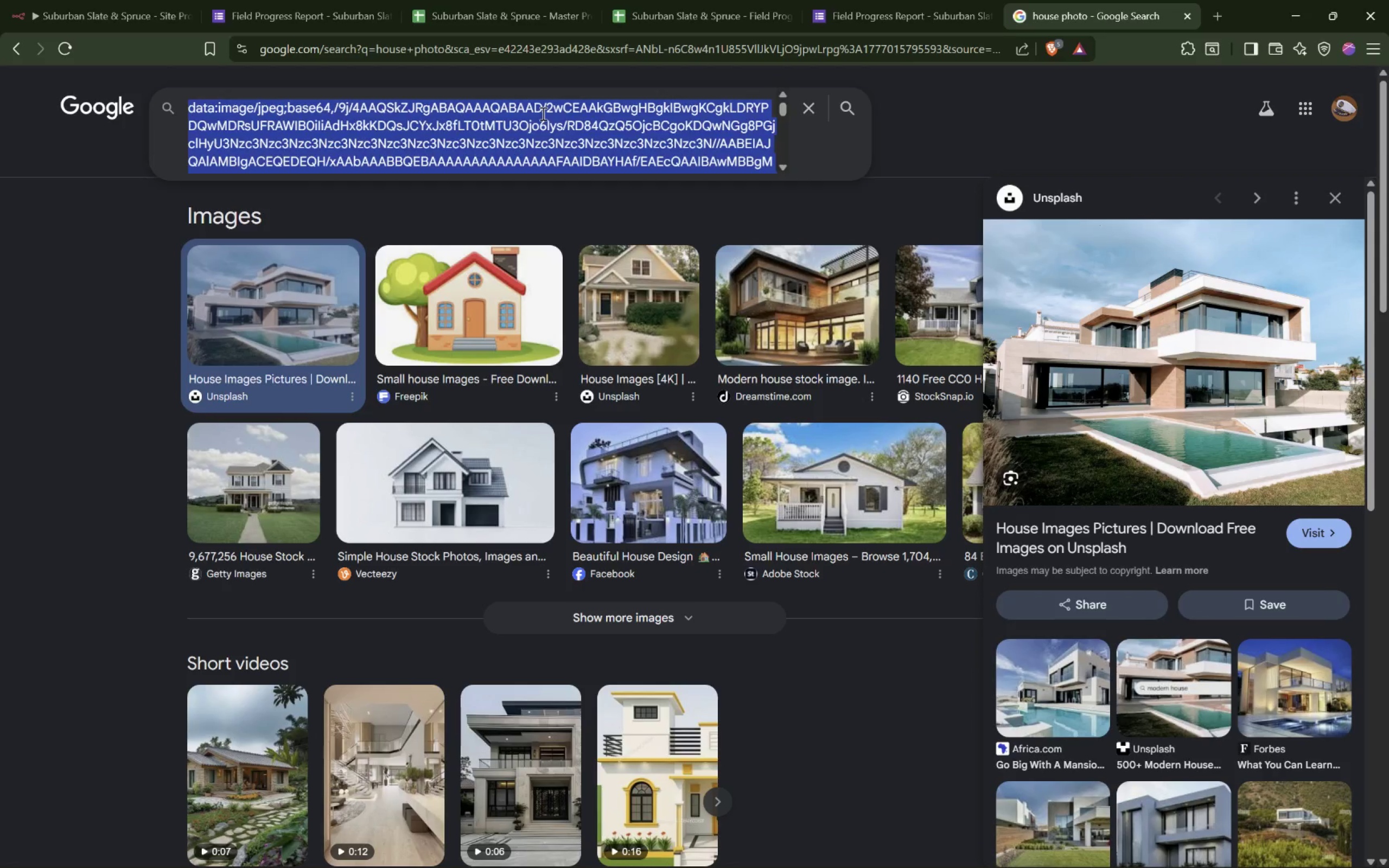 
key(Control+V)
 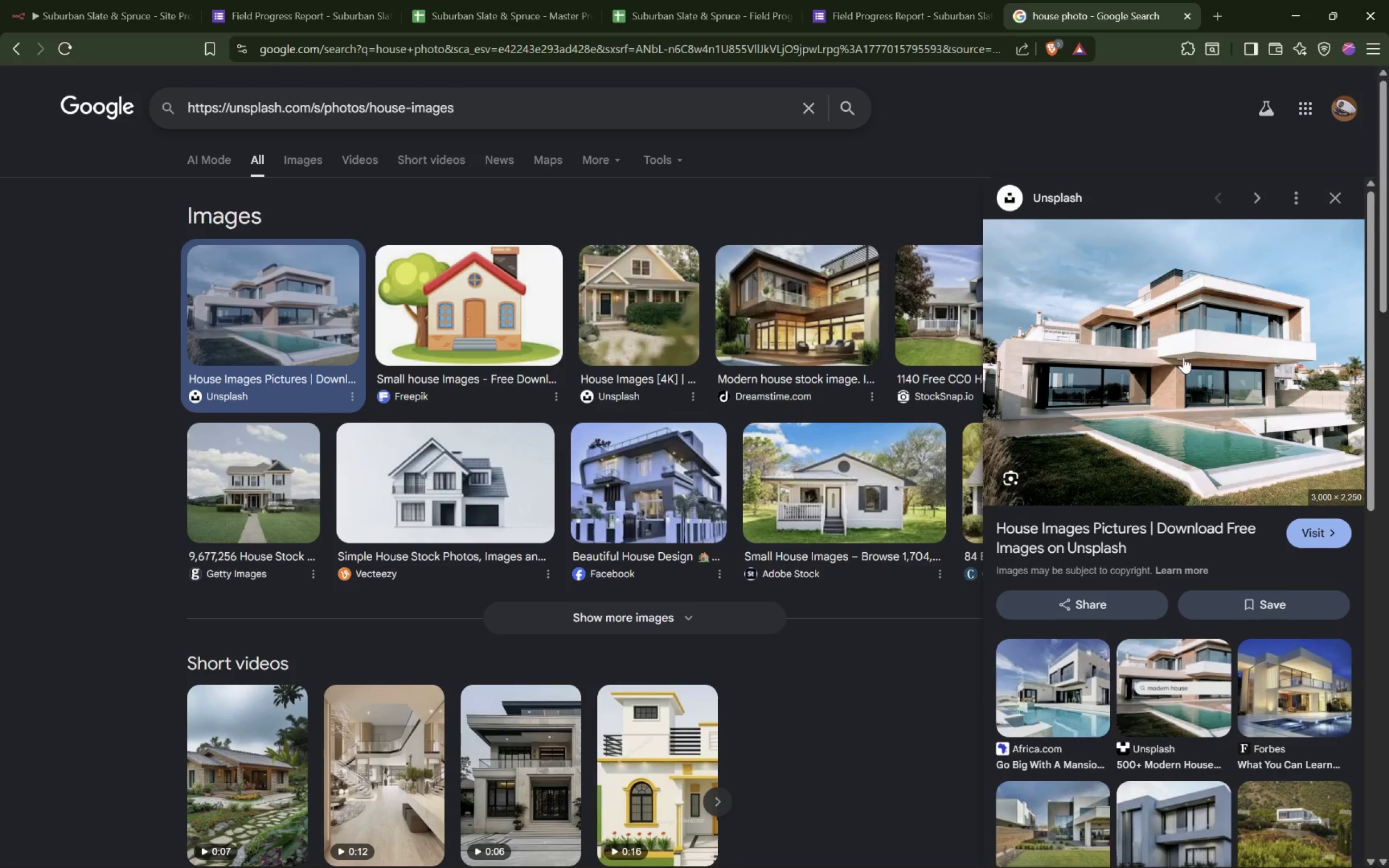 
right_click([1197, 328])
 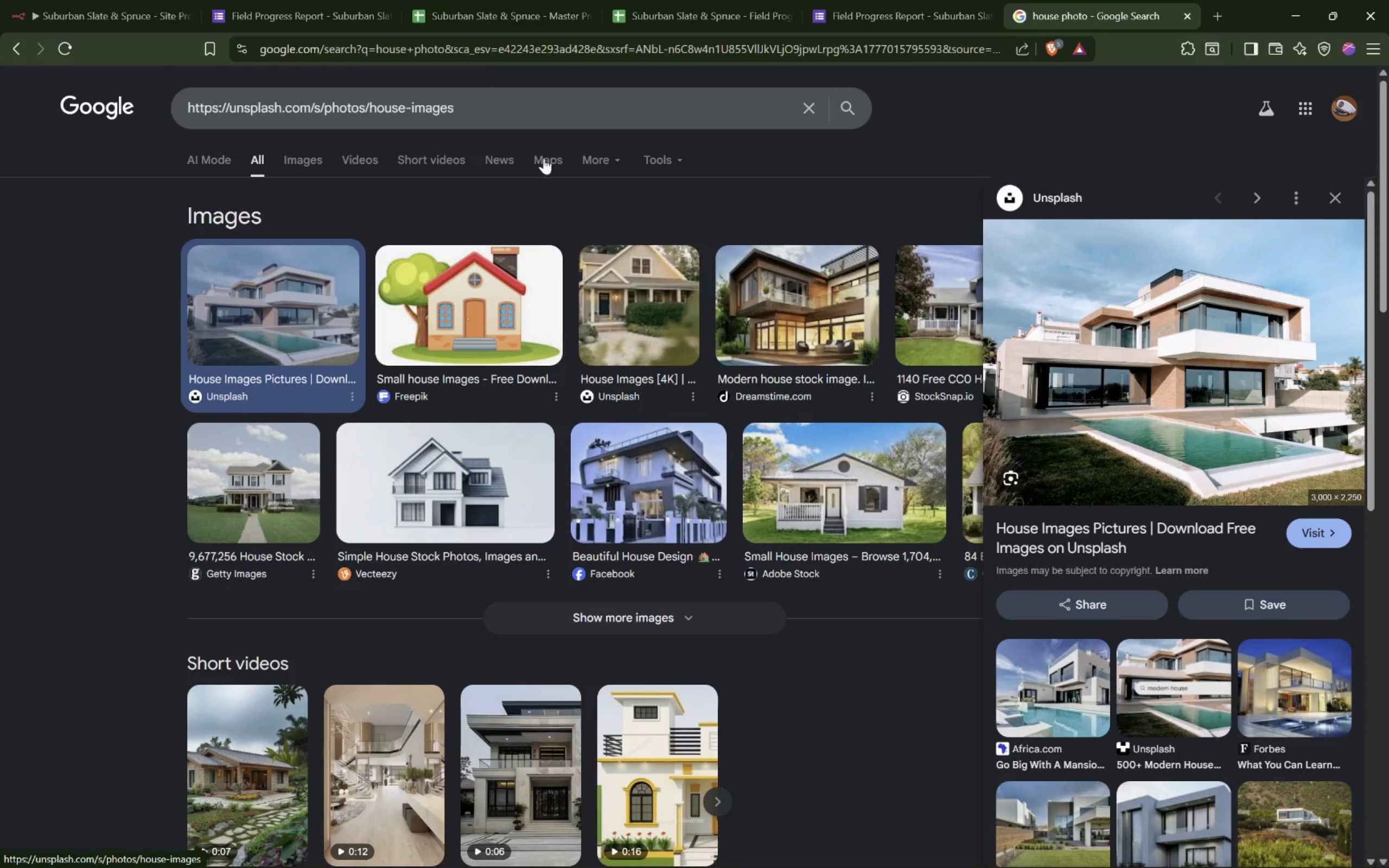 
left_click_drag(start_coordinate=[481, 110], to_coordinate=[89, 108])
 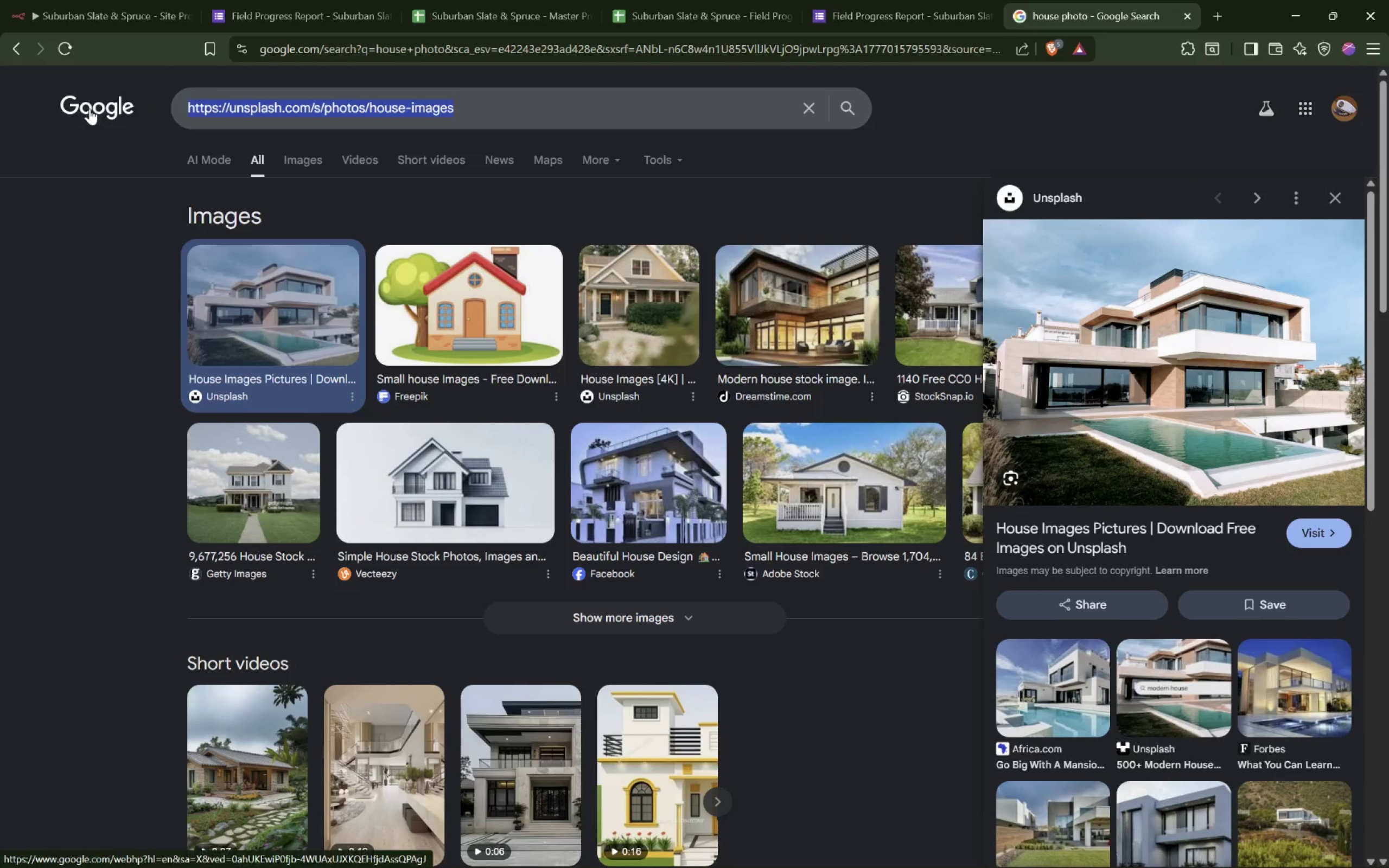 
key(Control+V)
 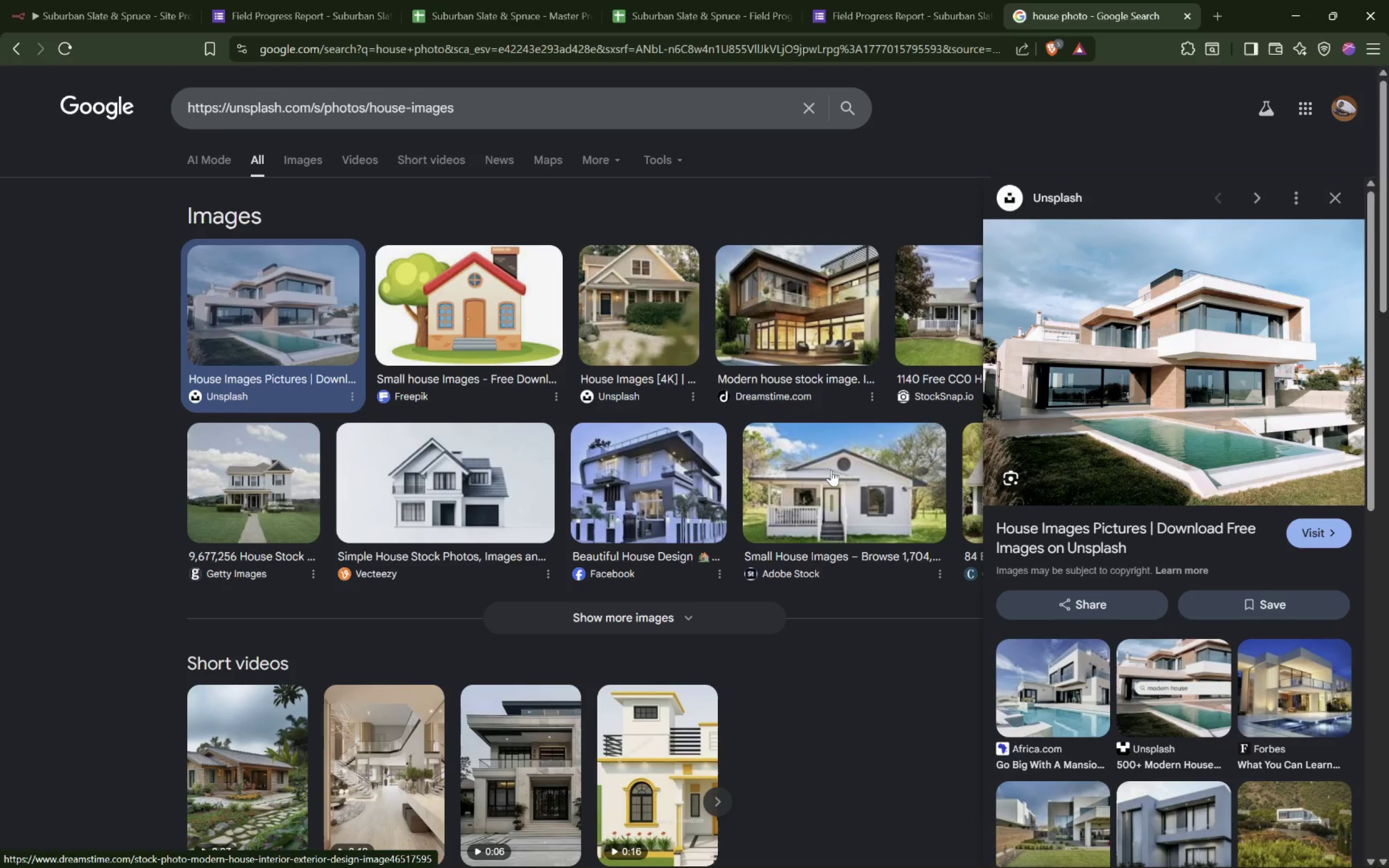 
left_click([843, 489])
 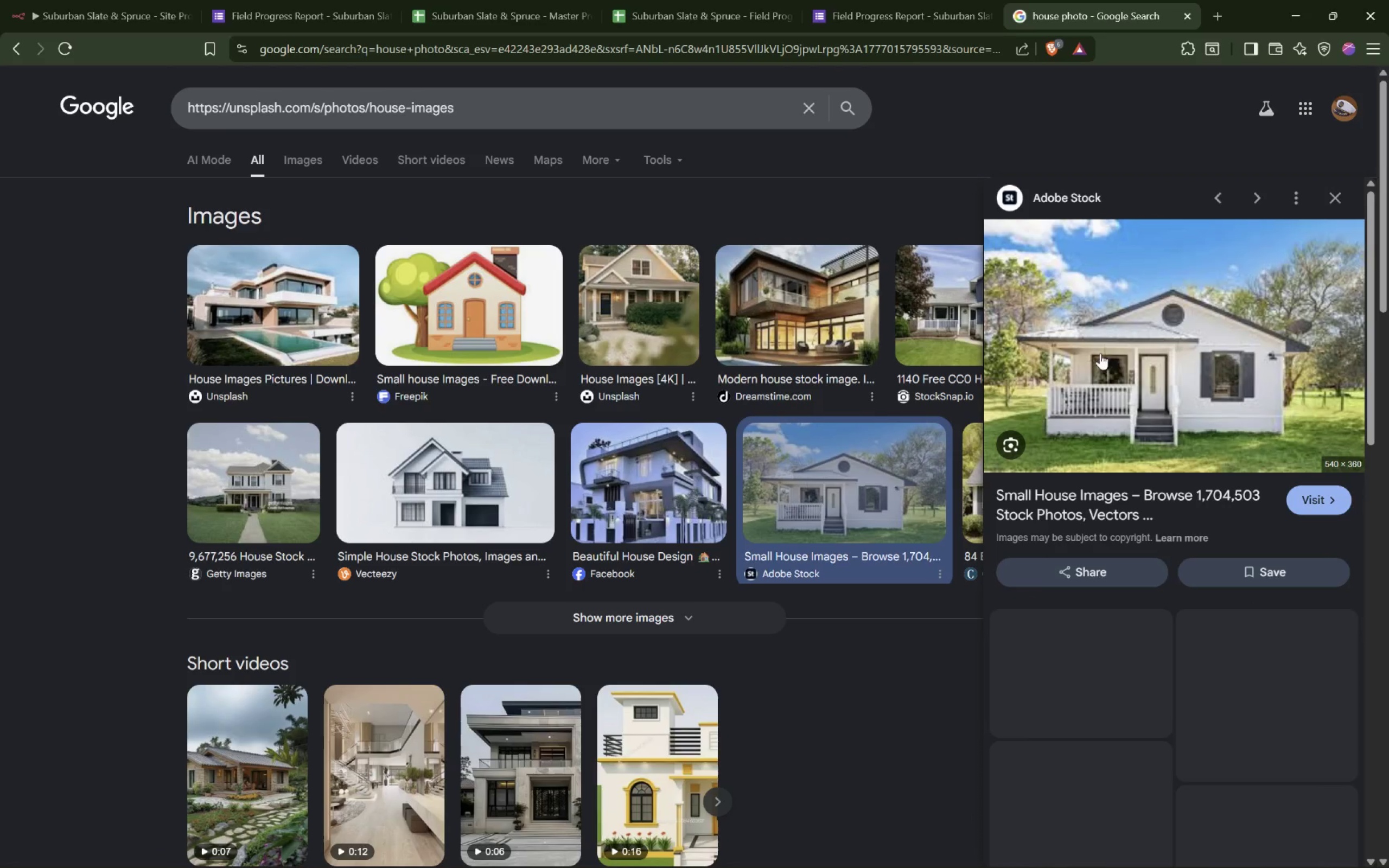 
right_click([1125, 335])
 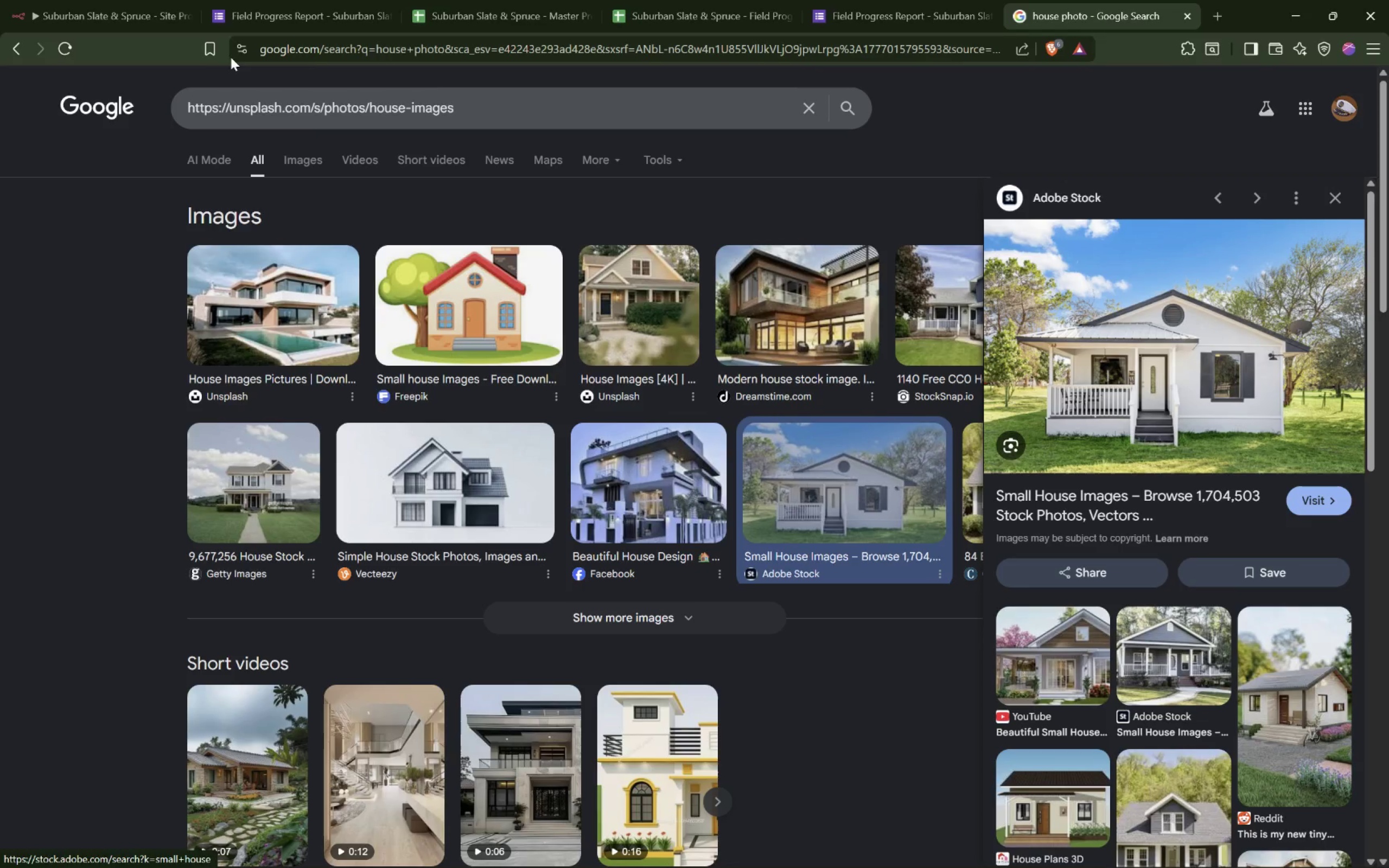 
left_click_drag(start_coordinate=[473, 108], to_coordinate=[86, 78])
 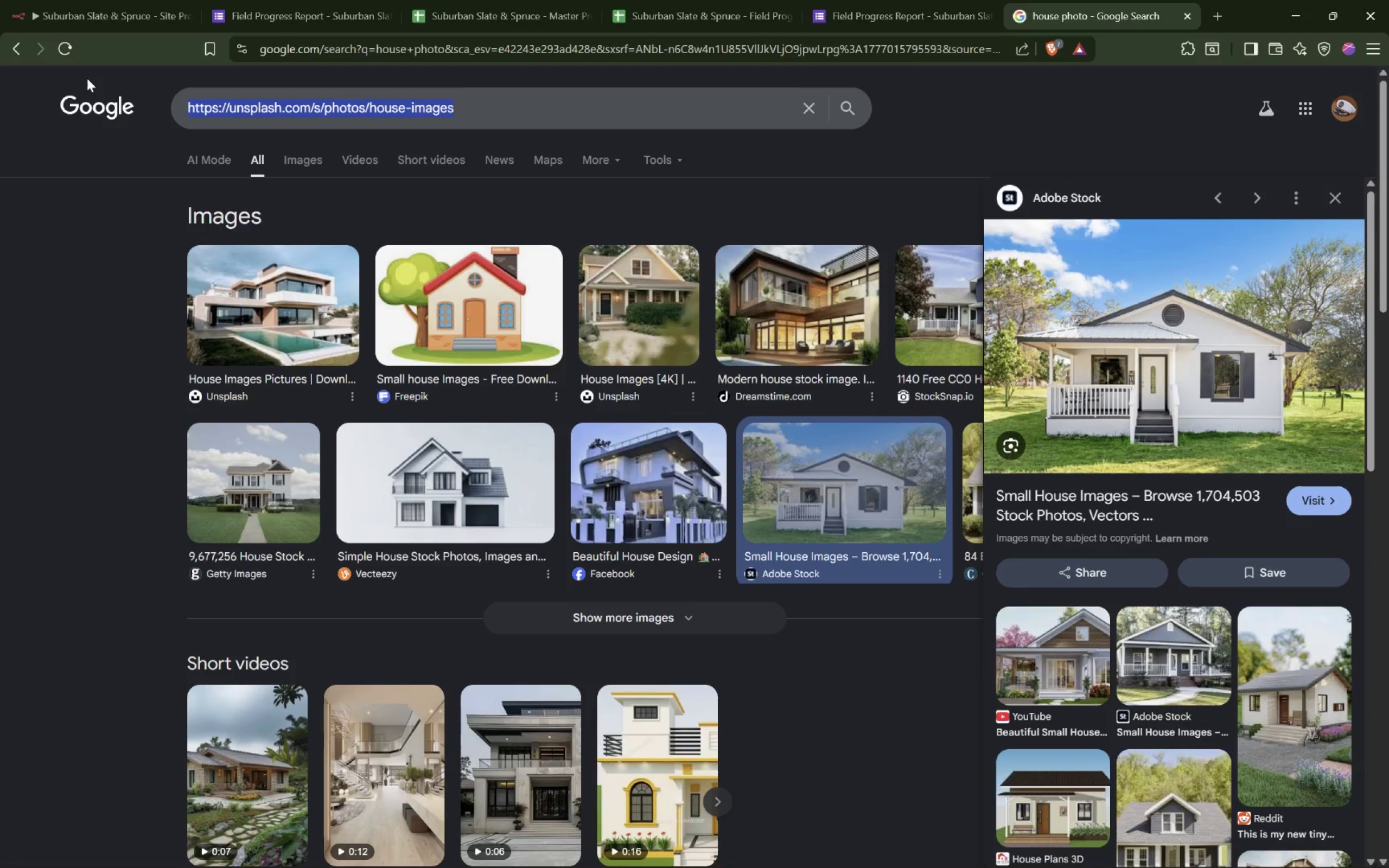 
key(Control+V)
 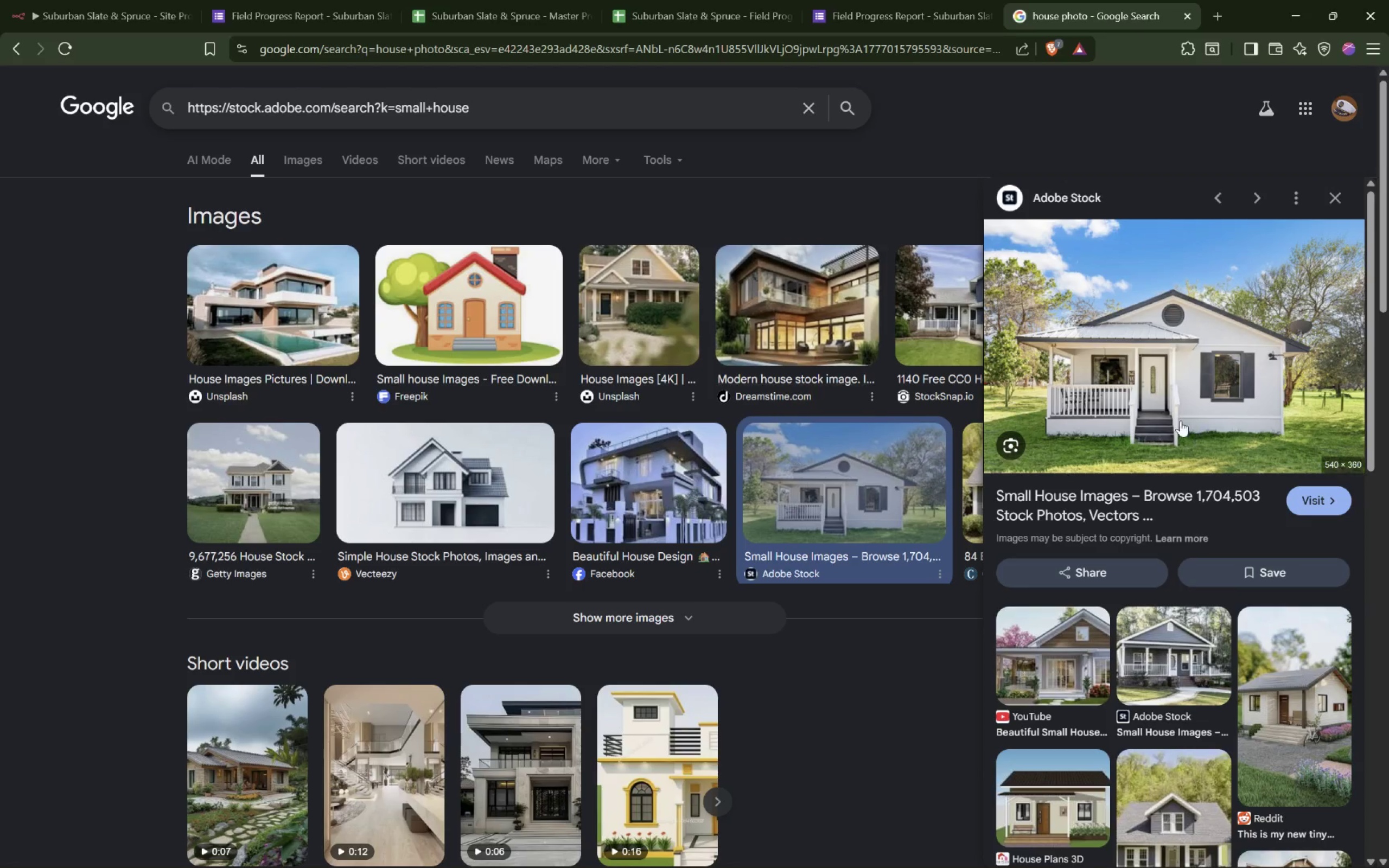 
right_click([1181, 335])
 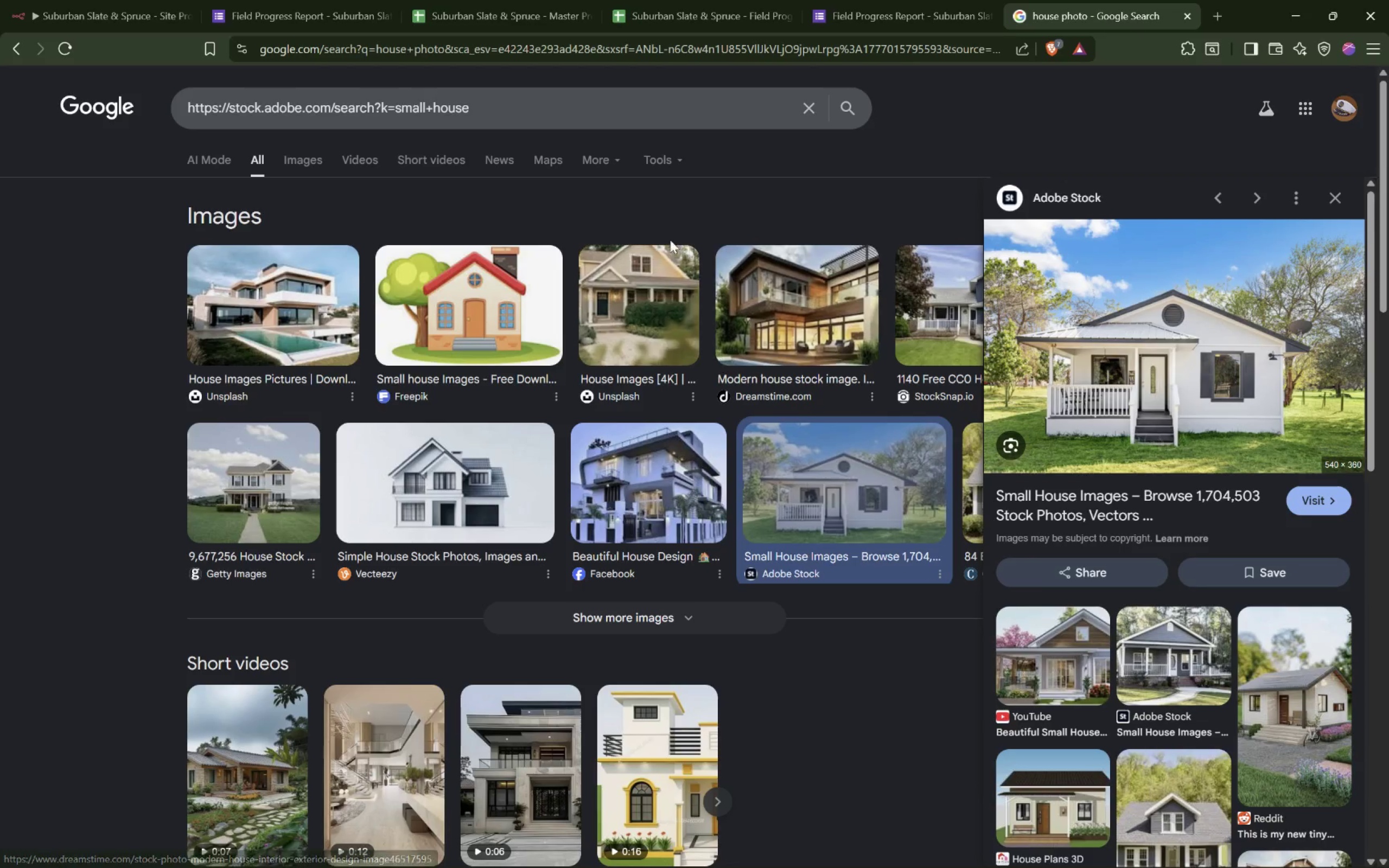 
left_click_drag(start_coordinate=[544, 110], to_coordinate=[0, 99])
 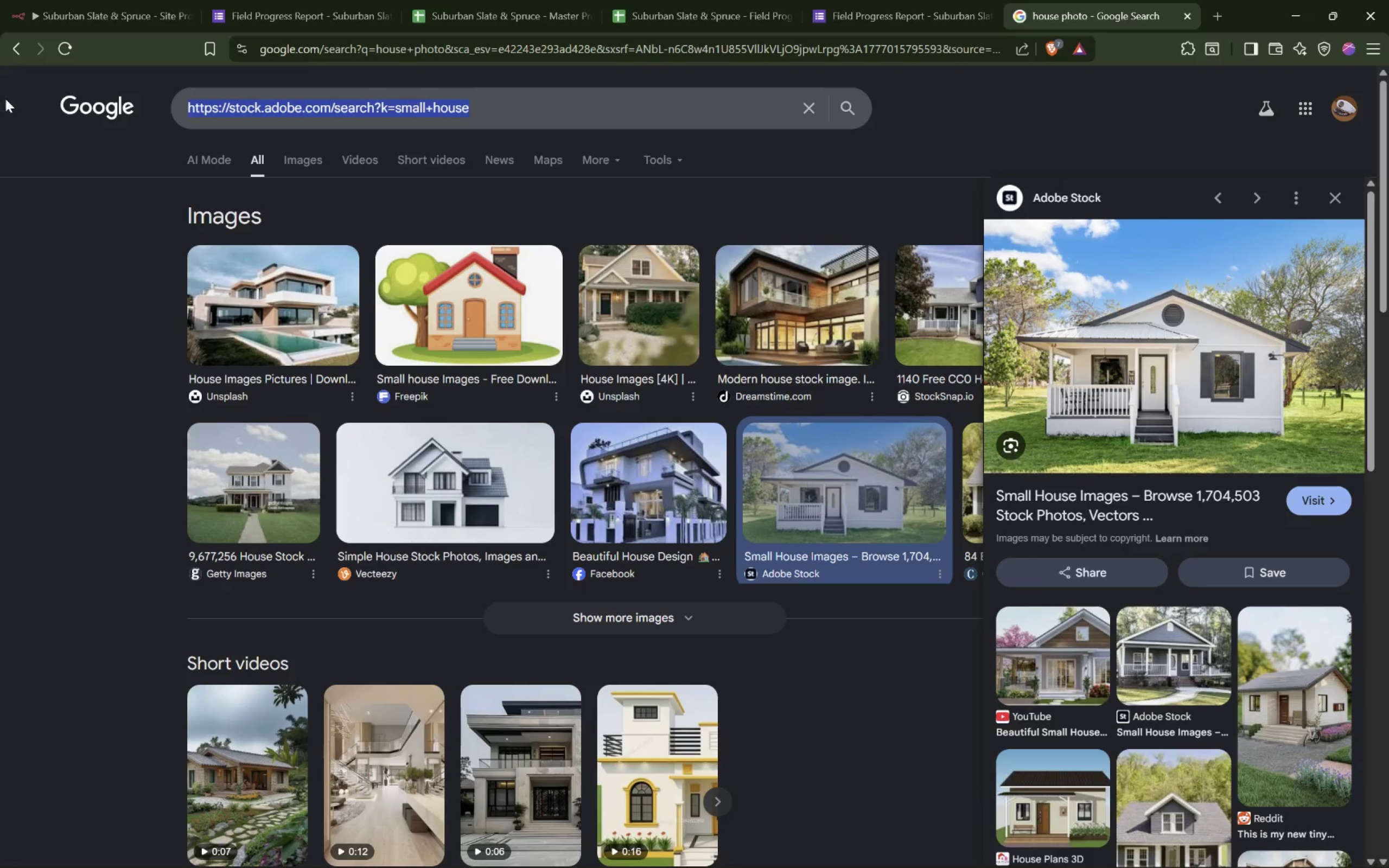 
key(Control+V)
 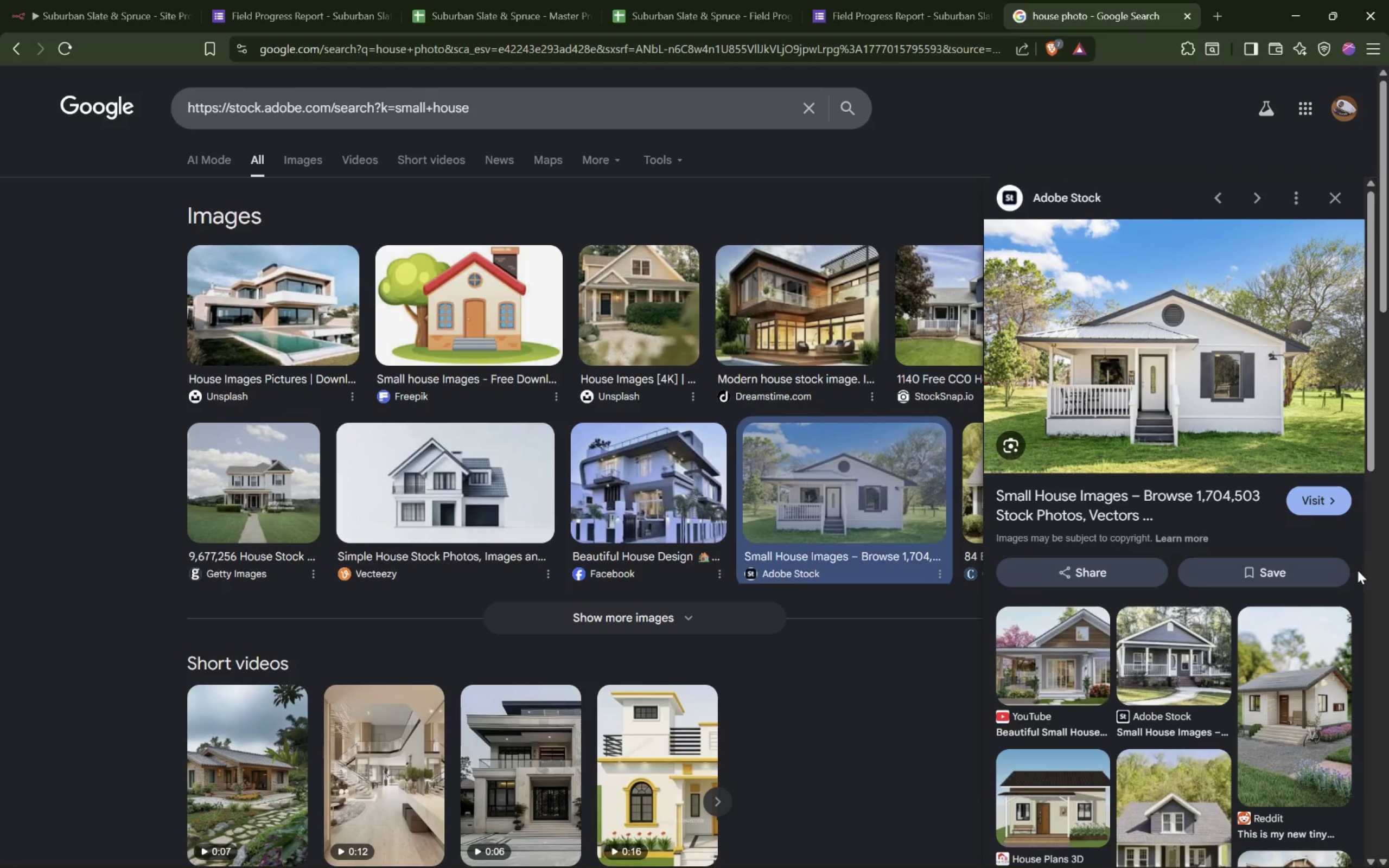 
right_click([1234, 398])
 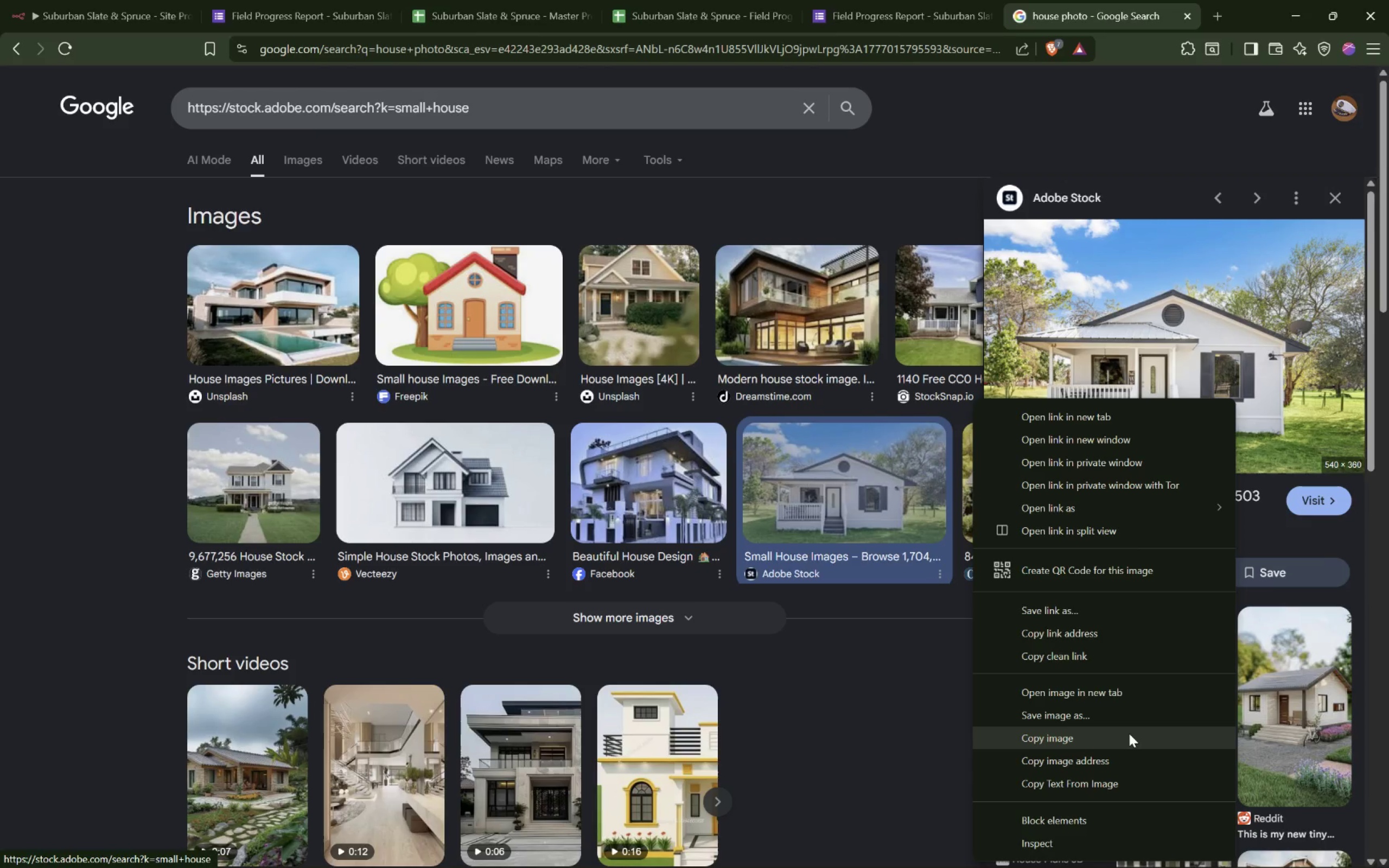 
scroll: coordinate [1129, 733], scroll_direction: down, amount: 1.0
 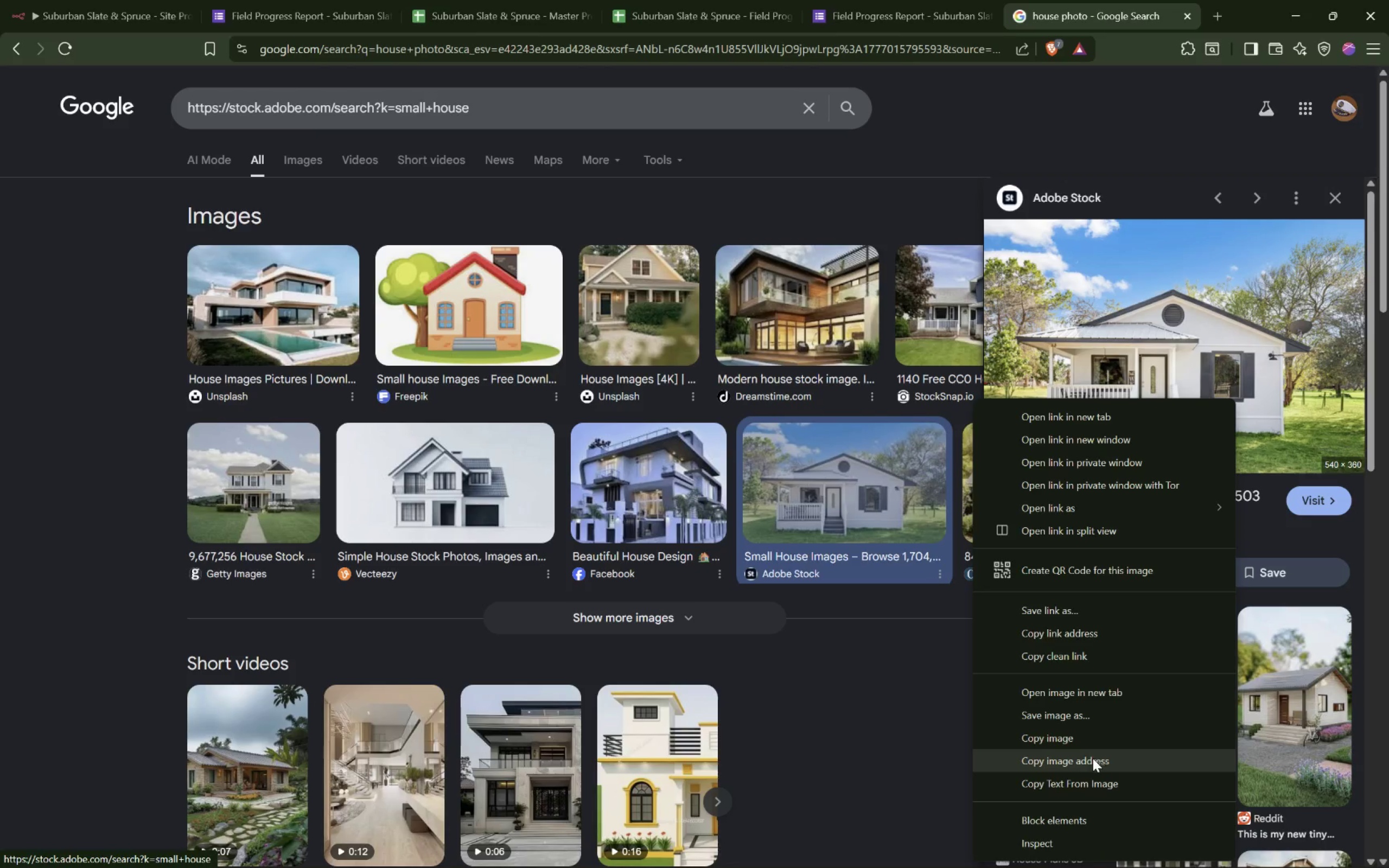 
left_click([1092, 761])
 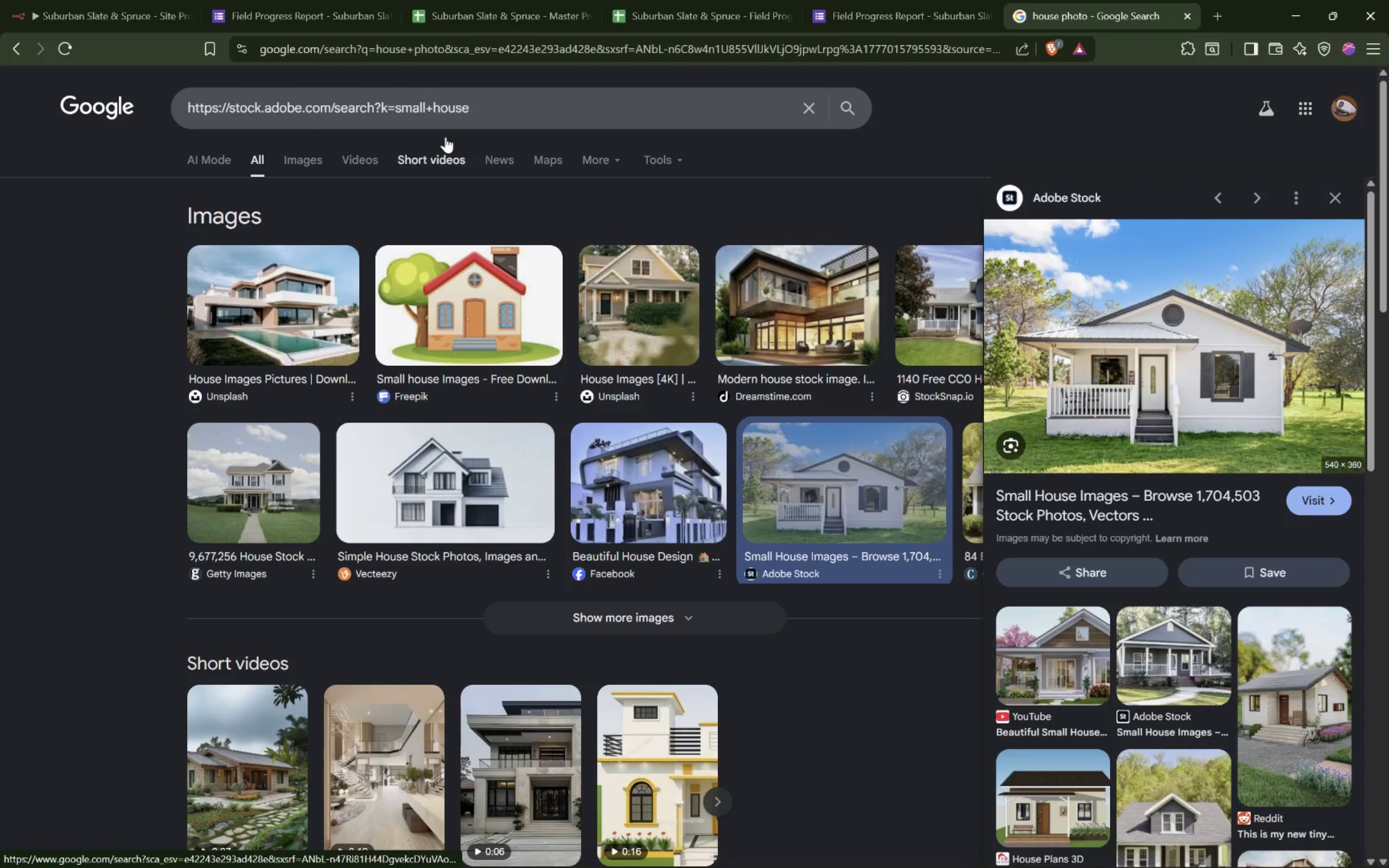 
left_click_drag(start_coordinate=[495, 117], to_coordinate=[38, 86])
 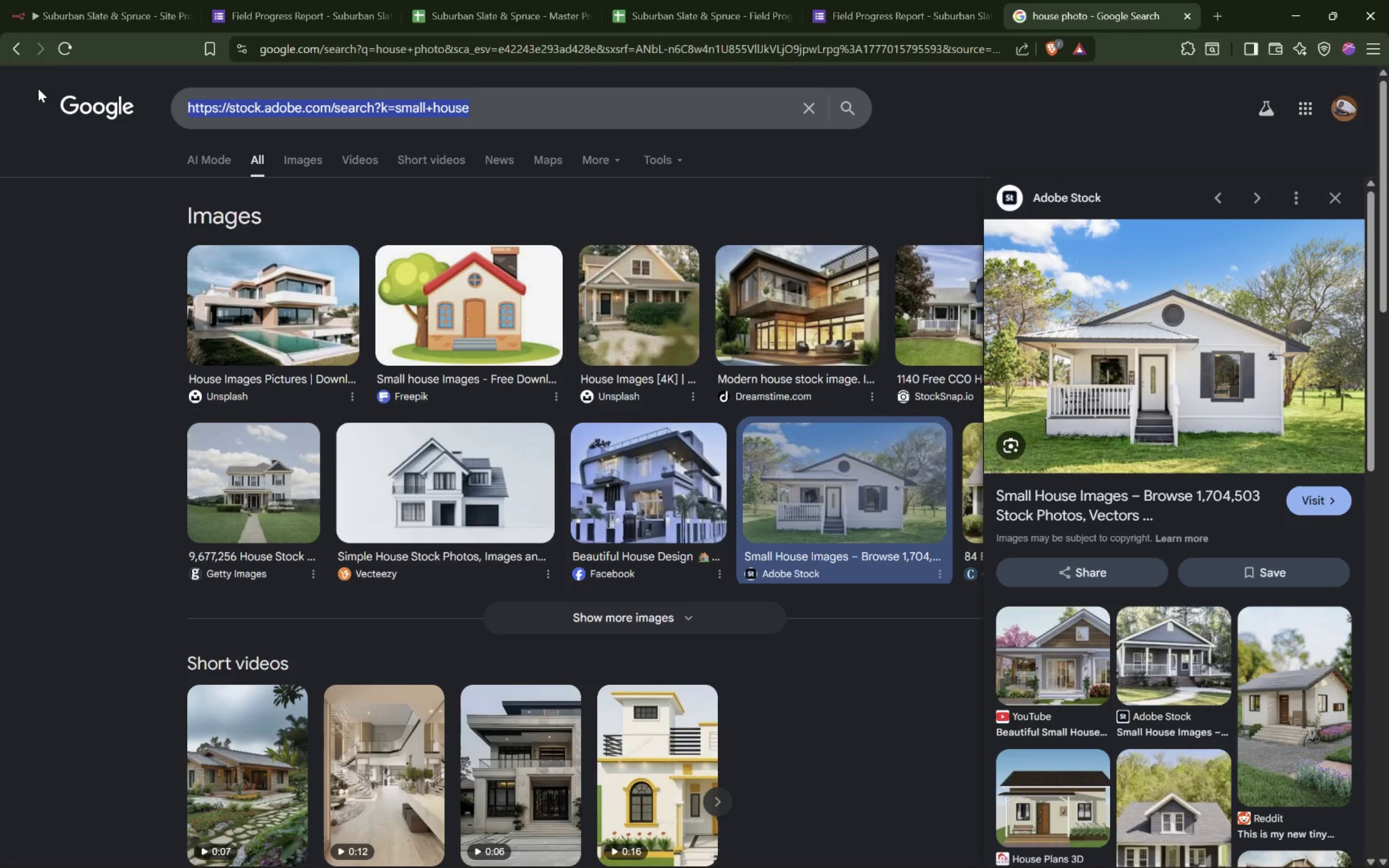 
key(Control+V)
 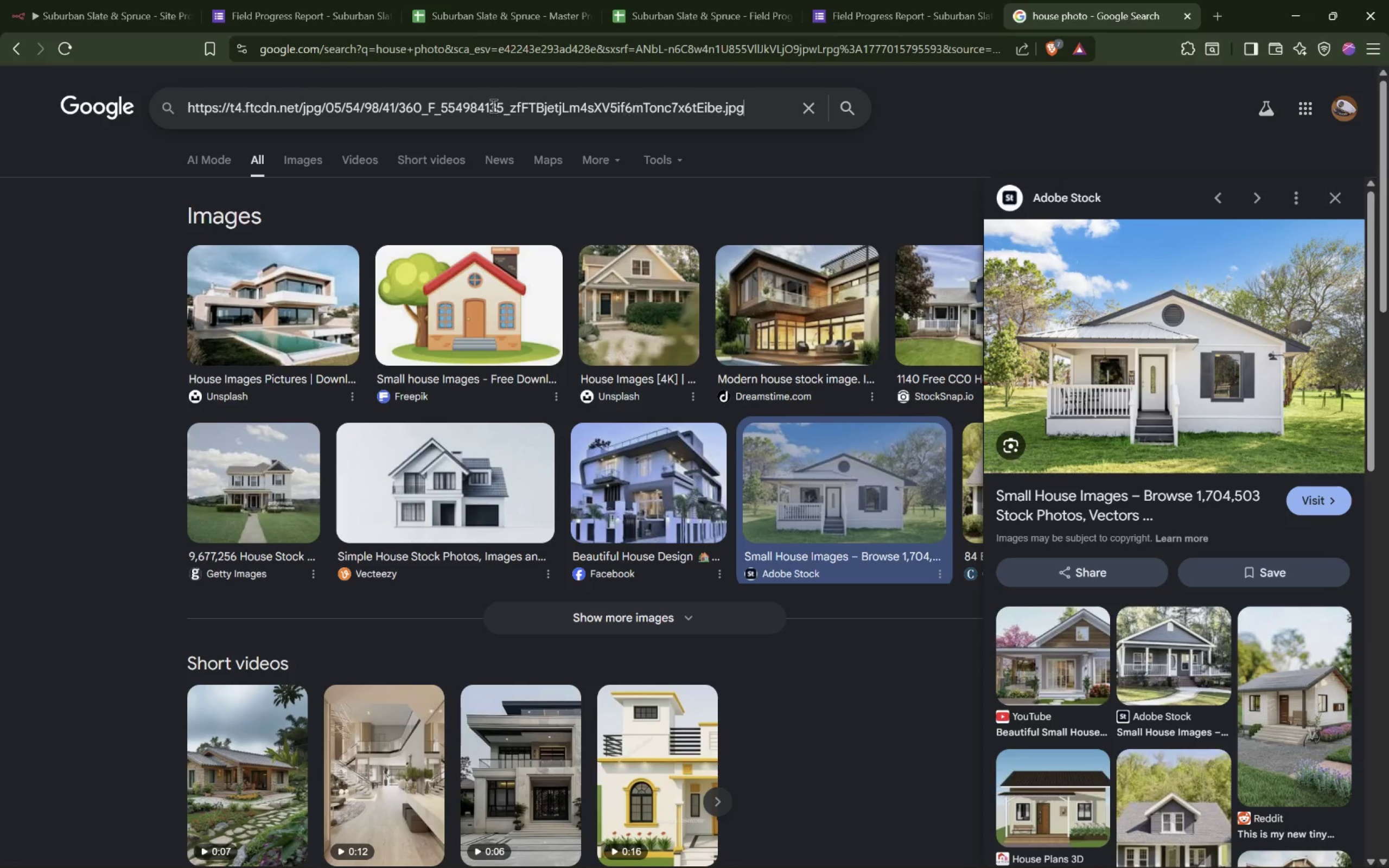 
double_click([459, 101])
 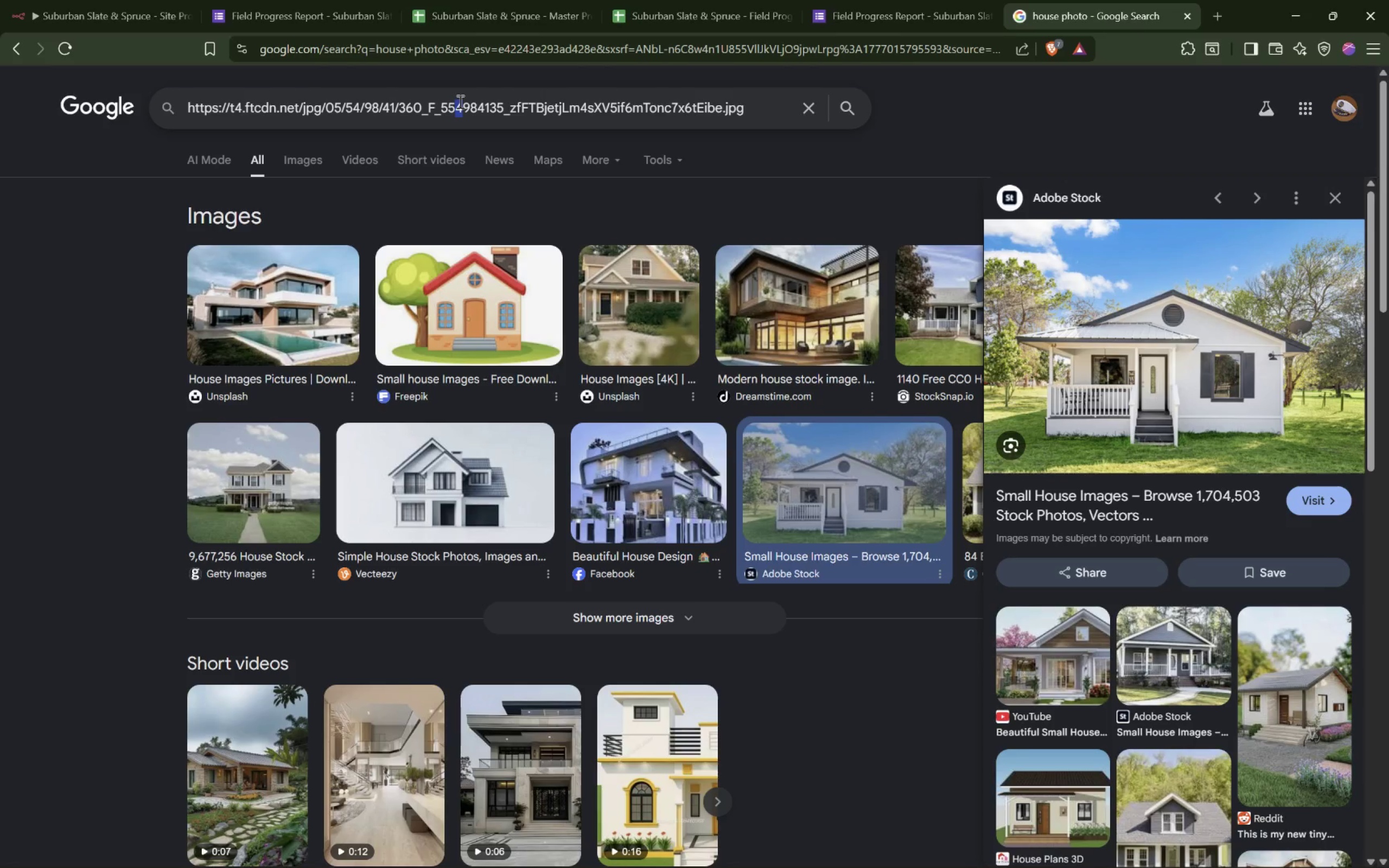 
triple_click([459, 101])
 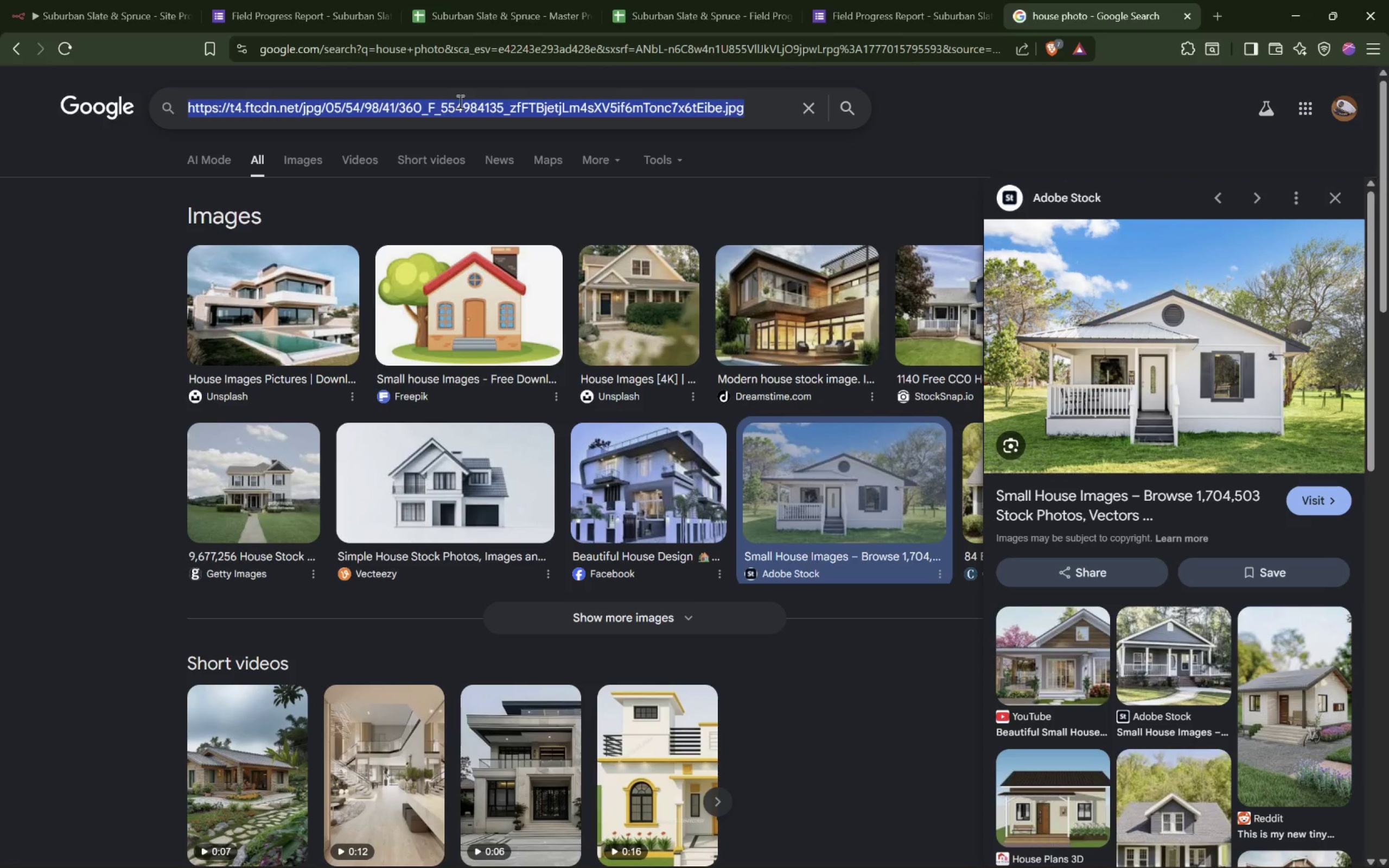 
key(Control+X)
 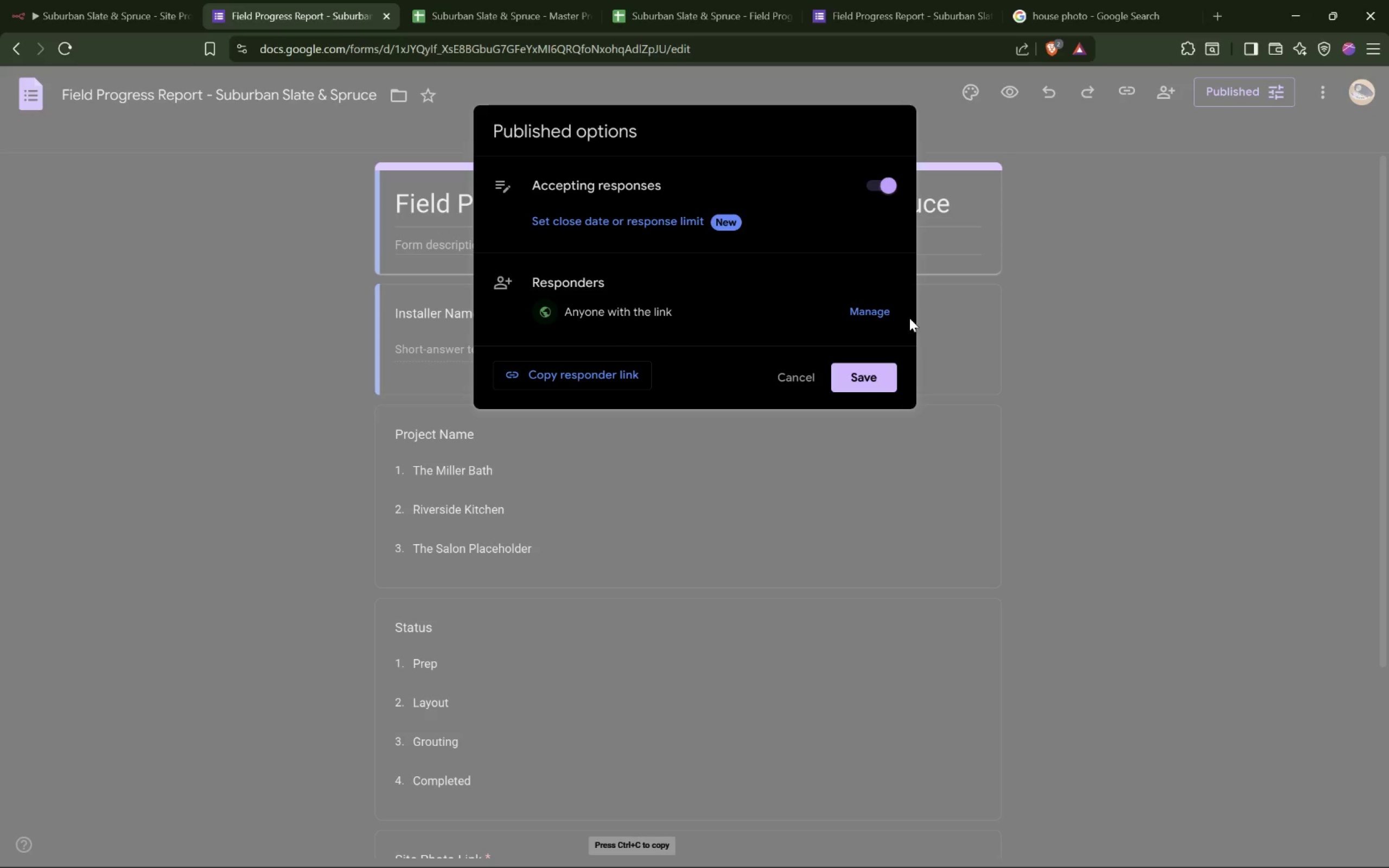 
left_click([804, 379])
 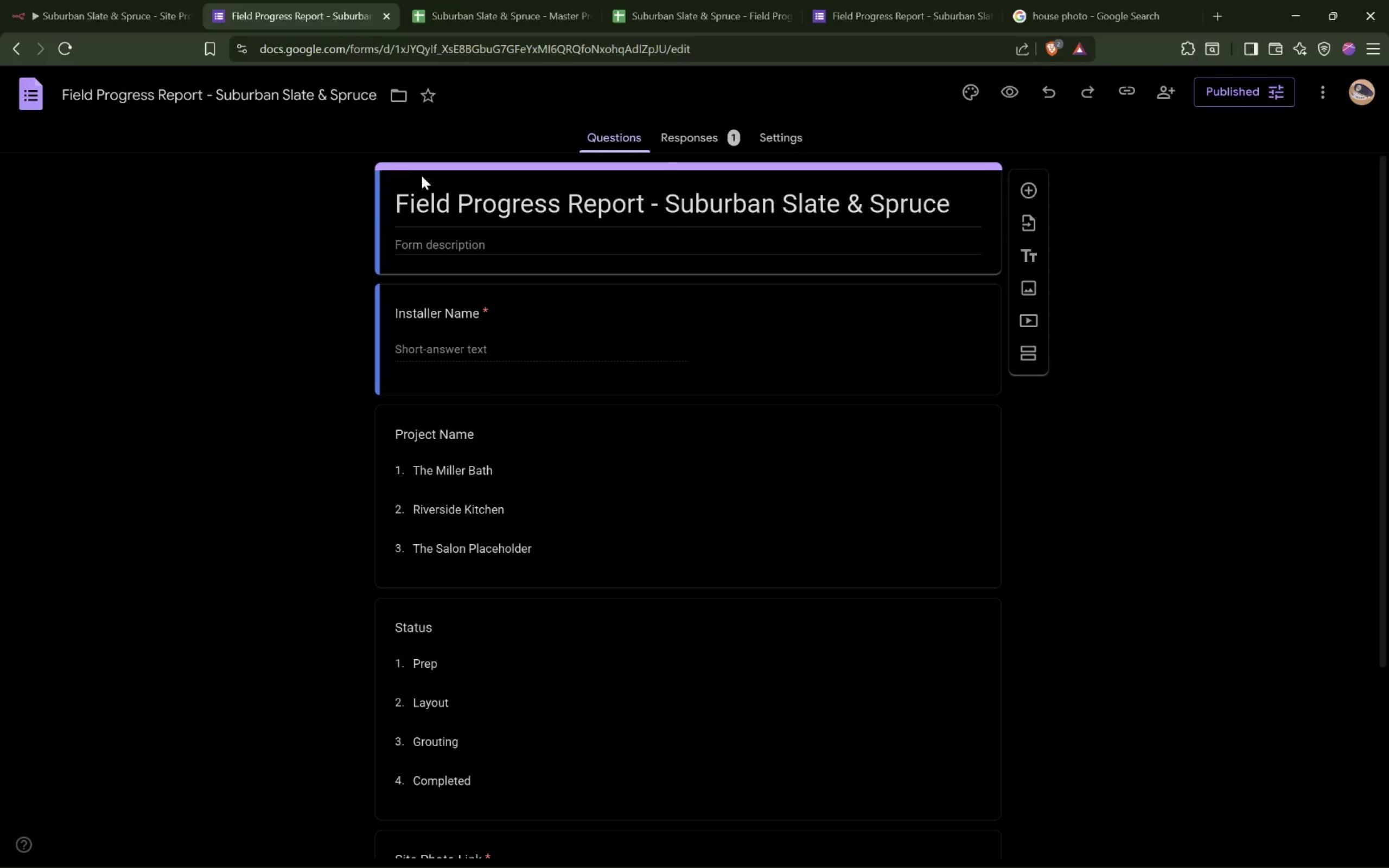 
left_click([446, 11])
 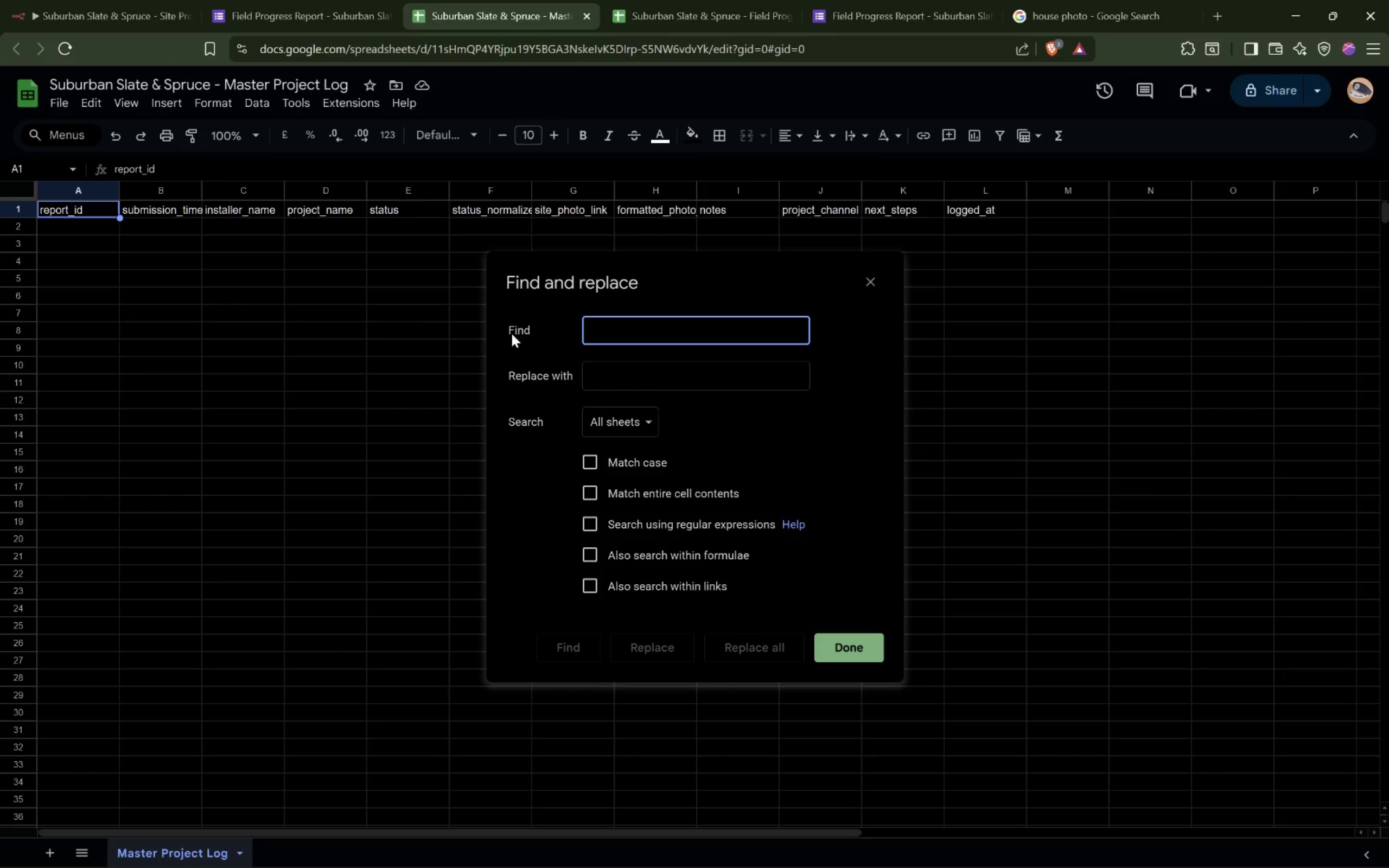 
left_click([392, 333])
 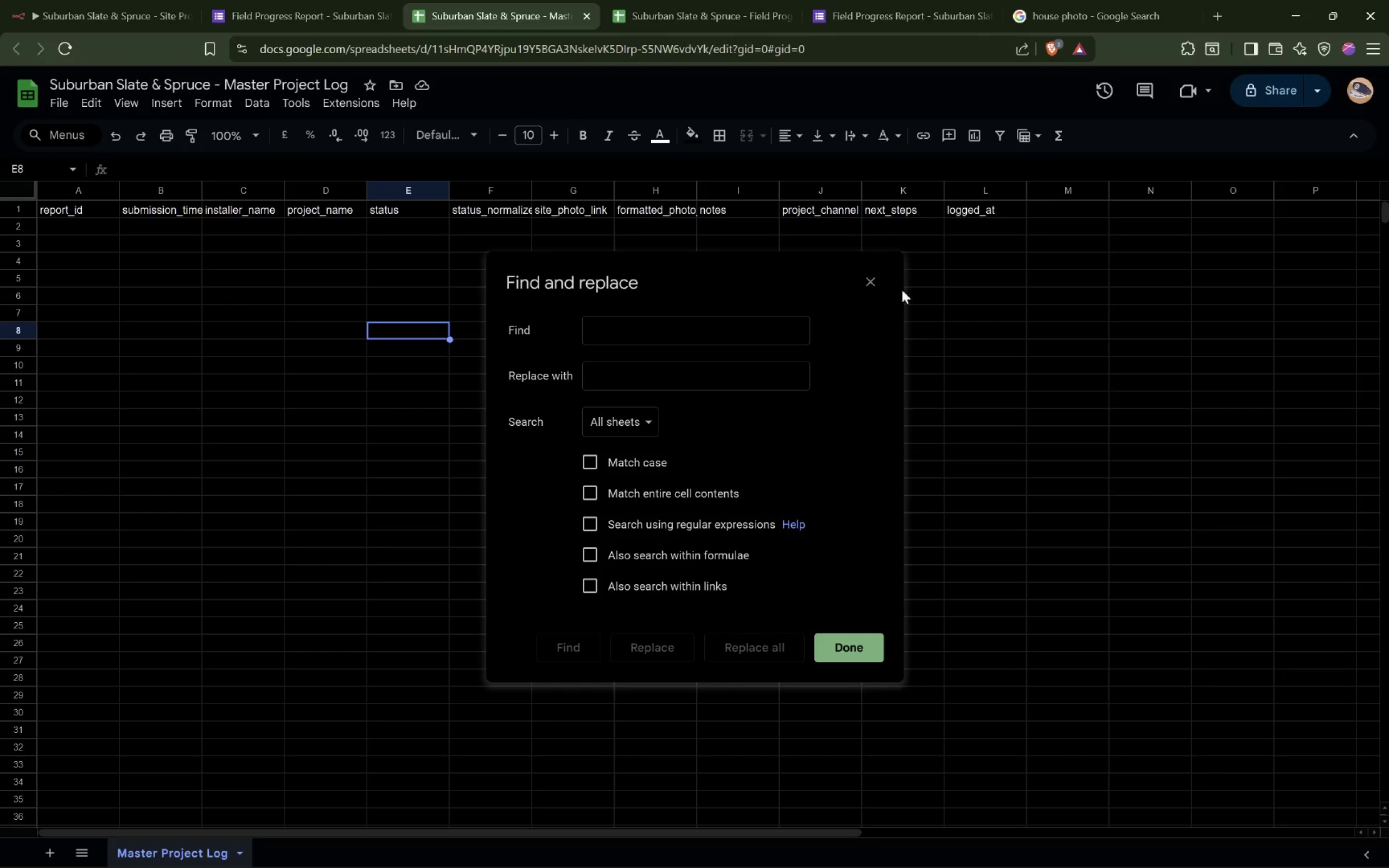 
left_click([868, 282])
 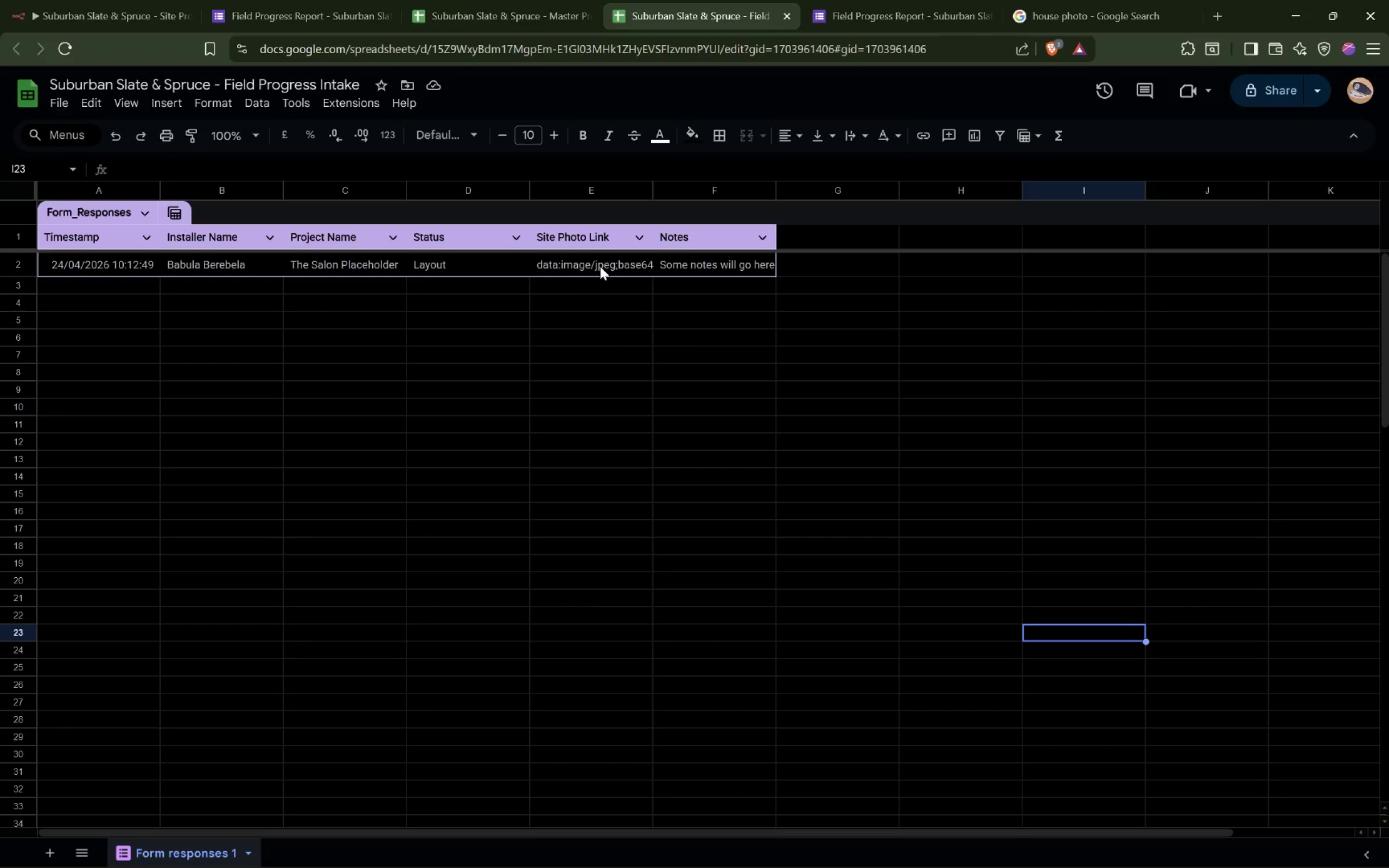 
double_click([585, 264])
 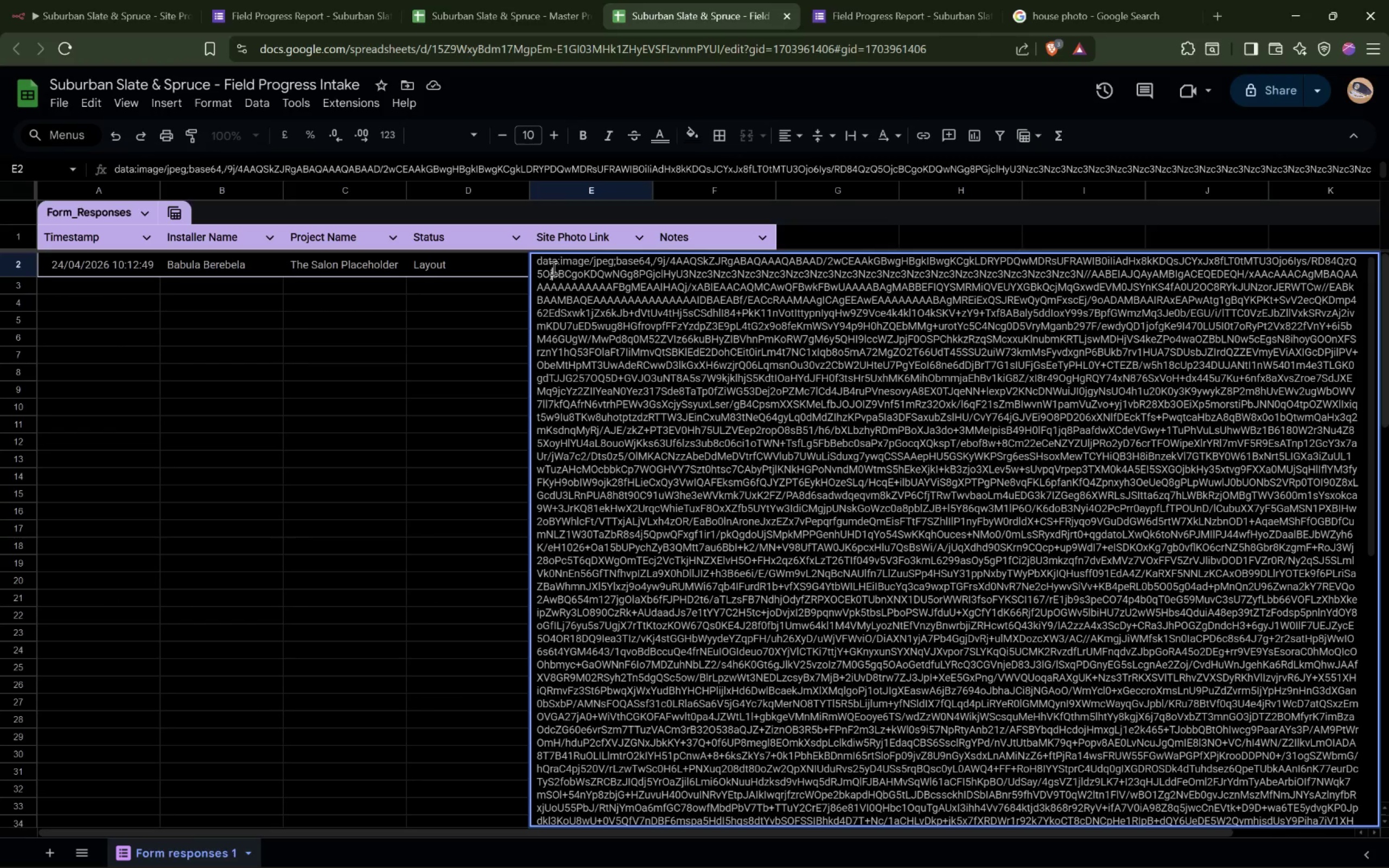 
key(Control+A)
 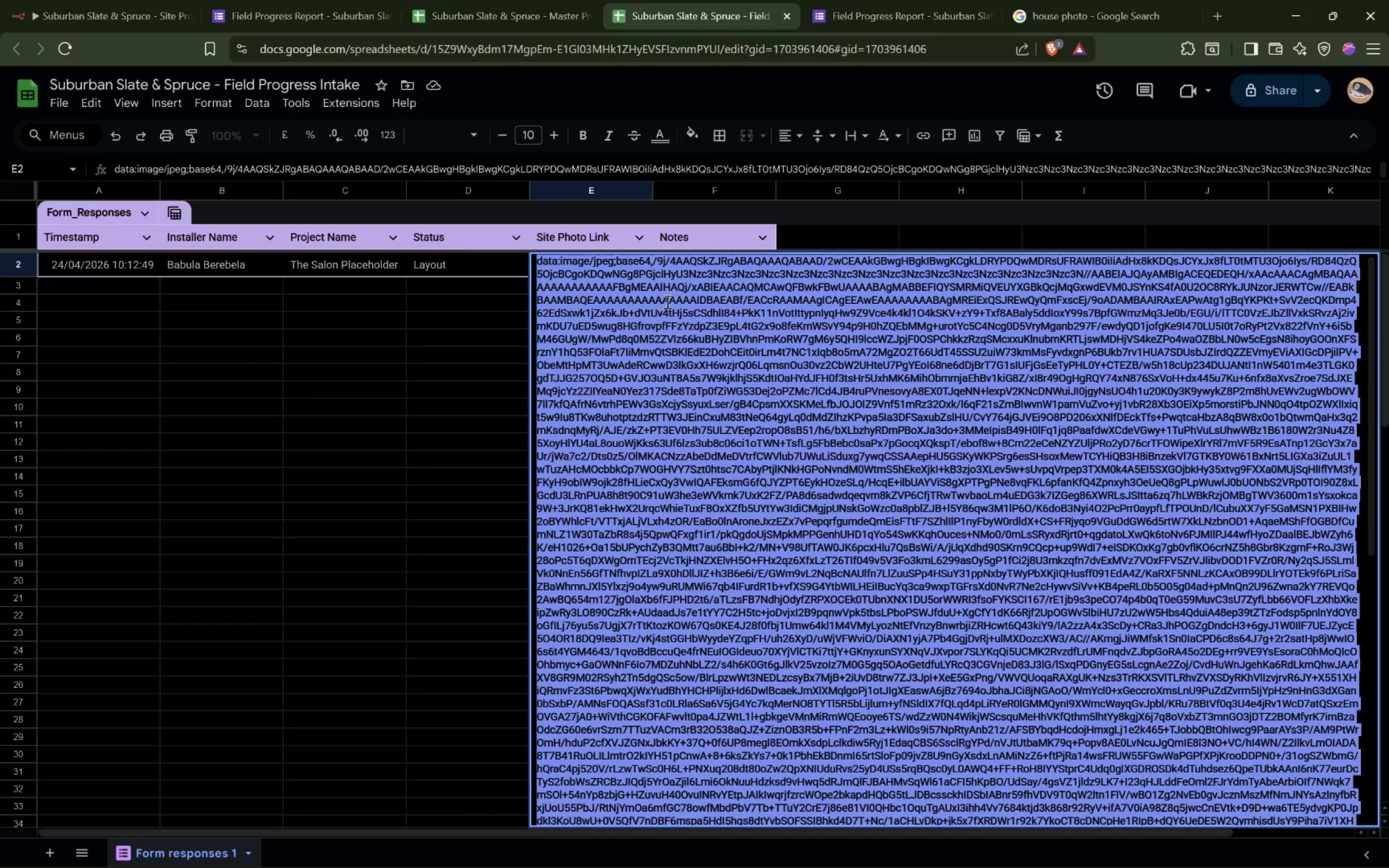 
key(Control+V)
 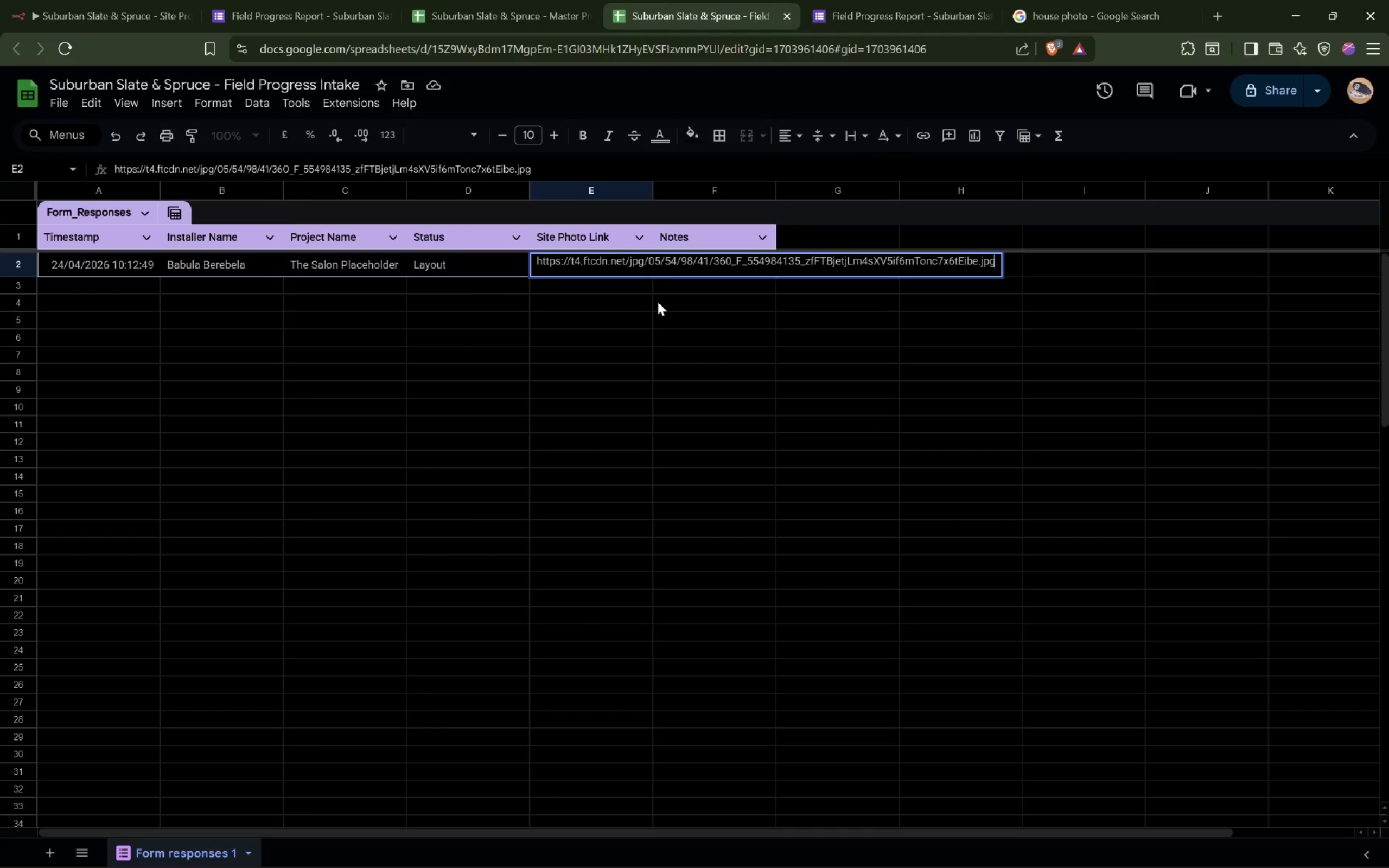 
key(Enter)
 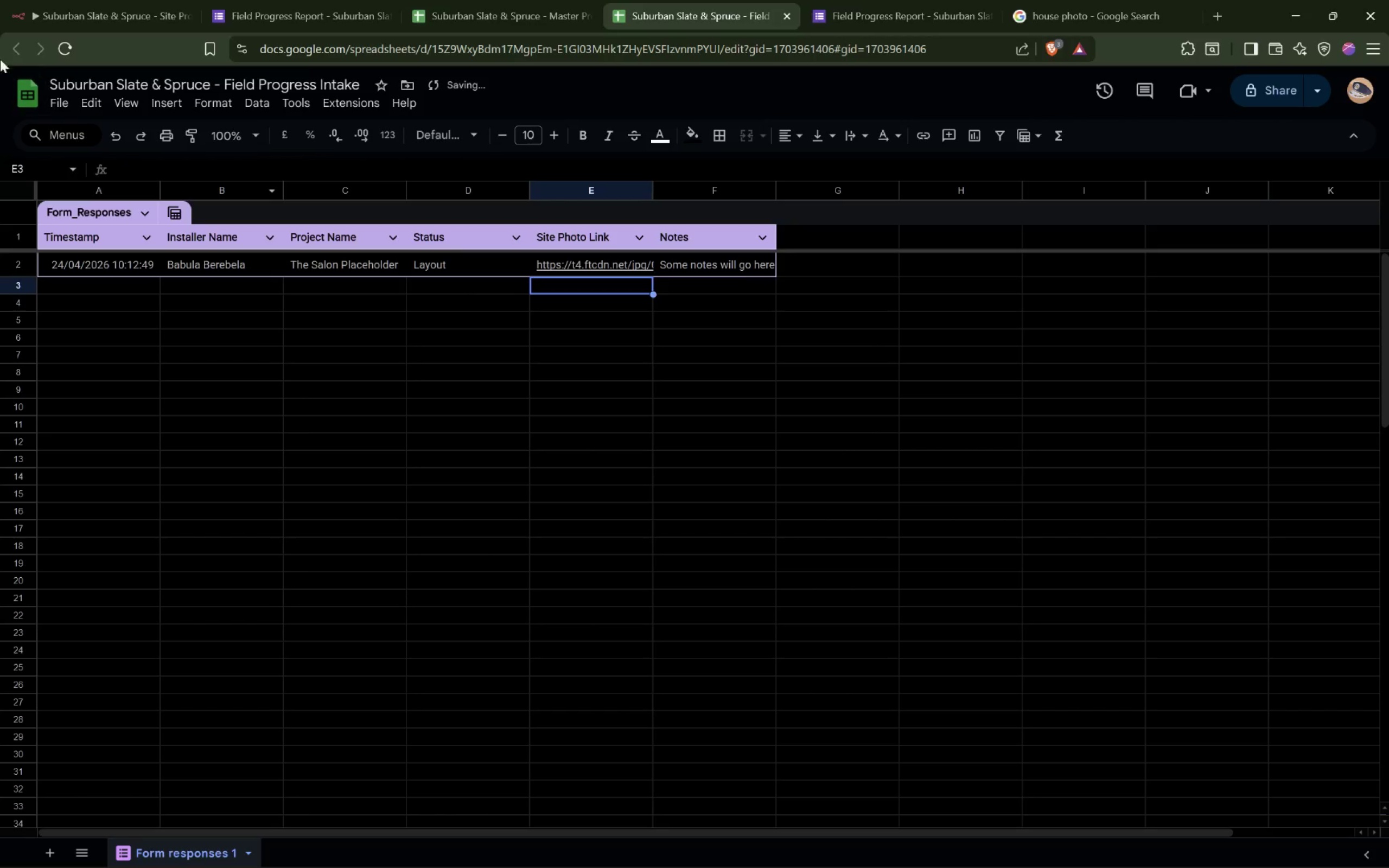 
left_click([106, 15])
 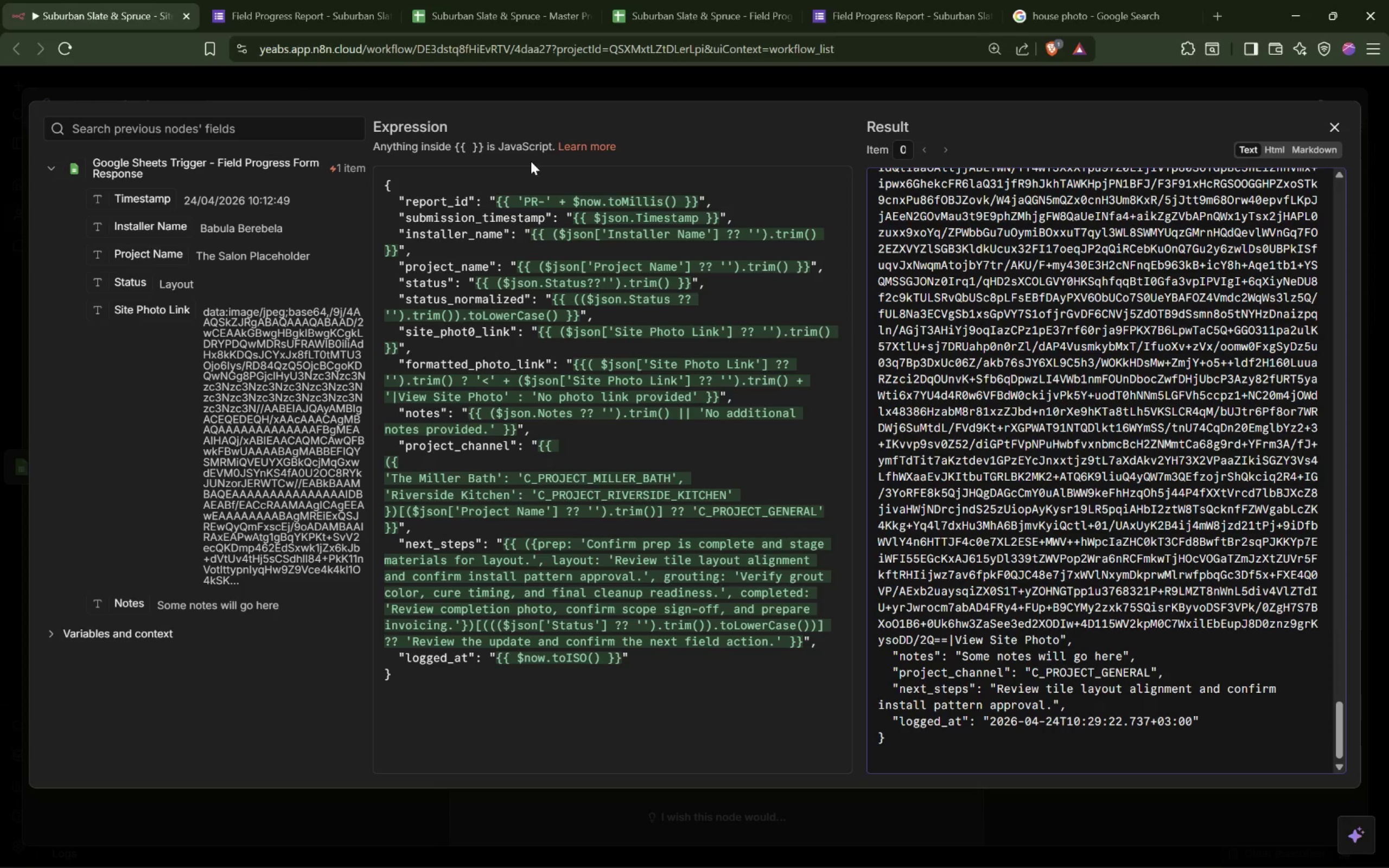 
left_click([566, 81])
 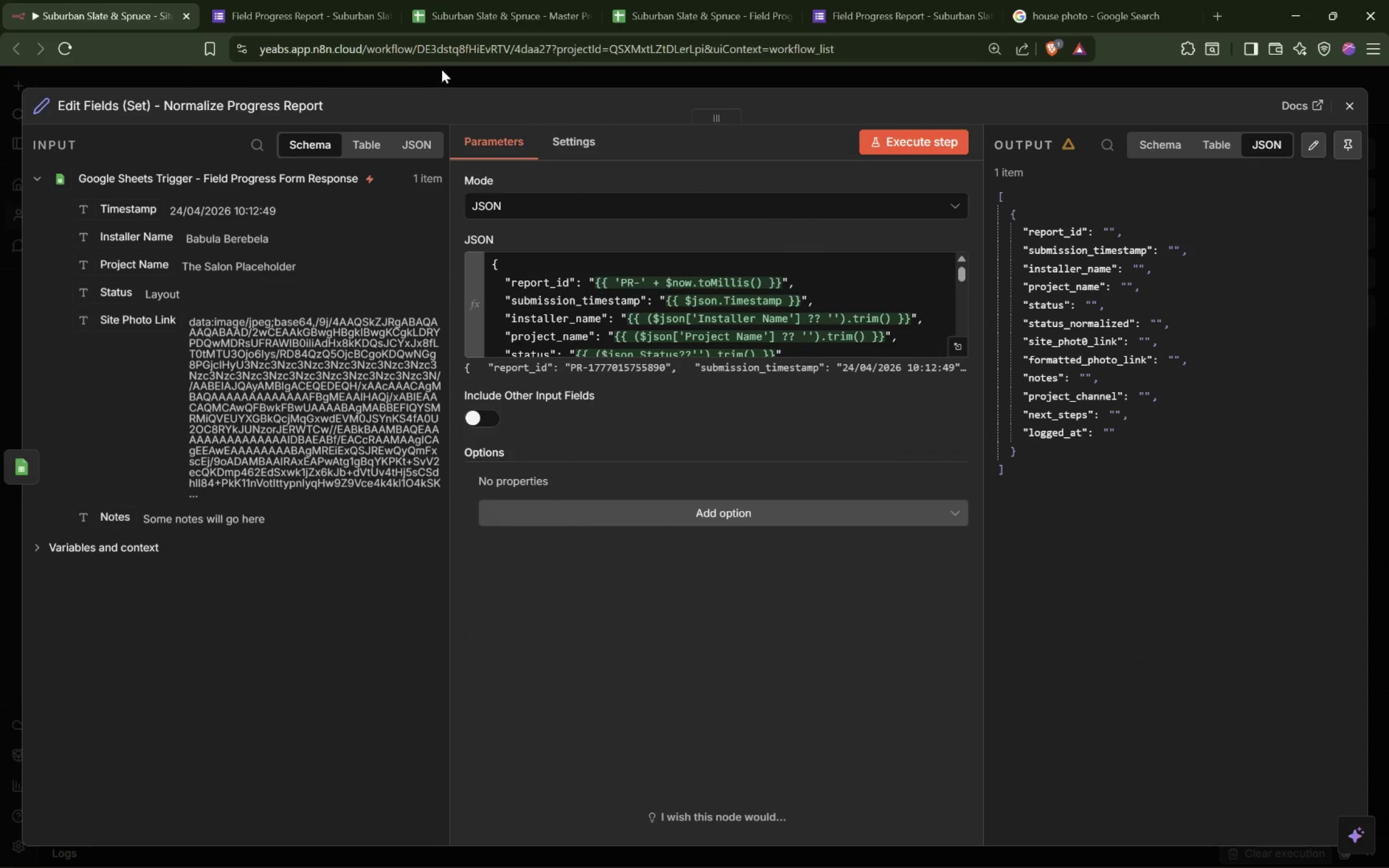 
left_click([430, 80])
 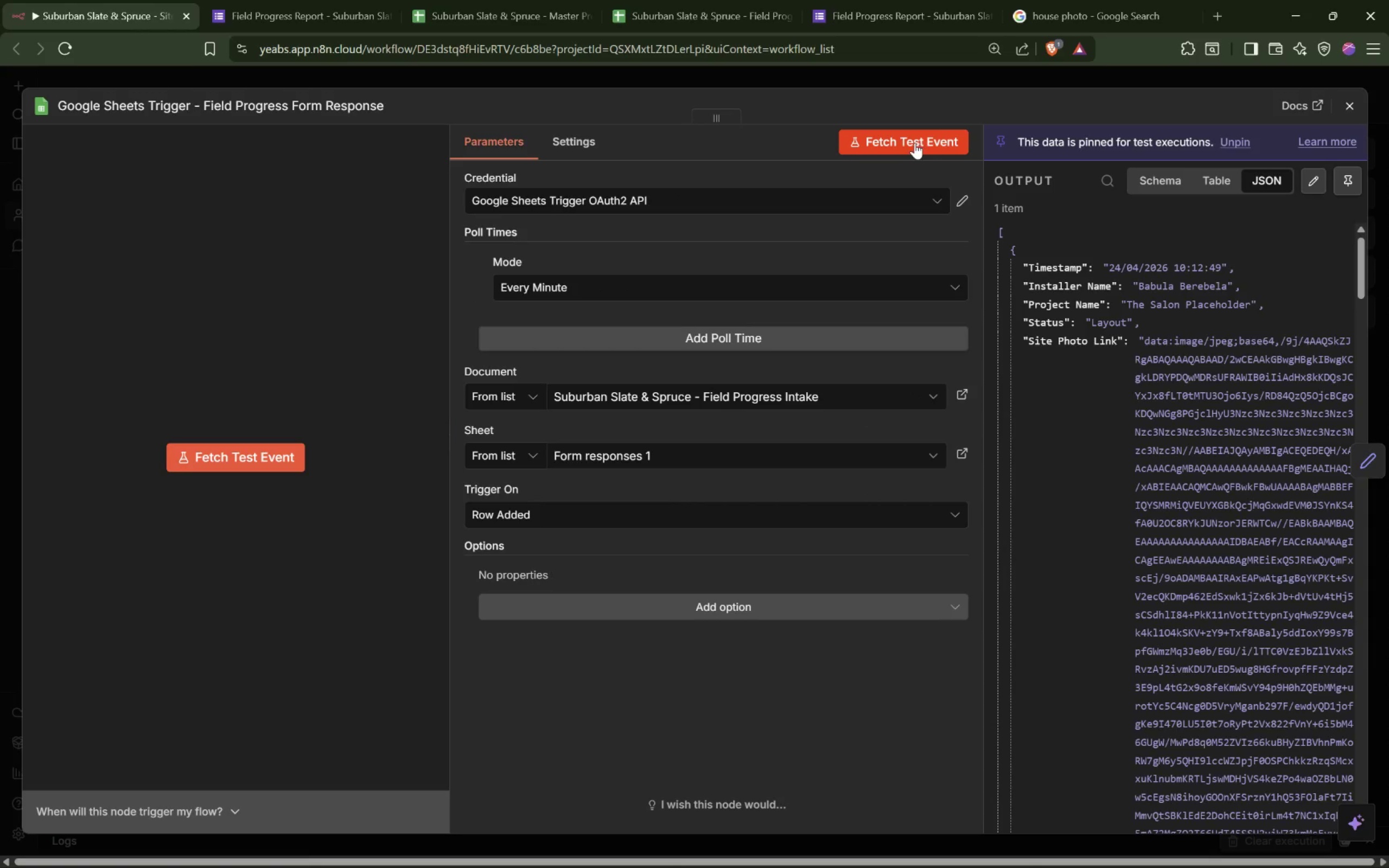 
wait(6.01)
 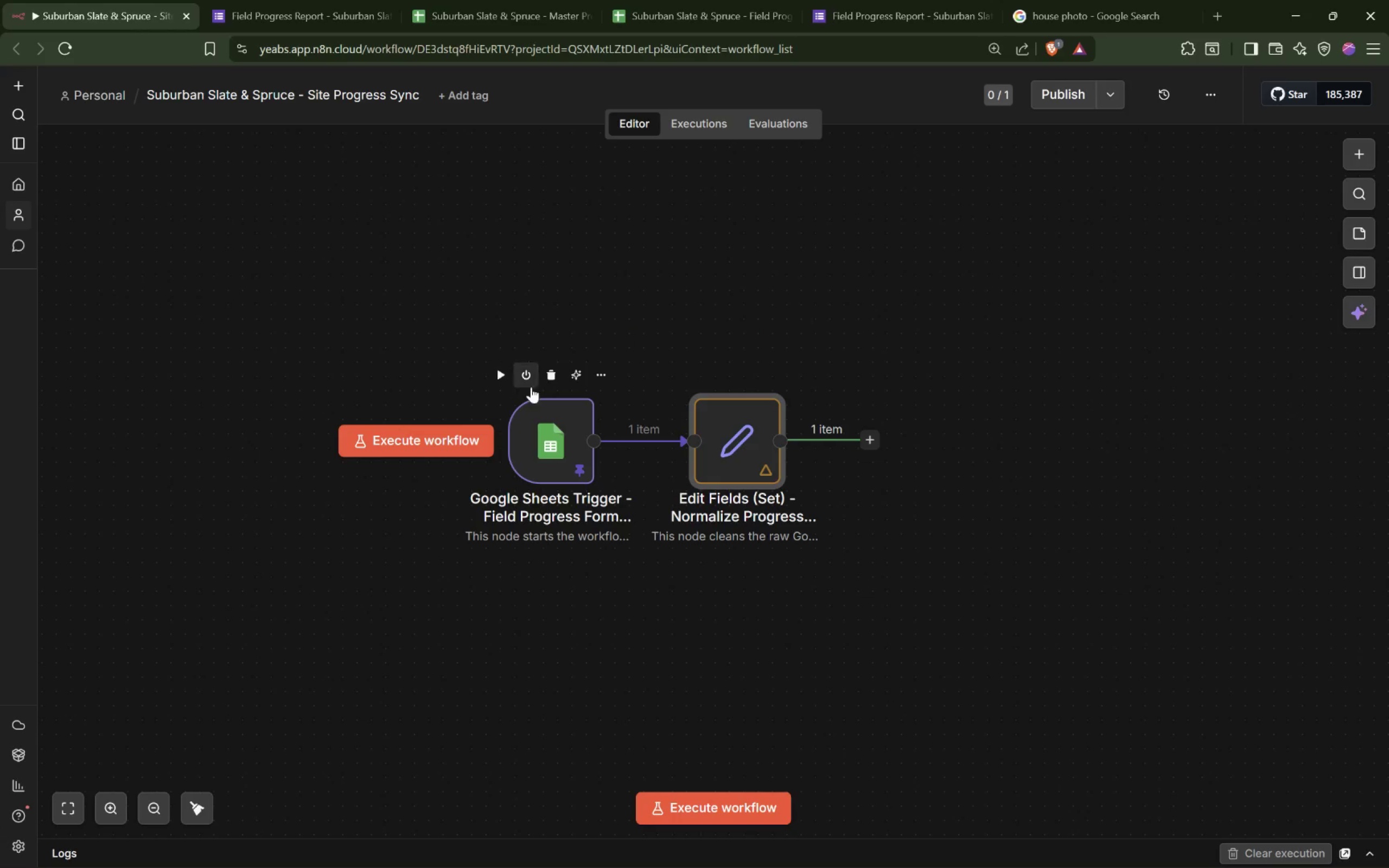 
left_click([1355, 182])
 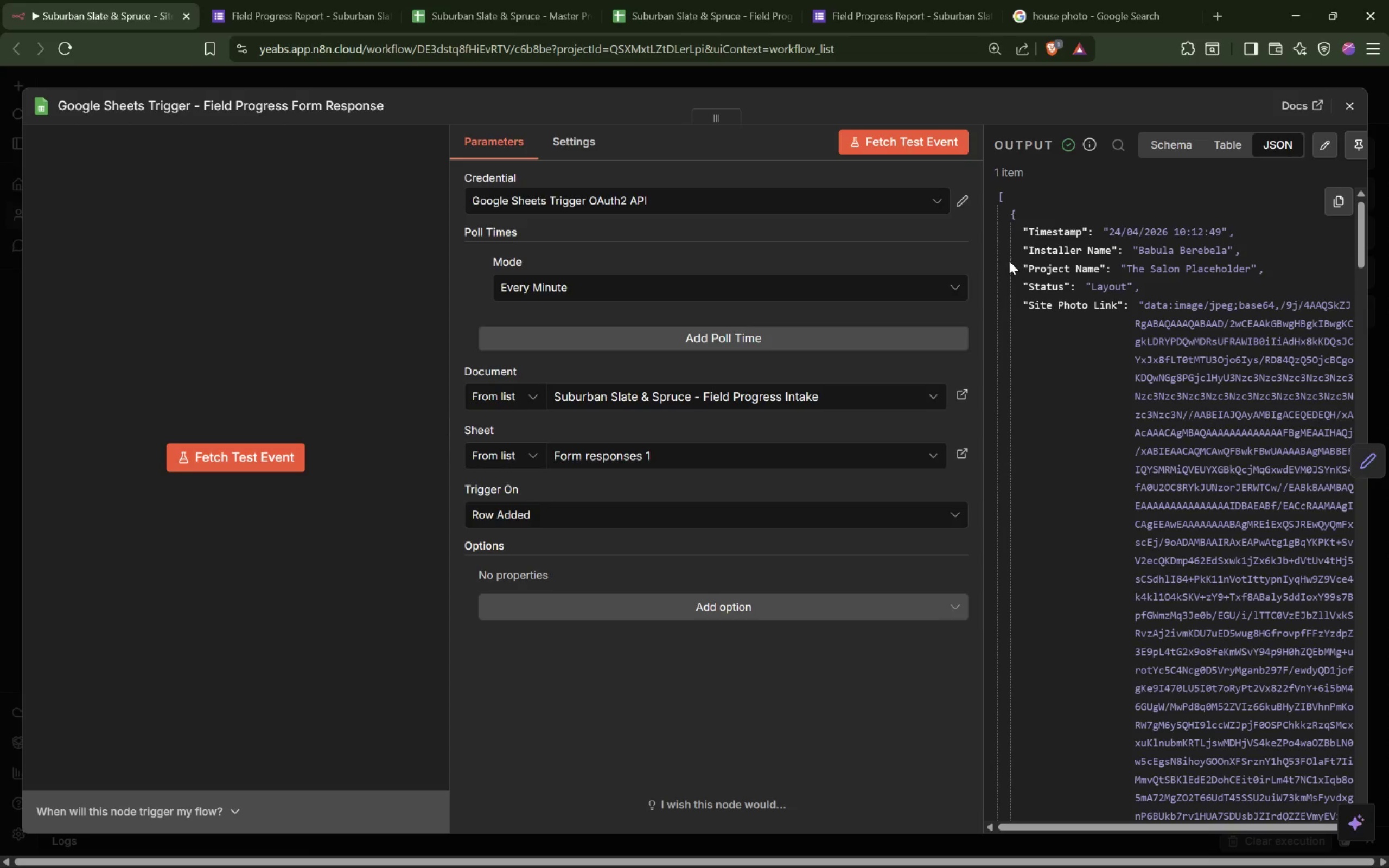 
left_click_drag(start_coordinate=[984, 275], to_coordinate=[886, 259])
 